 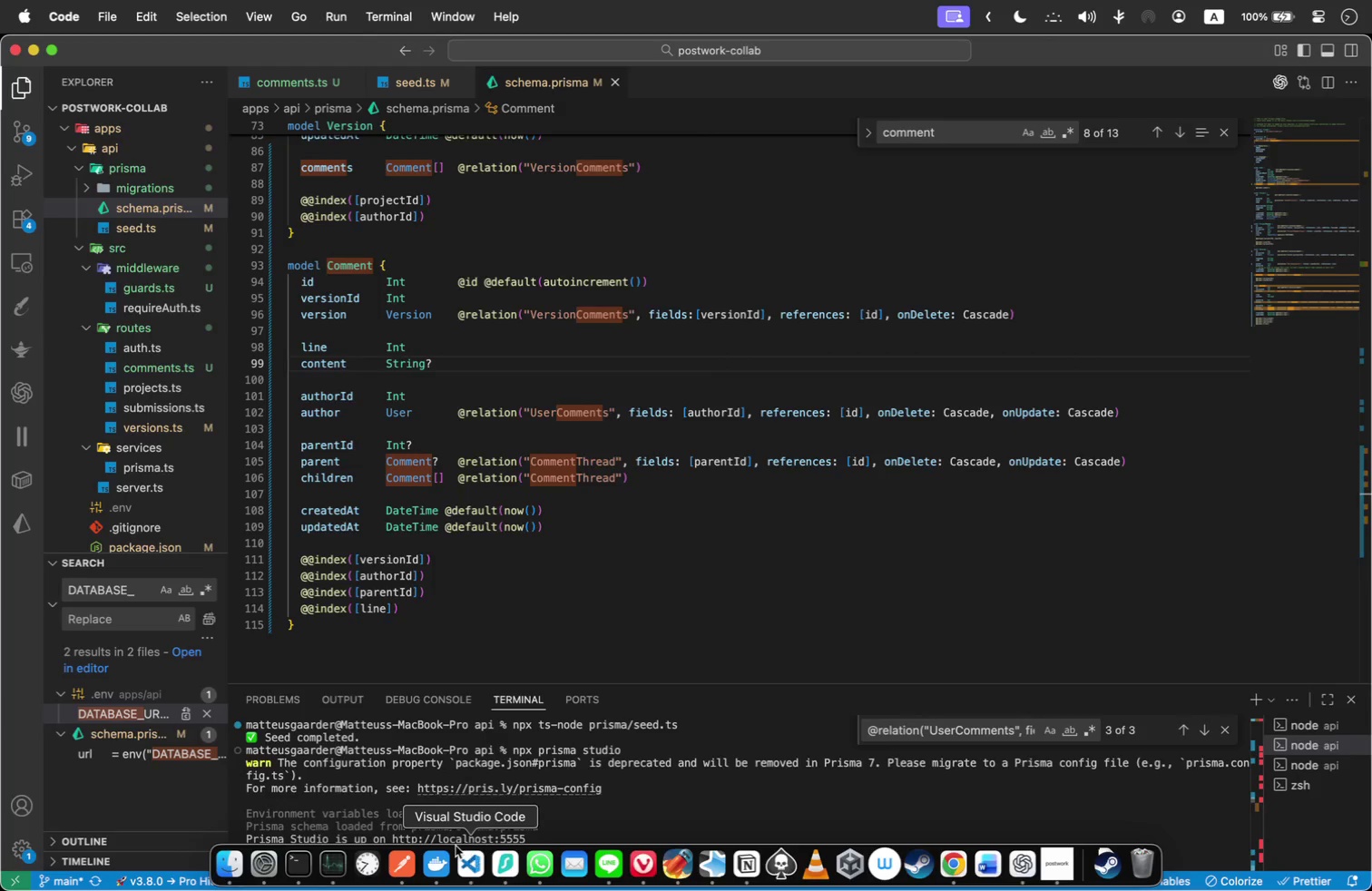 
left_click([652, 509])
 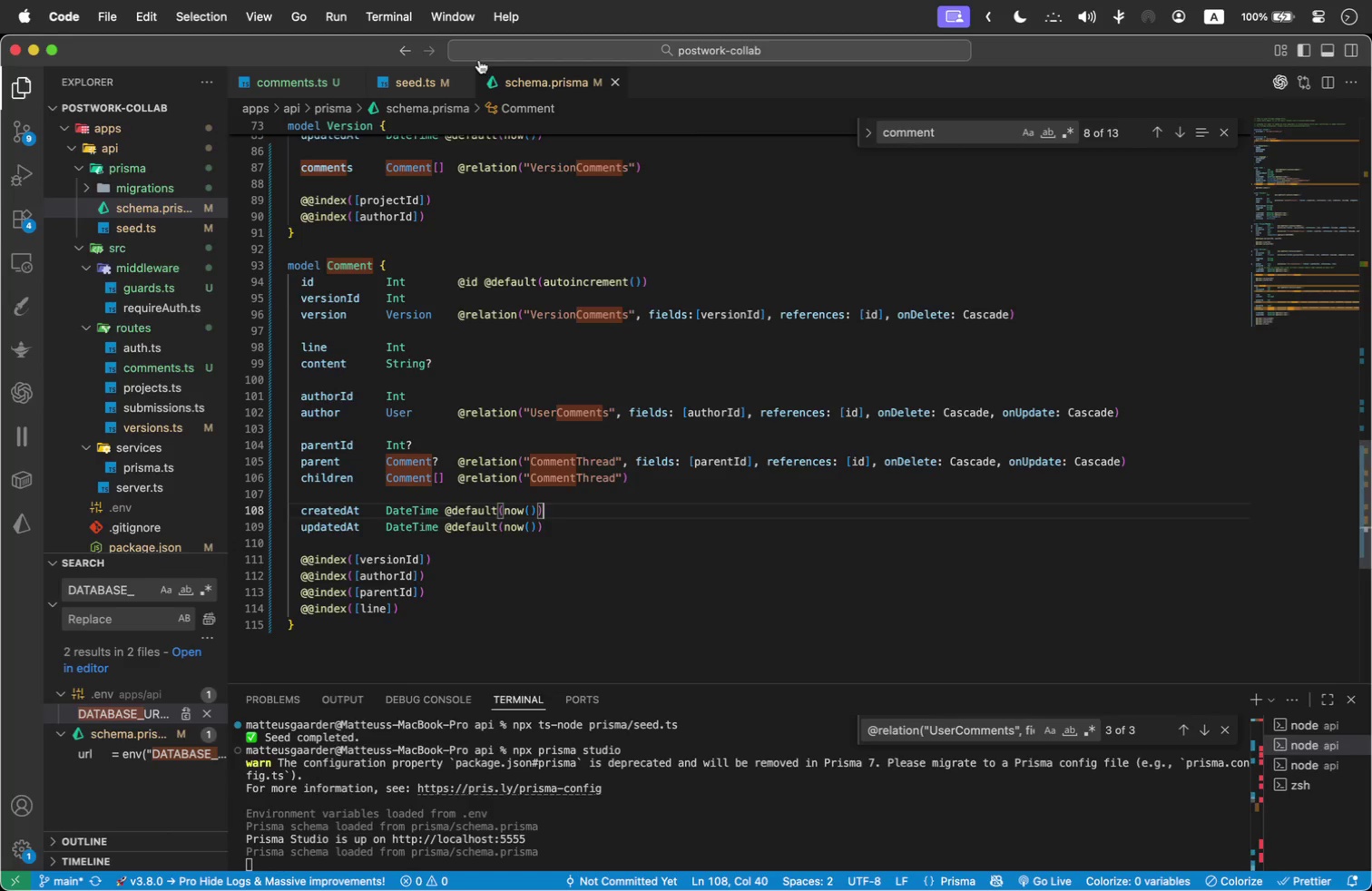 
mouse_move([58, 241])
 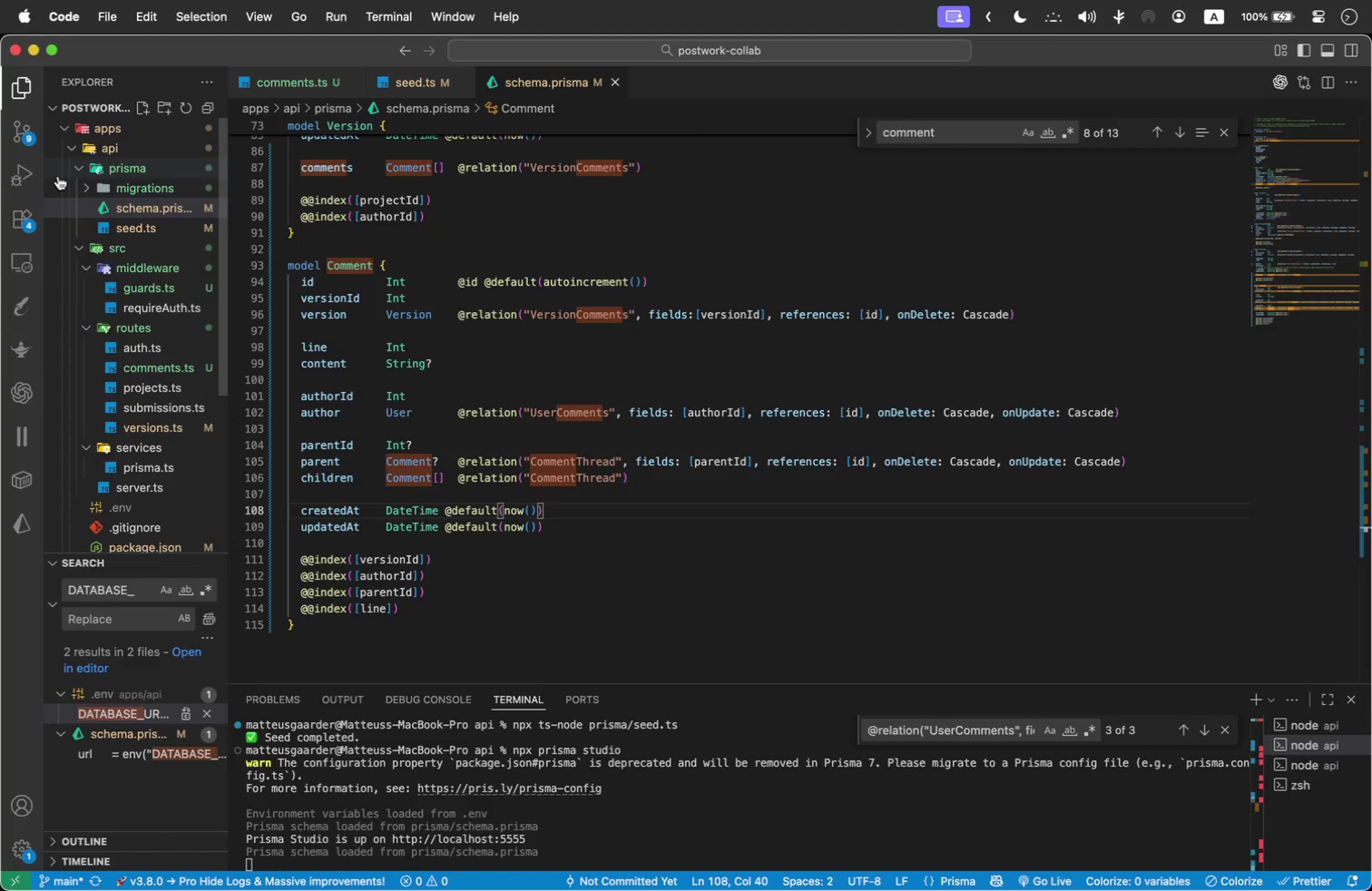 
wait(8.45)
 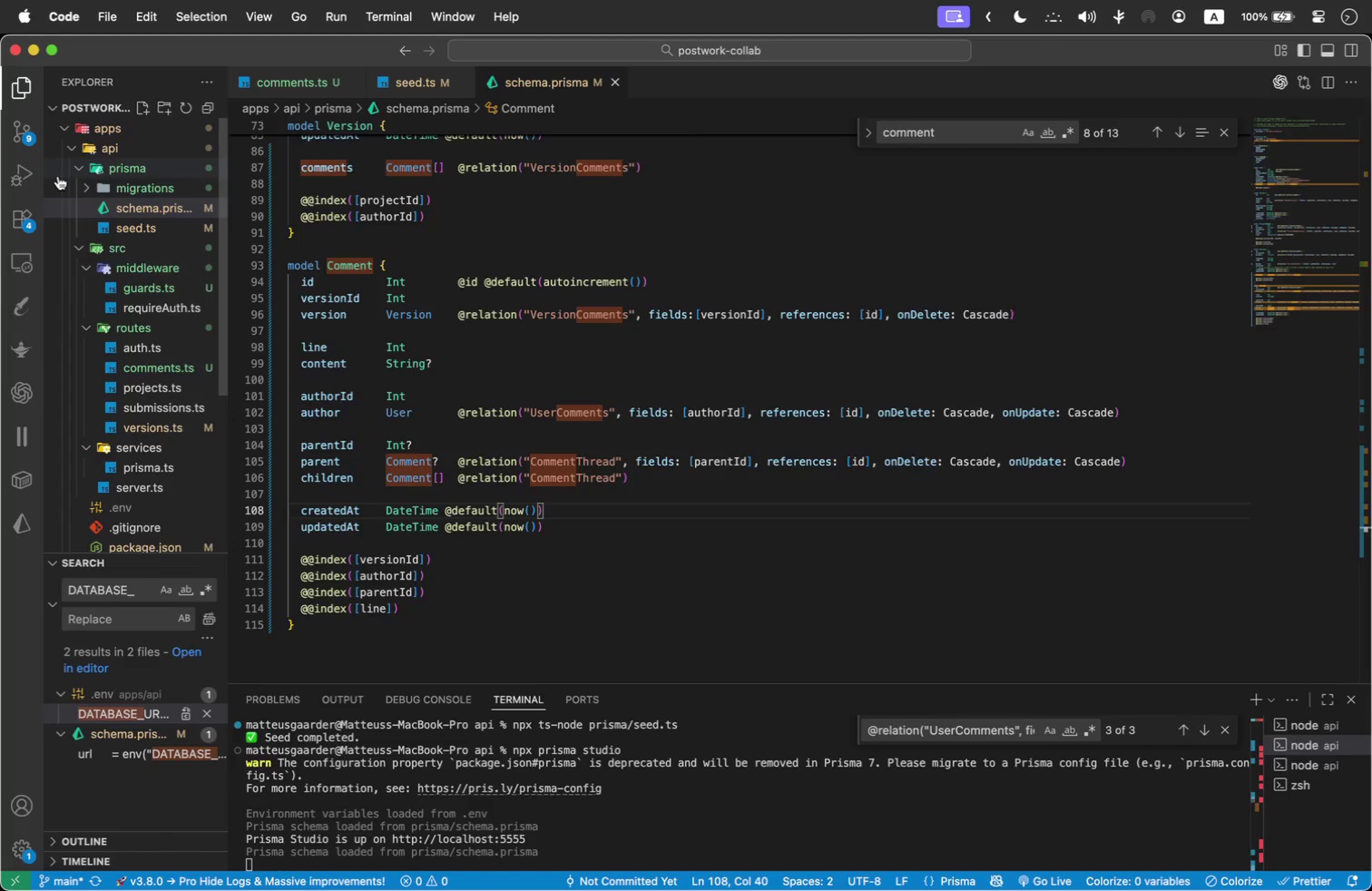 
scroll: coordinate [524, 302], scroll_direction: up, amount: 1.0
 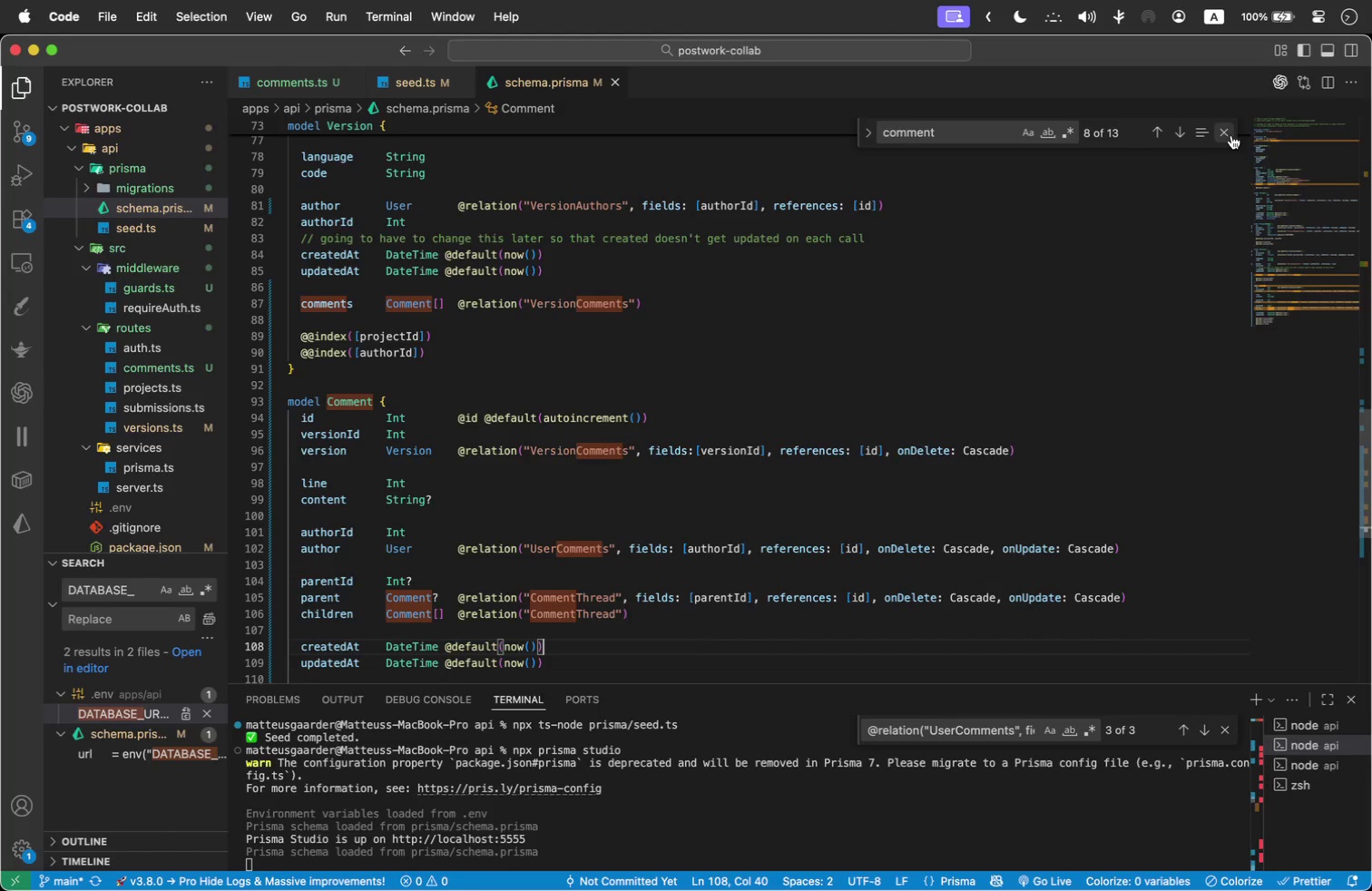 
left_click([1231, 135])
 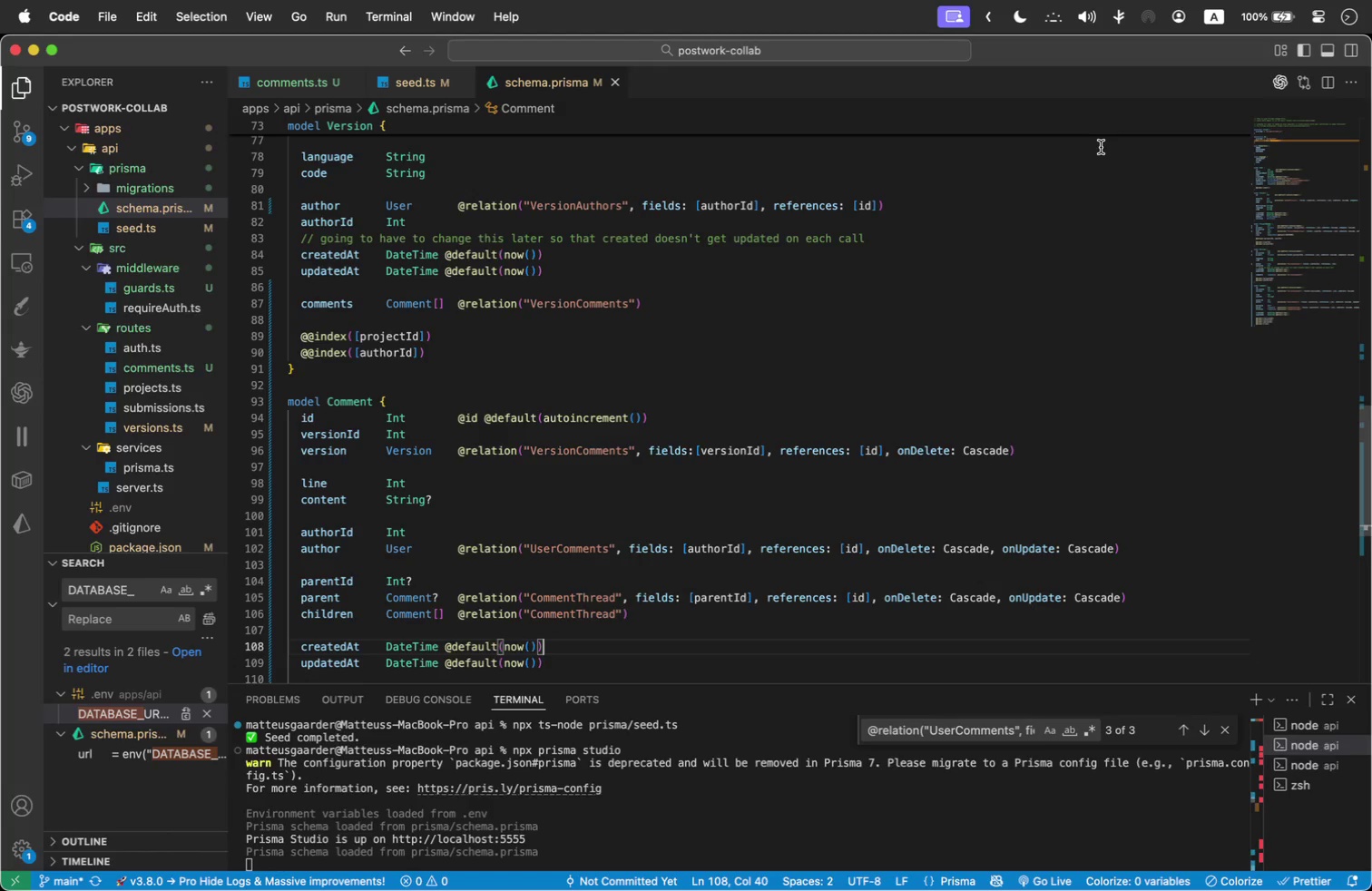 
wait(26.18)
 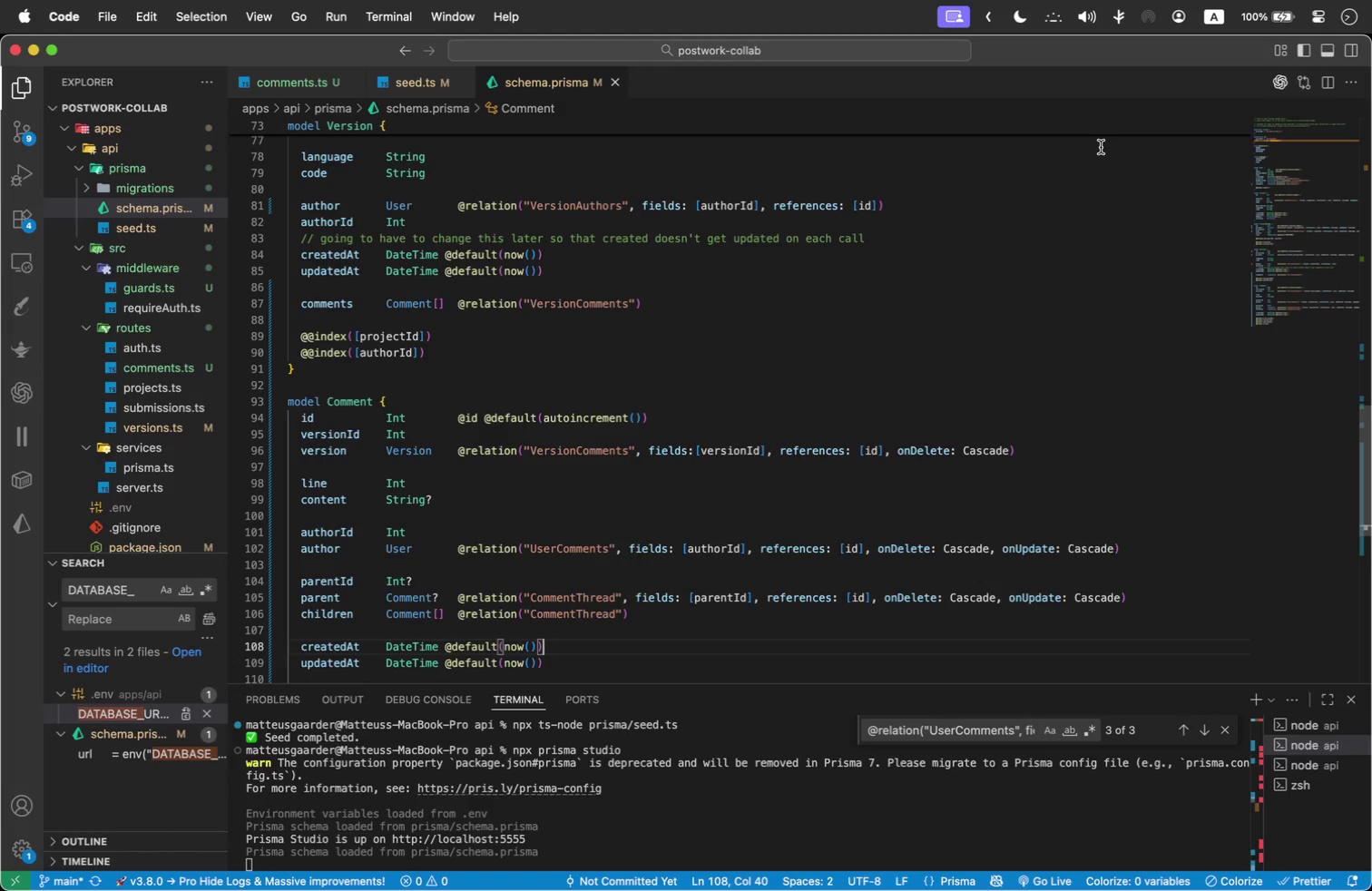 
left_click_drag(start_coordinate=[226, 339], to_coordinate=[349, 343])
 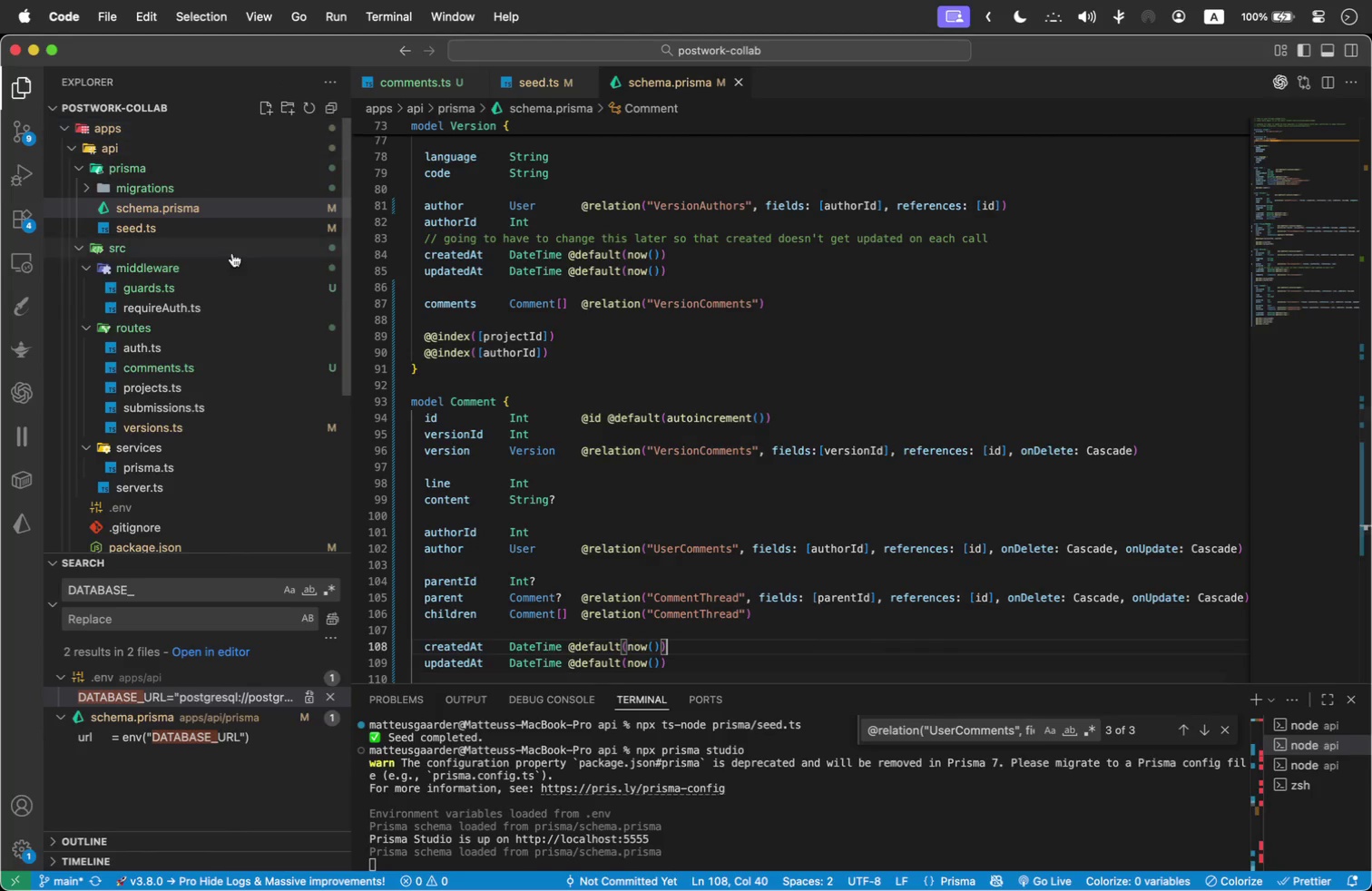 
scroll: coordinate [242, 288], scroll_direction: down, amount: 1.0
 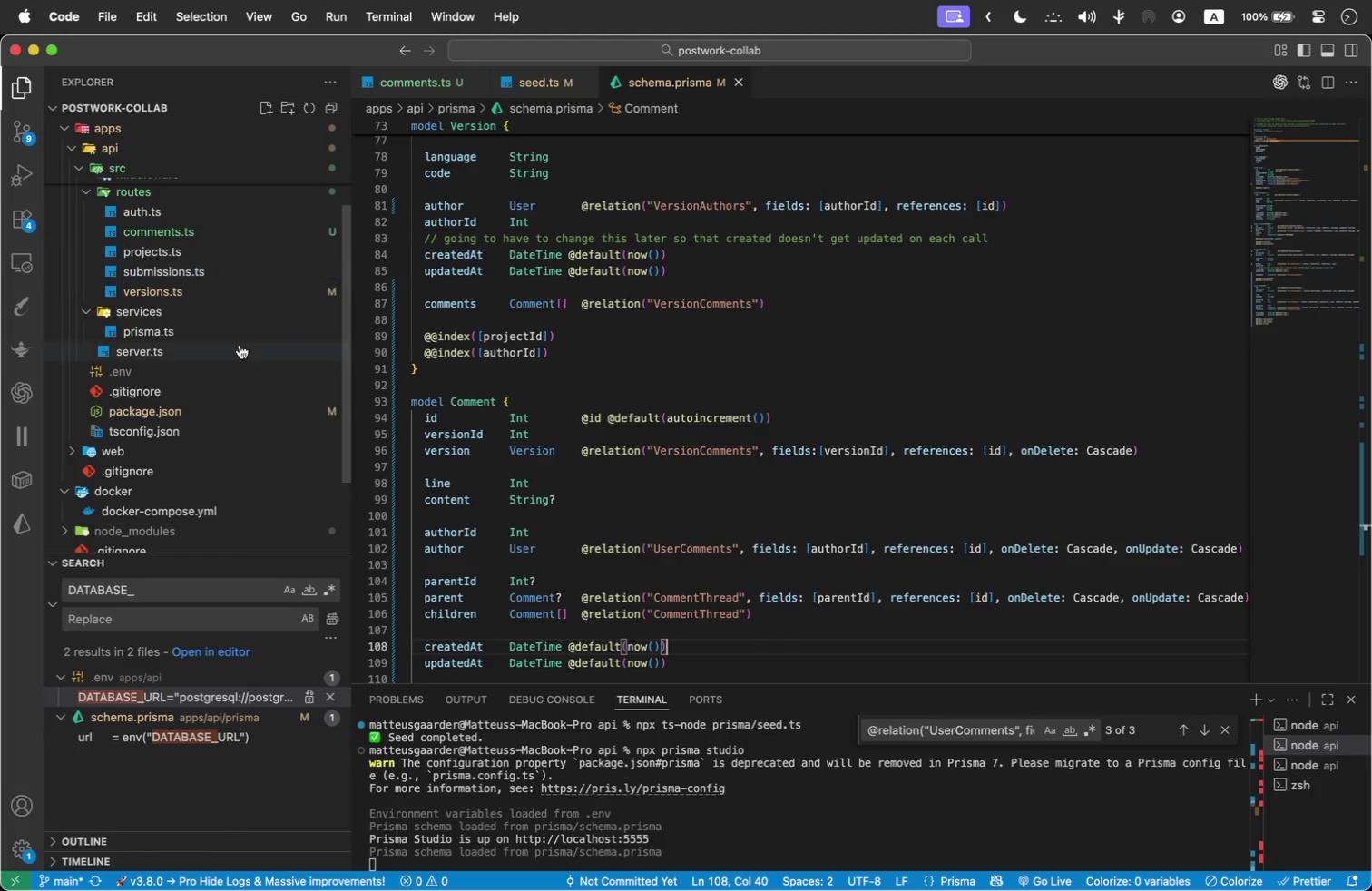 
scroll: coordinate [264, 354], scroll_direction: up, amount: 1.0
 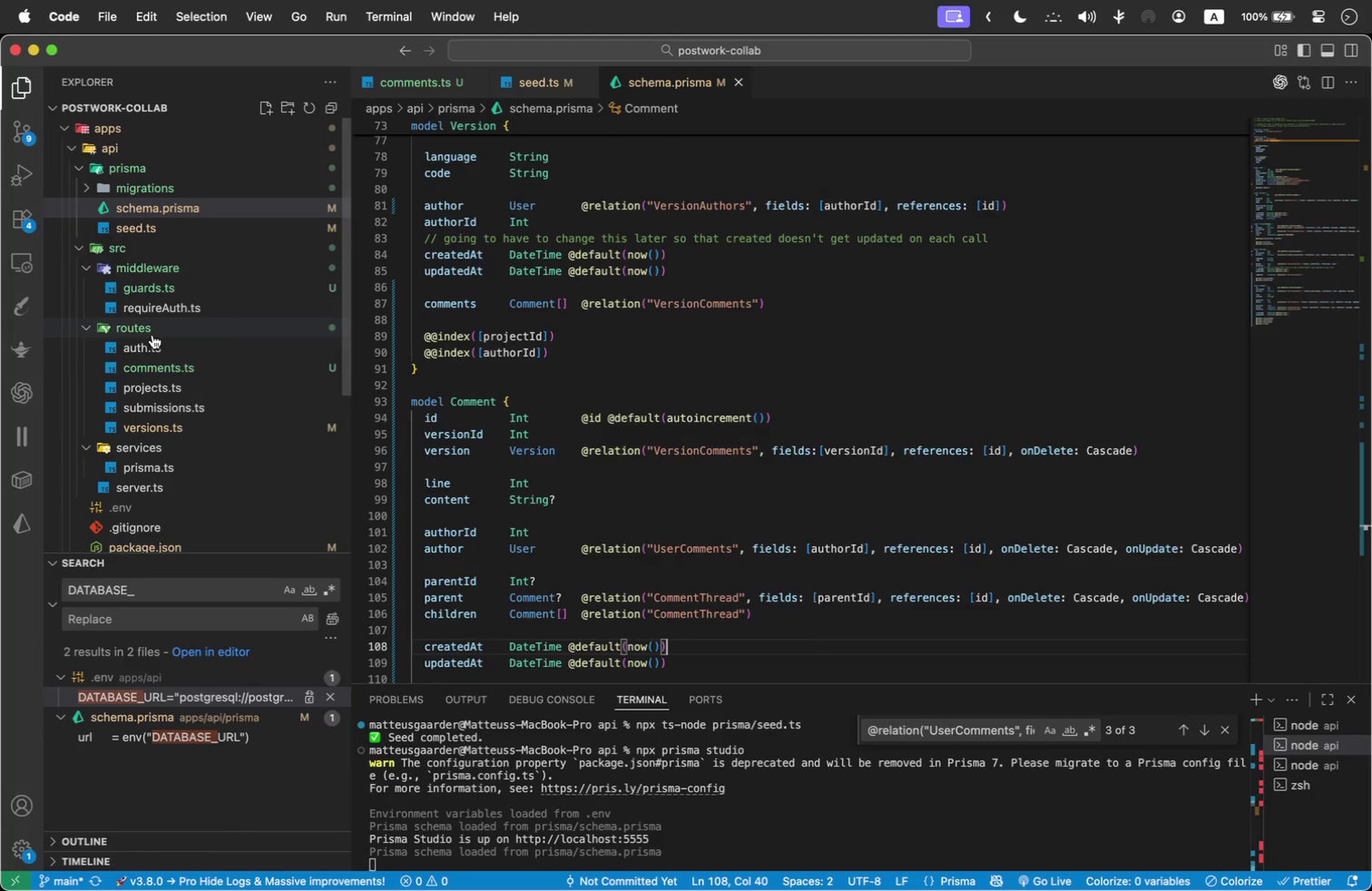 
left_click([139, 331])
 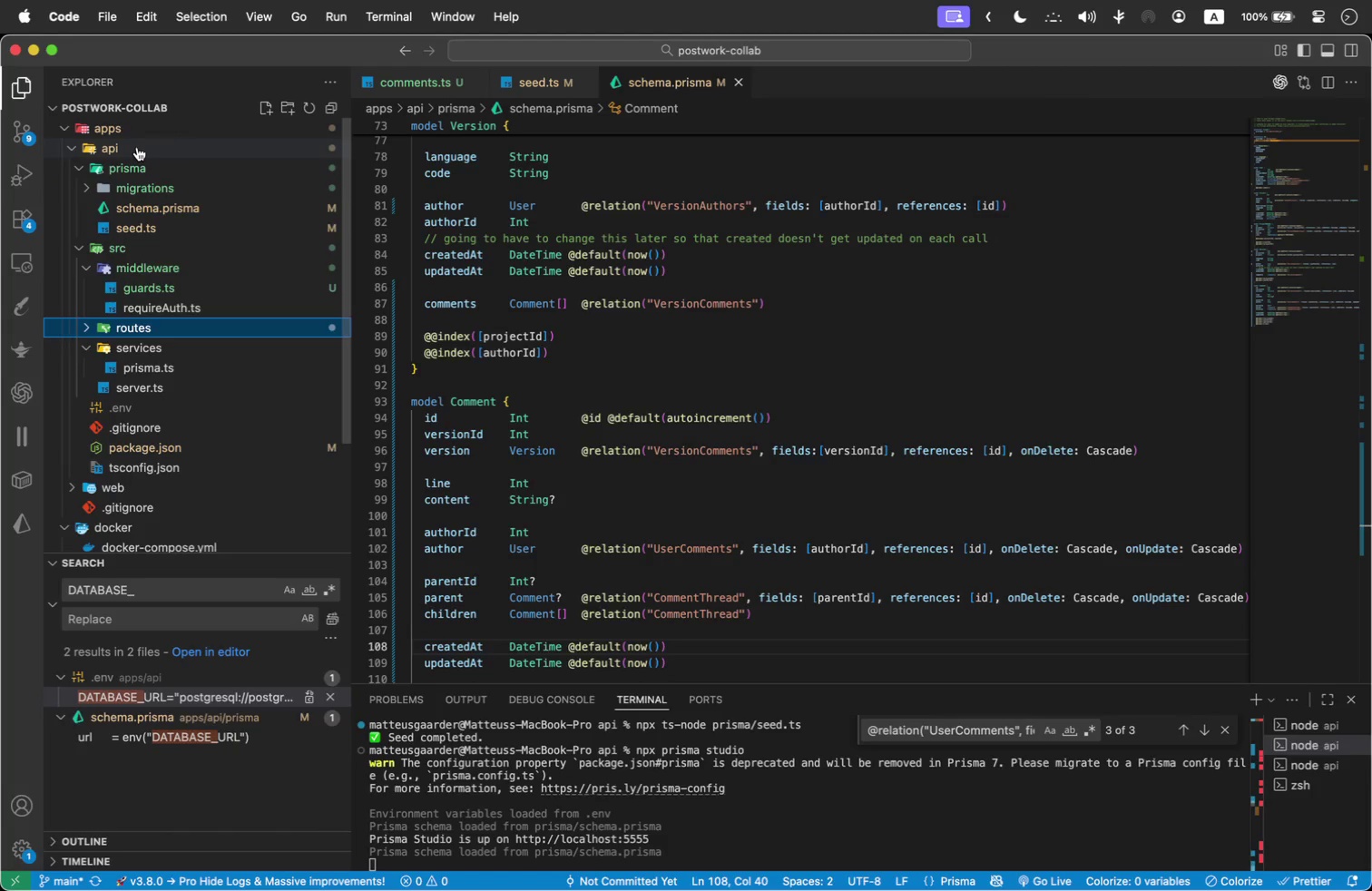 
wait(5.61)
 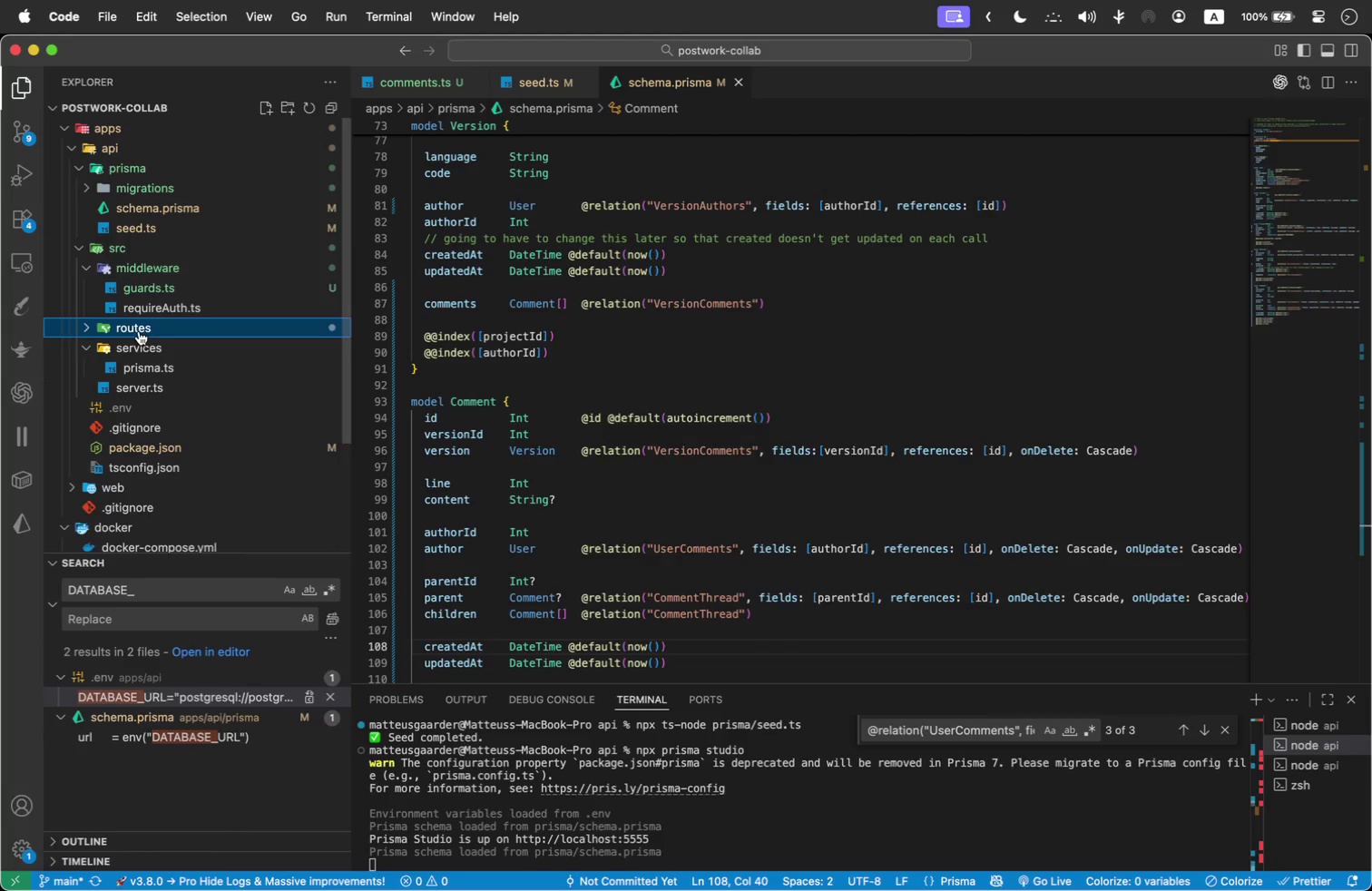 
scroll: coordinate [129, 215], scroll_direction: down, amount: 2.0
 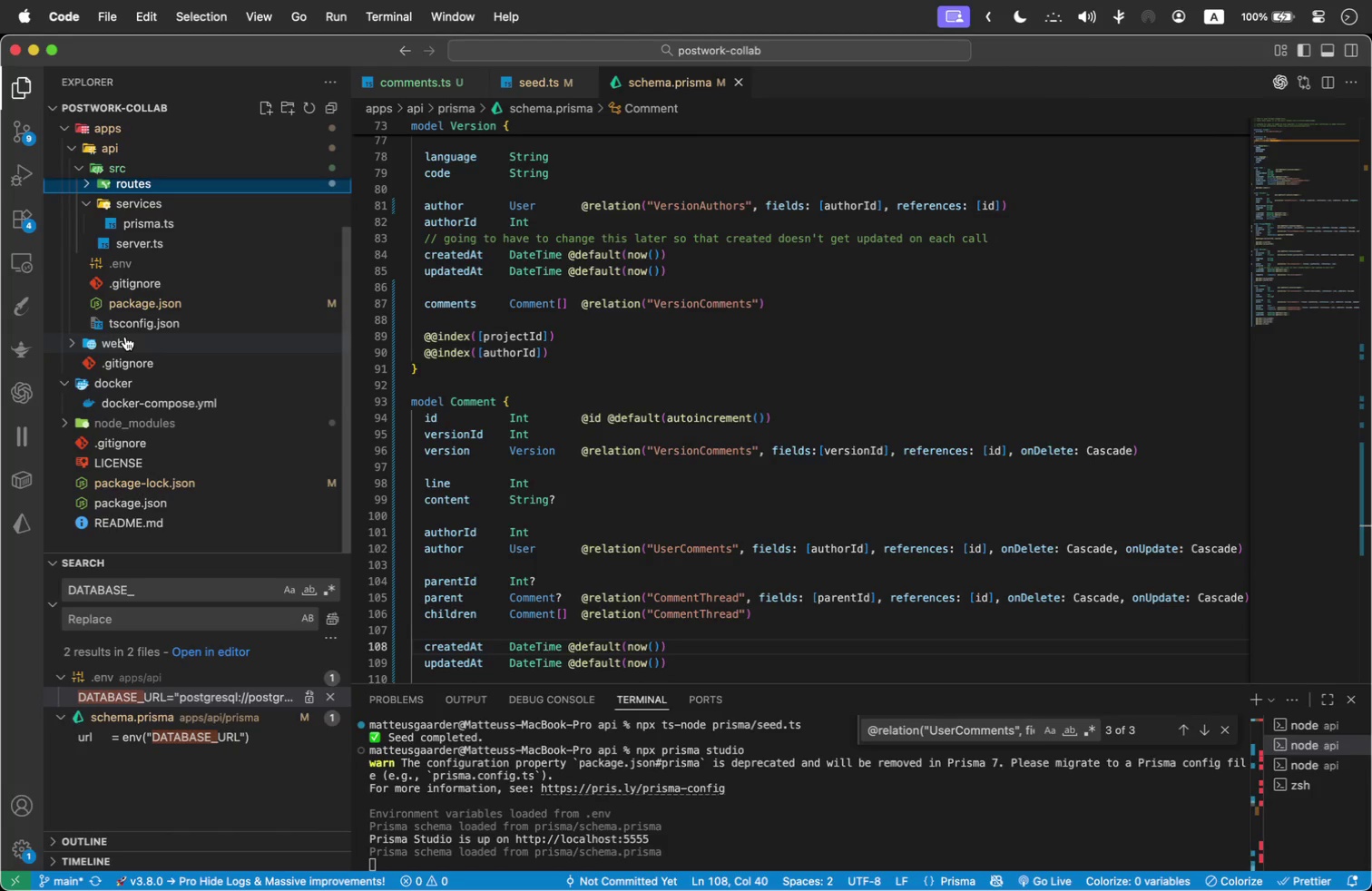 
left_click([125, 337])
 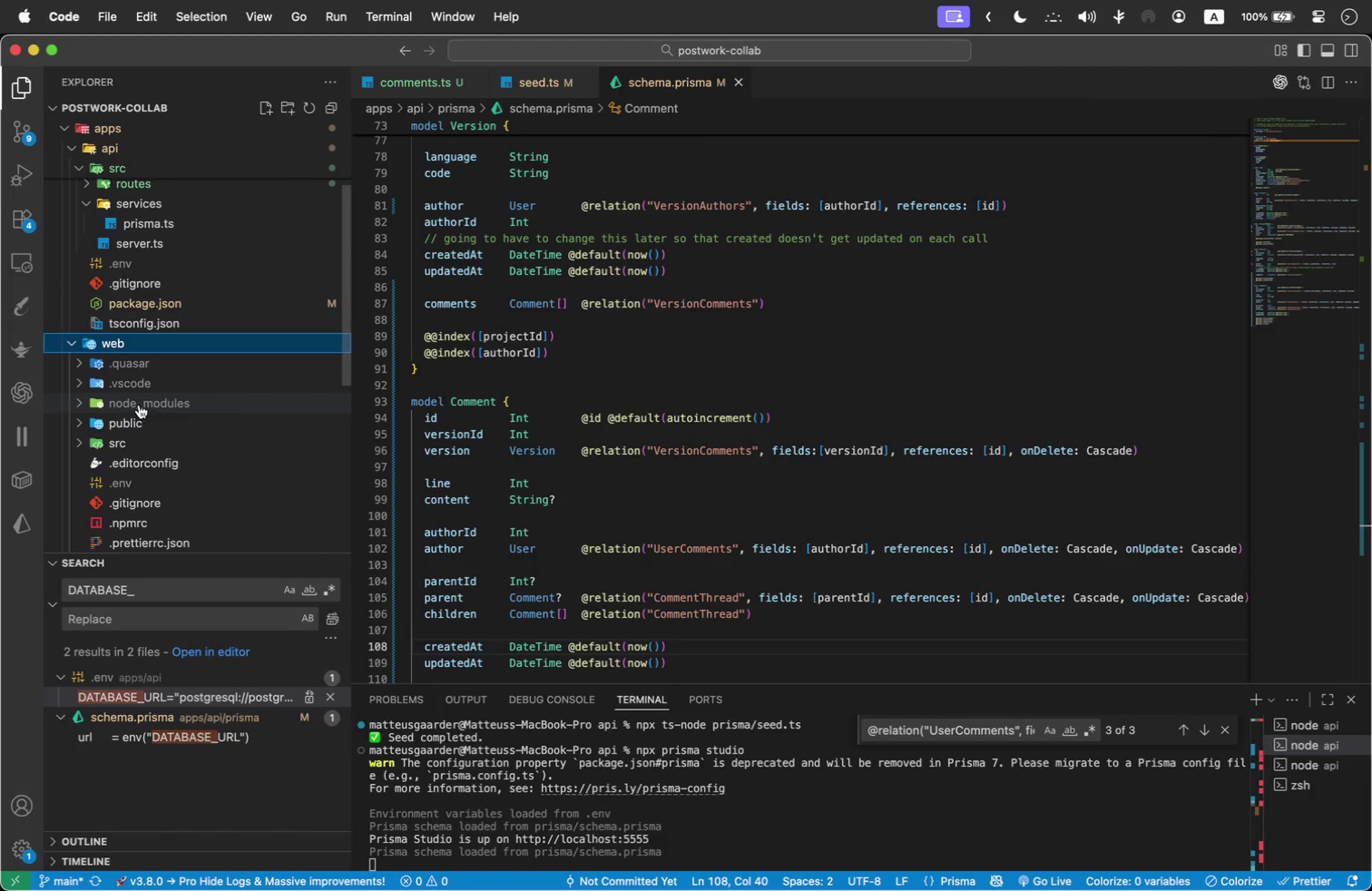 
scroll: coordinate [132, 416], scroll_direction: down, amount: 1.0
 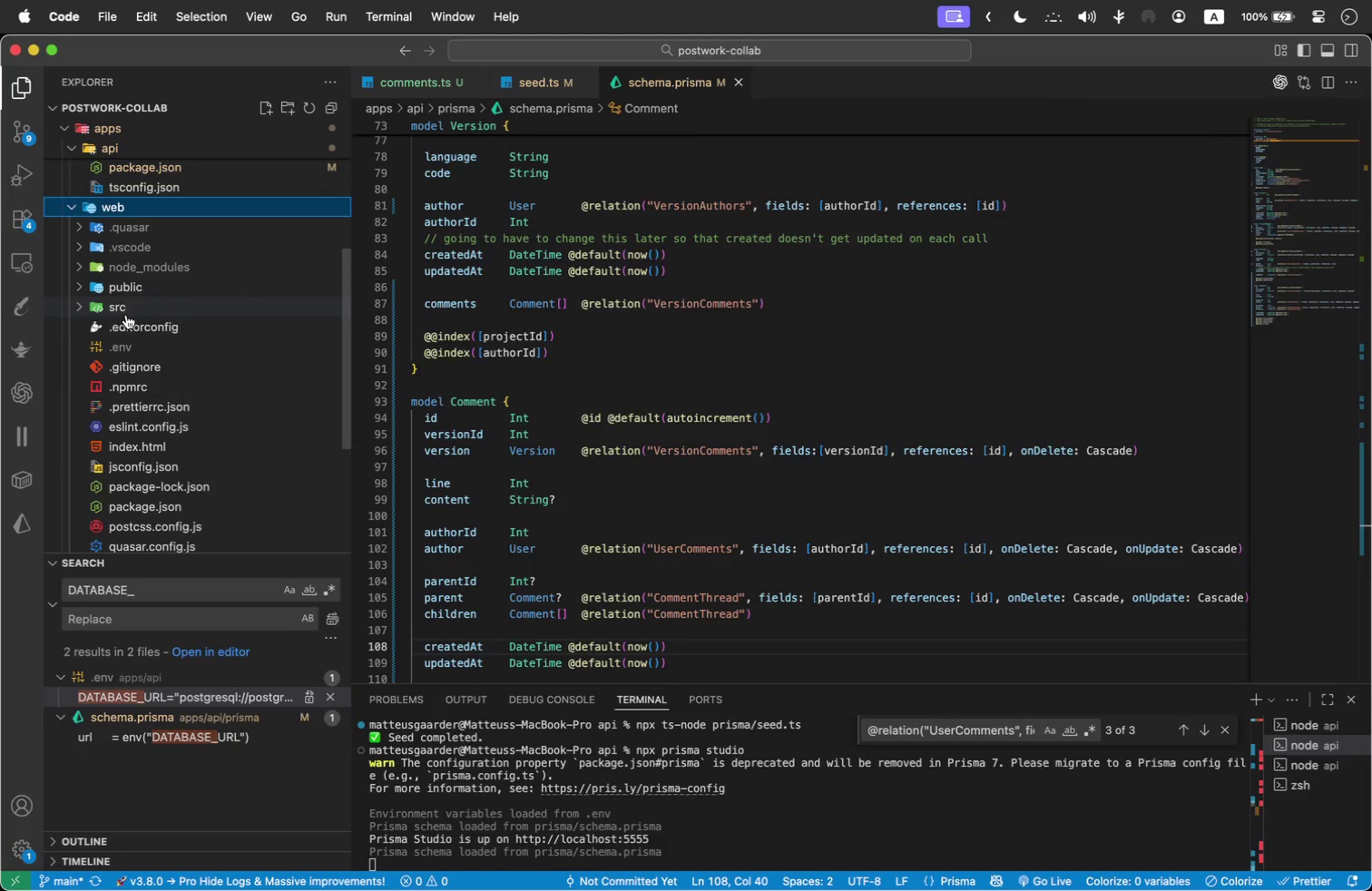 
left_click([126, 315])
 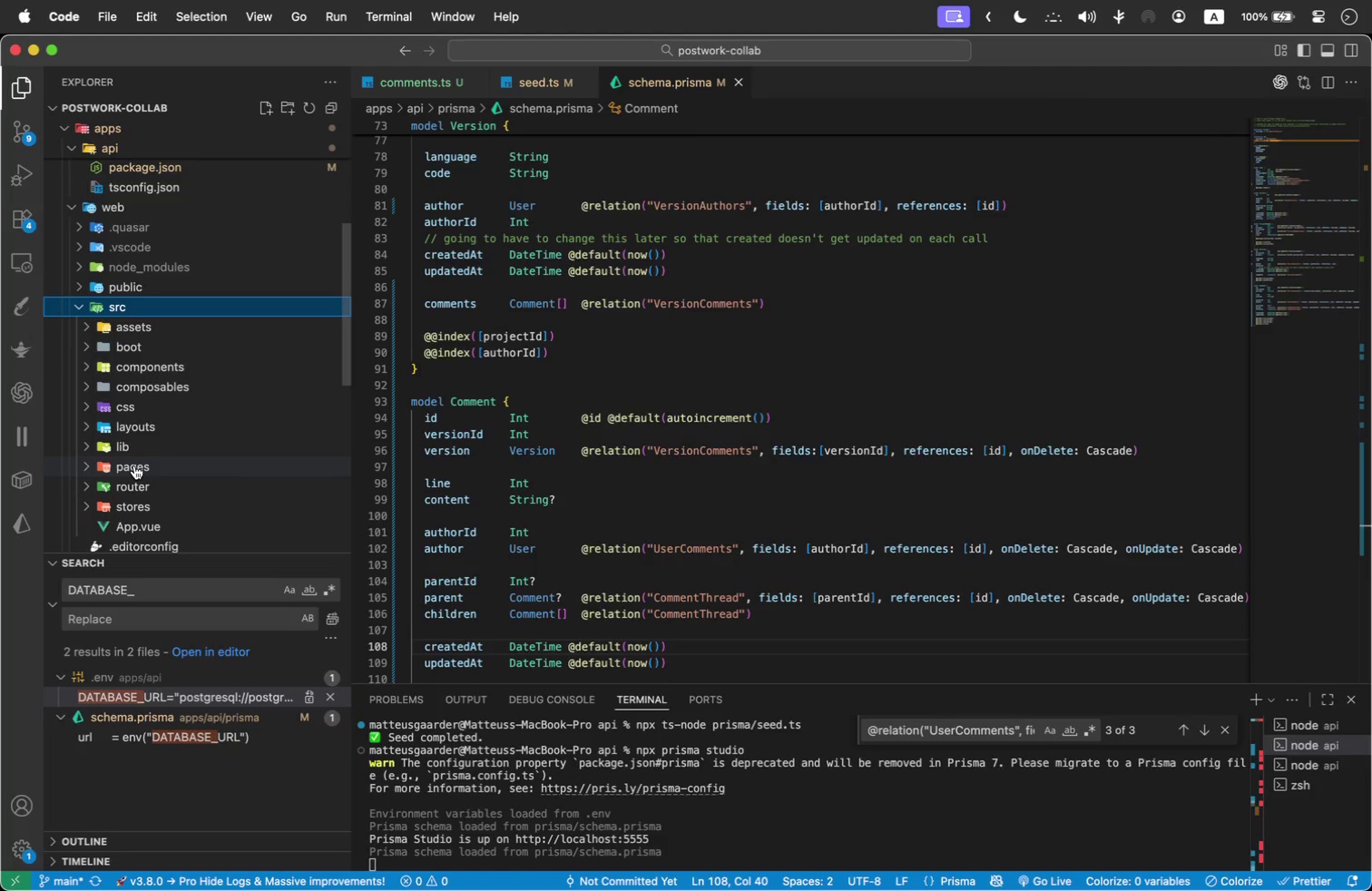 
left_click([134, 465])
 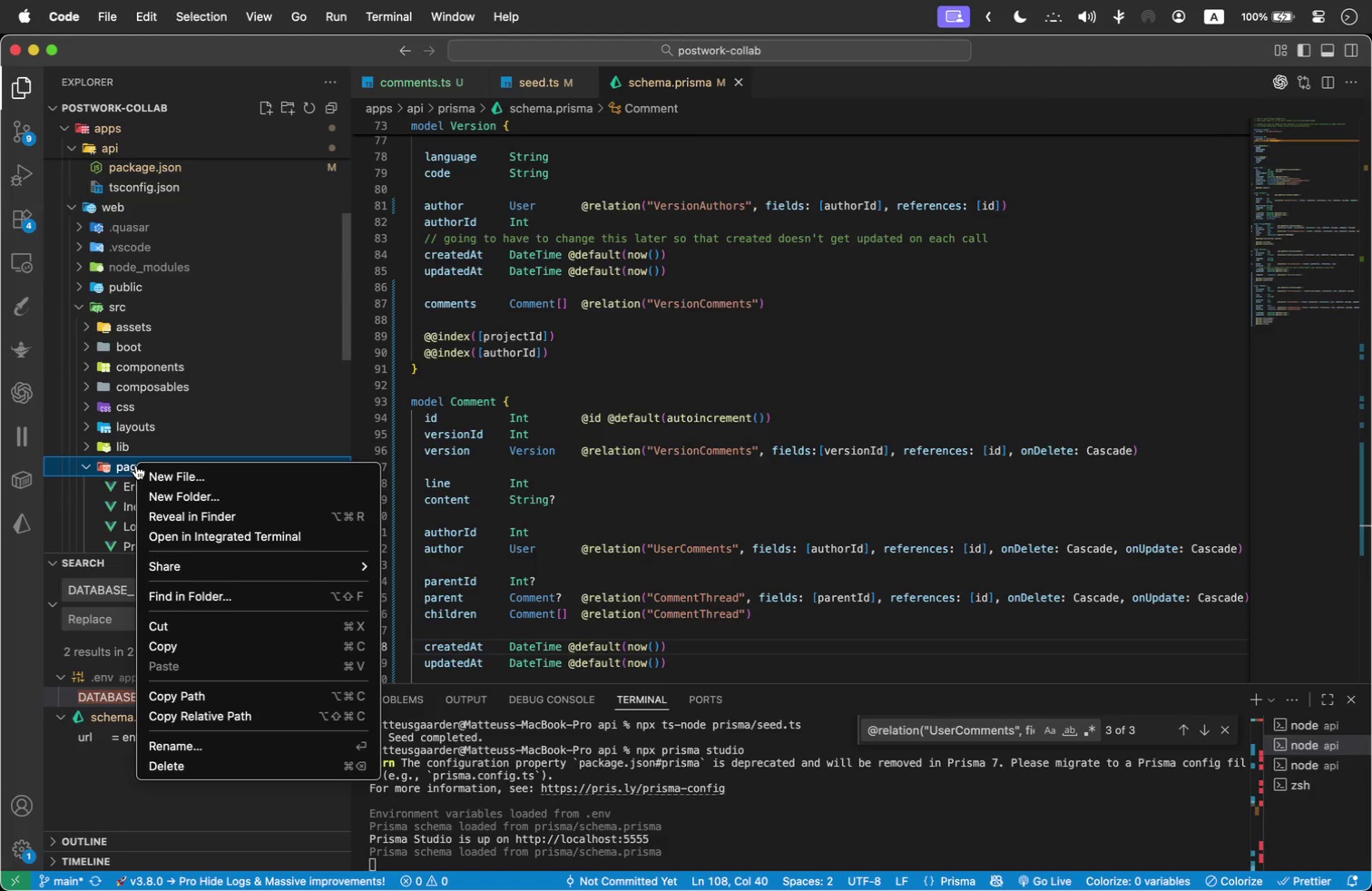 
right_click([136, 465])
 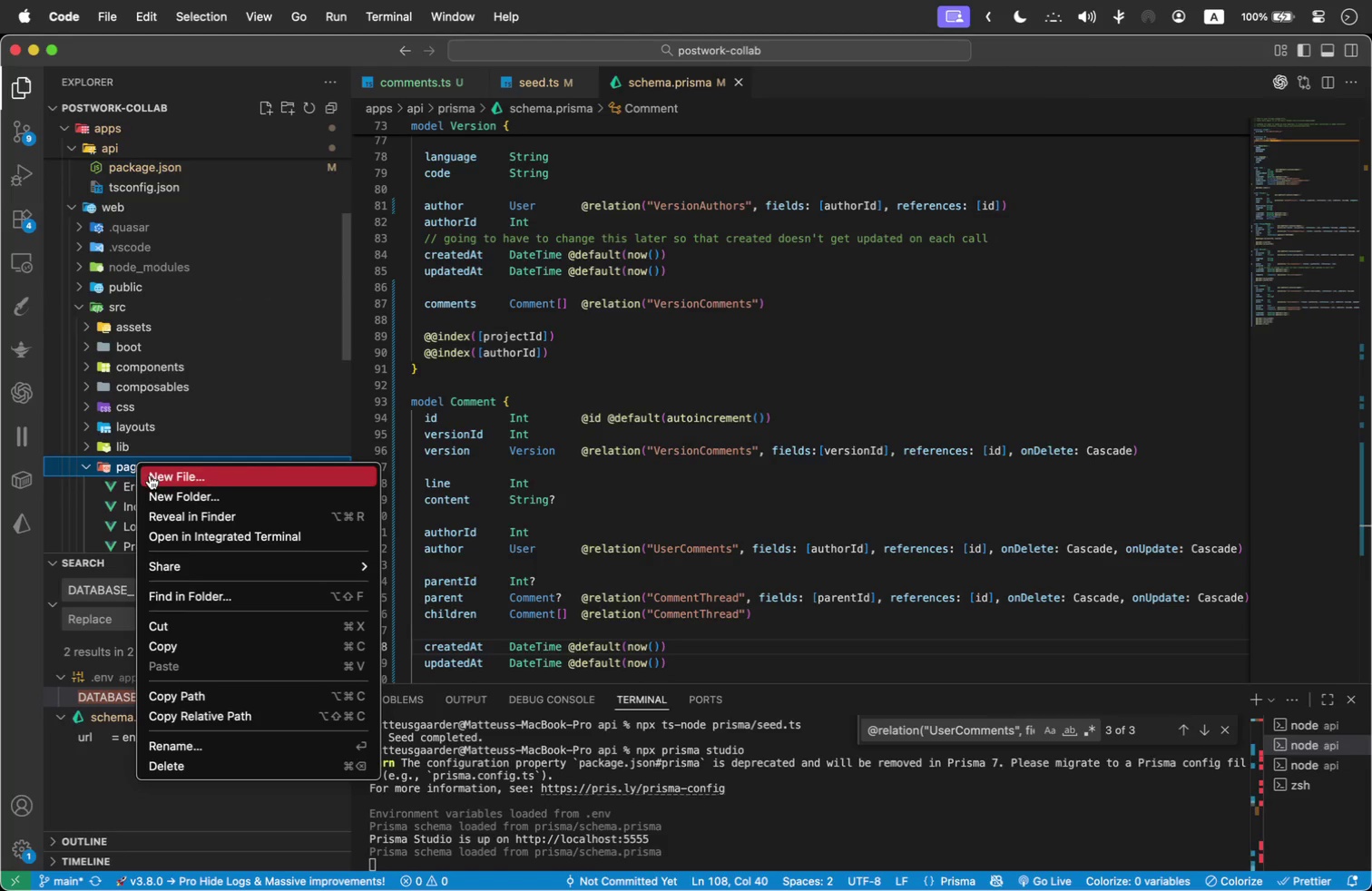 
left_click([150, 475])
 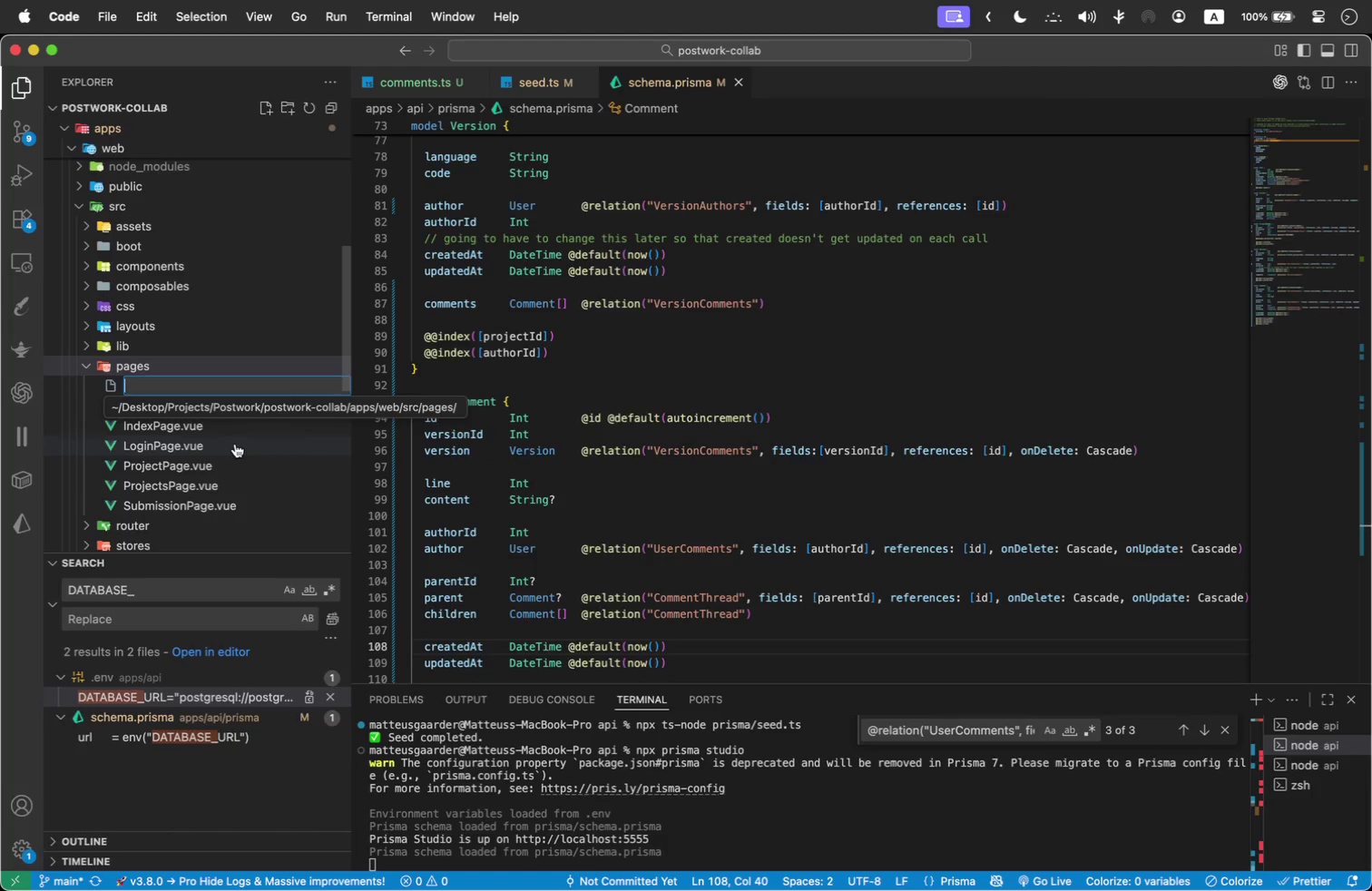 
type(CommentTest.vue)
 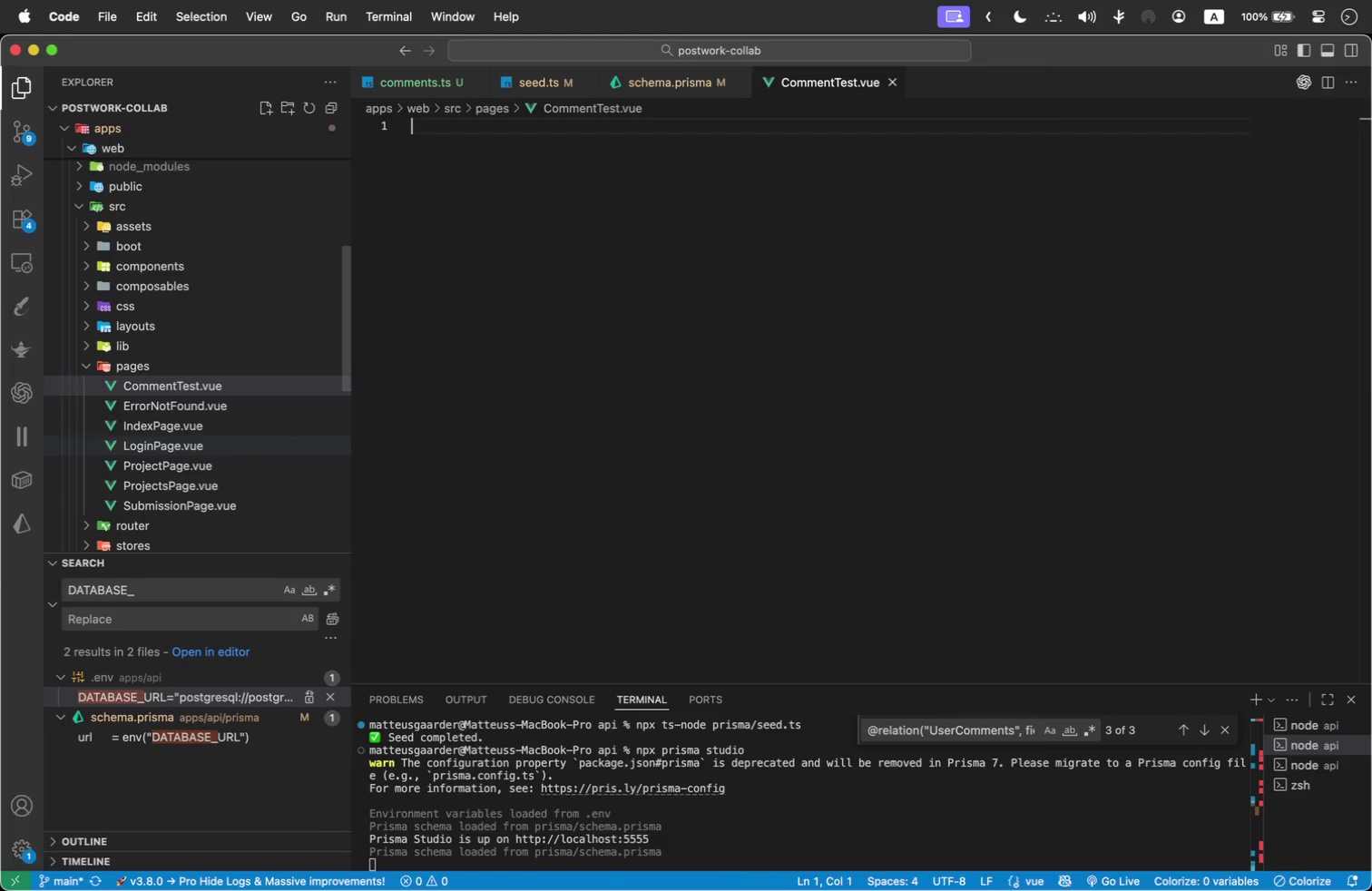 
 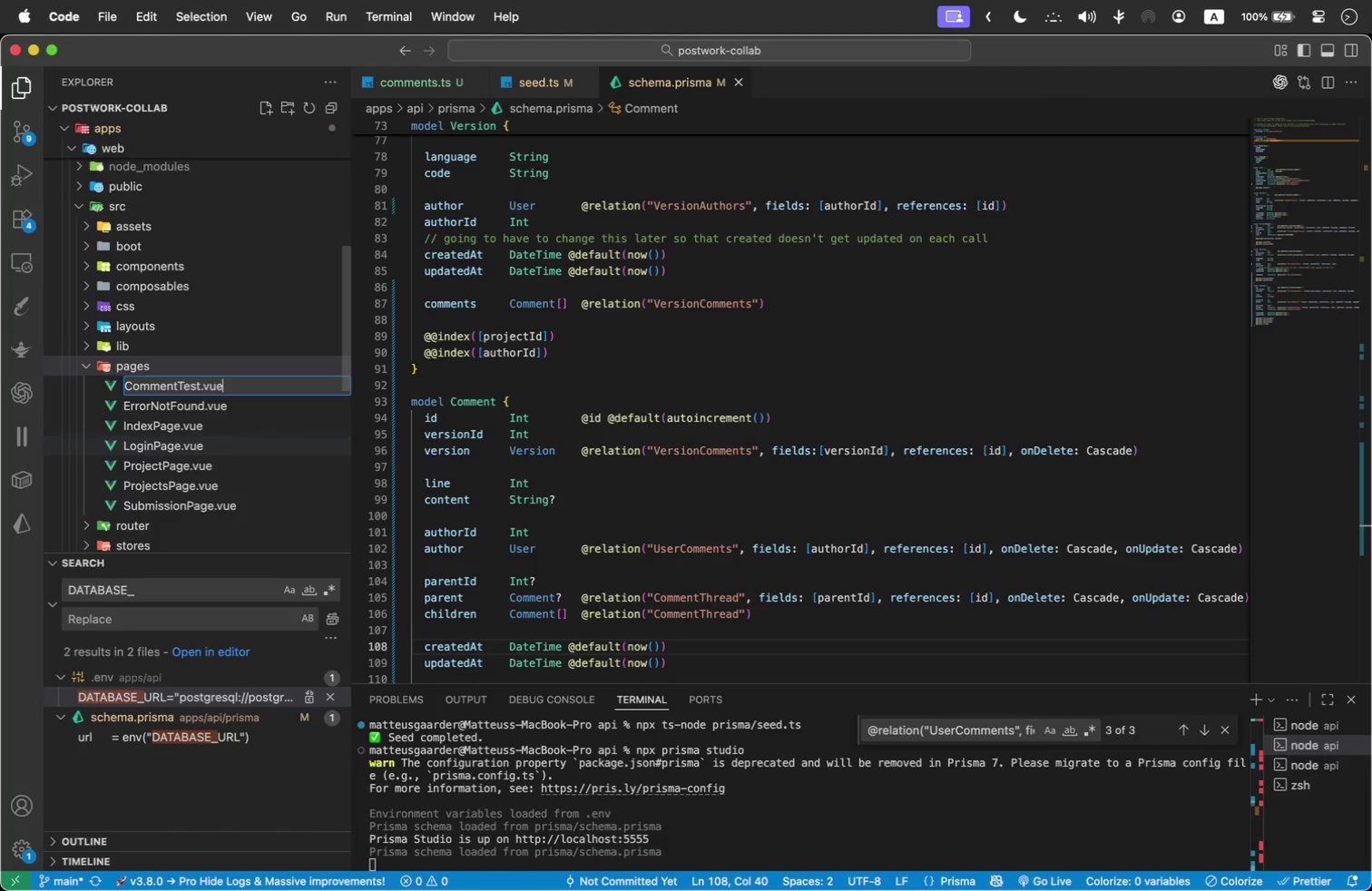 
key(Enter)
 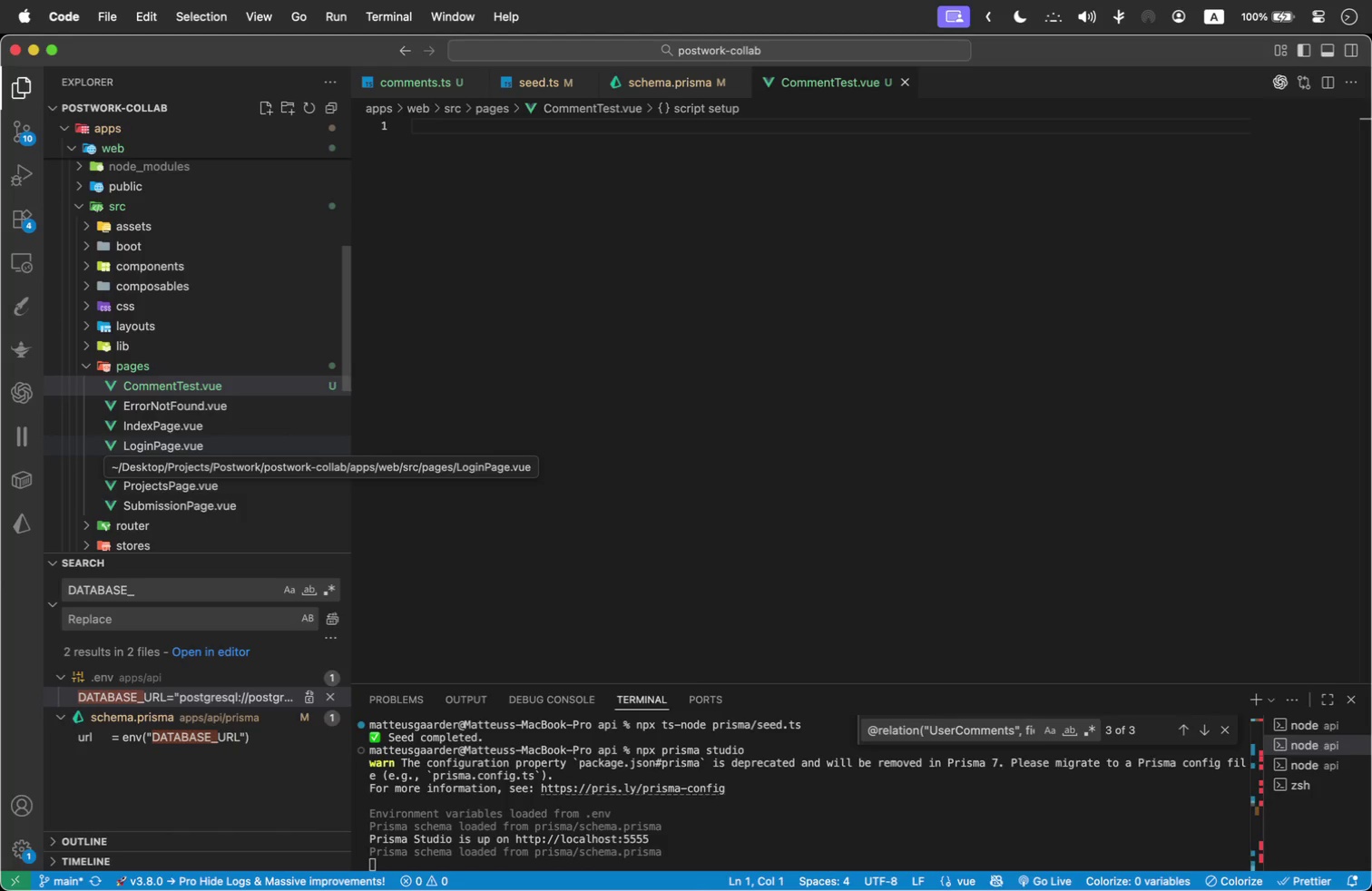 
wait(5.99)
 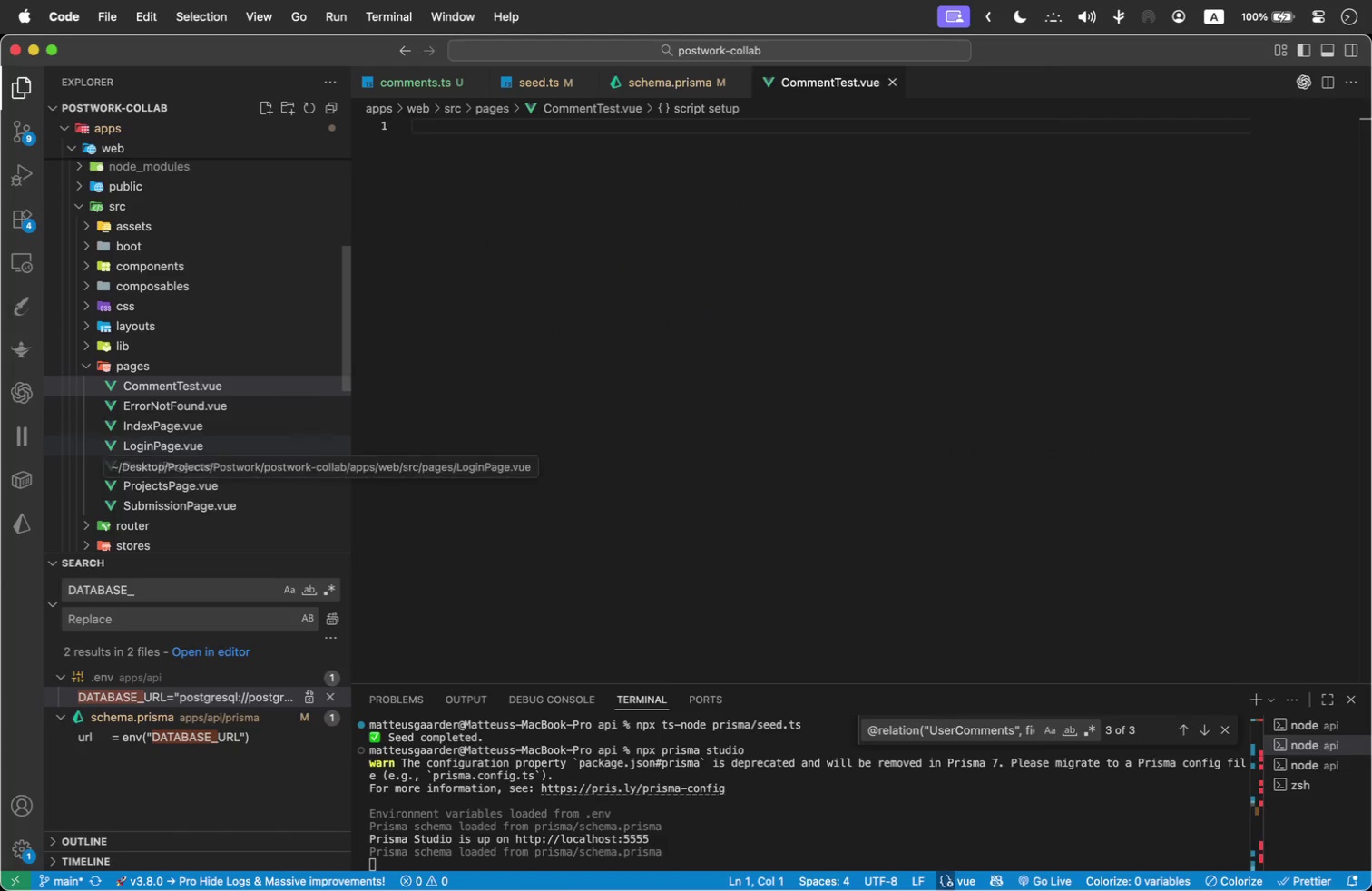 
left_click([551, 215])
 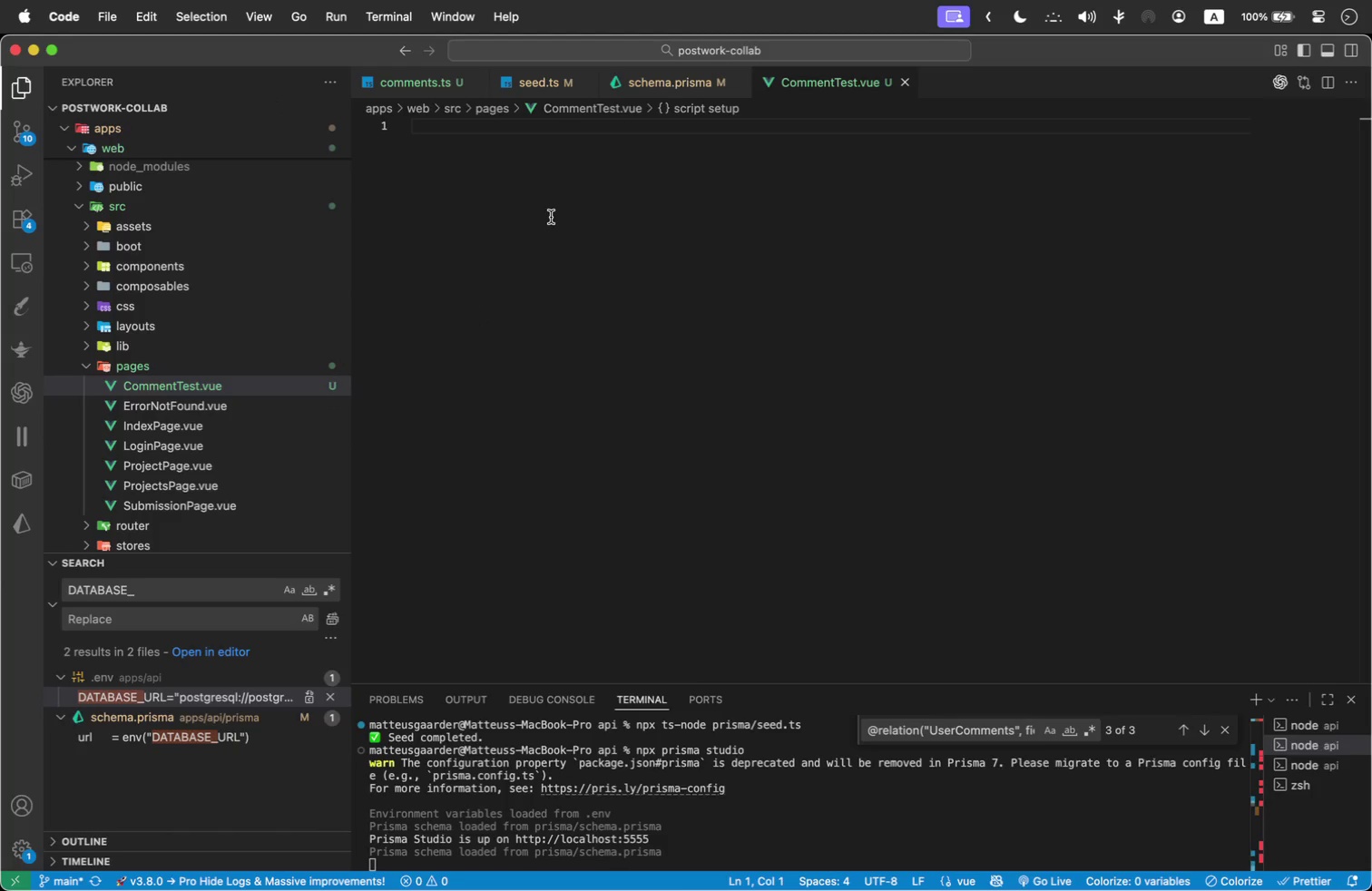 
left_click([627, 258])
 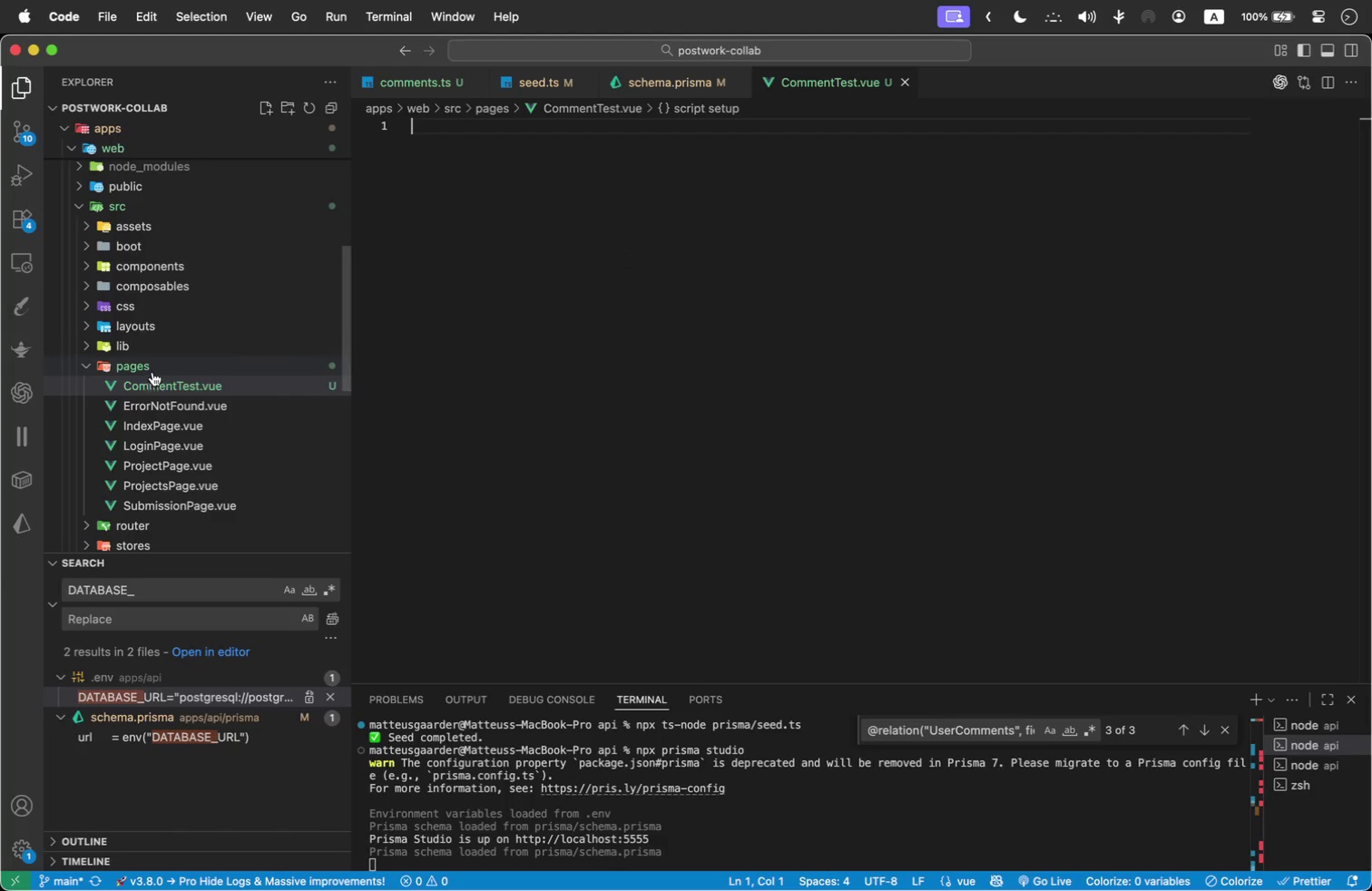 
scroll: coordinate [152, 328], scroll_direction: up, amount: 1.0
 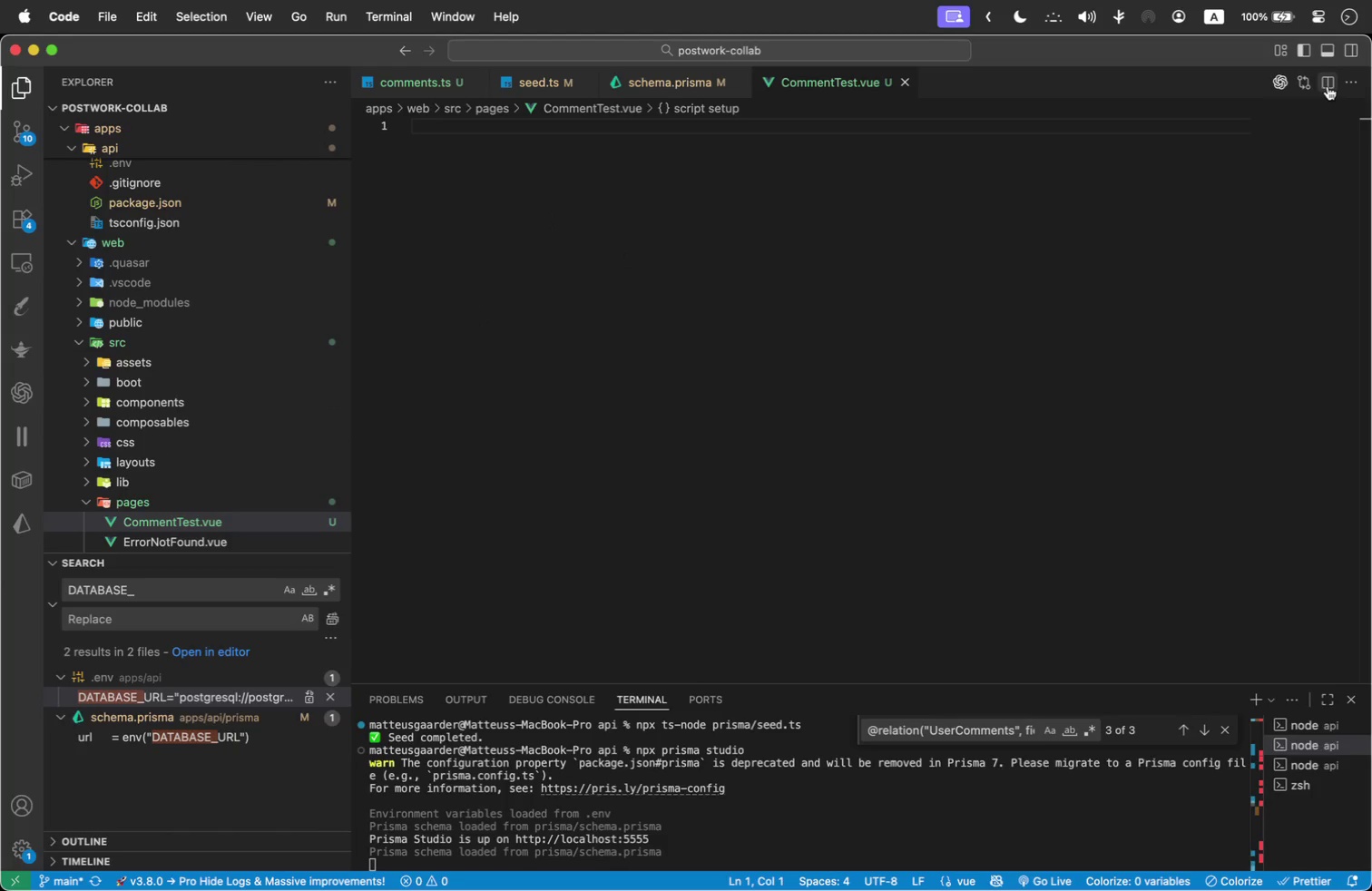 
left_click([1328, 86])
 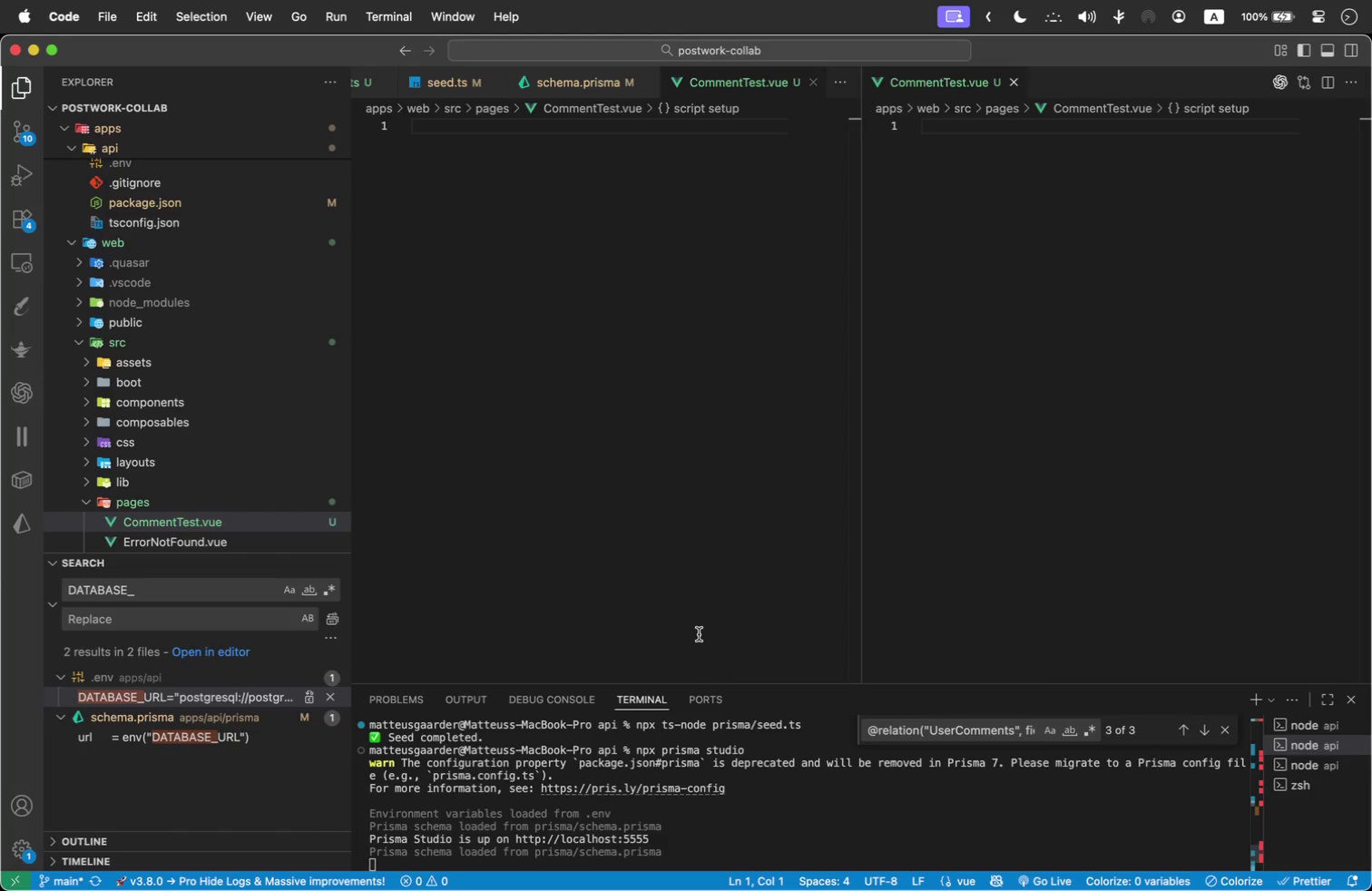 
wait(6.57)
 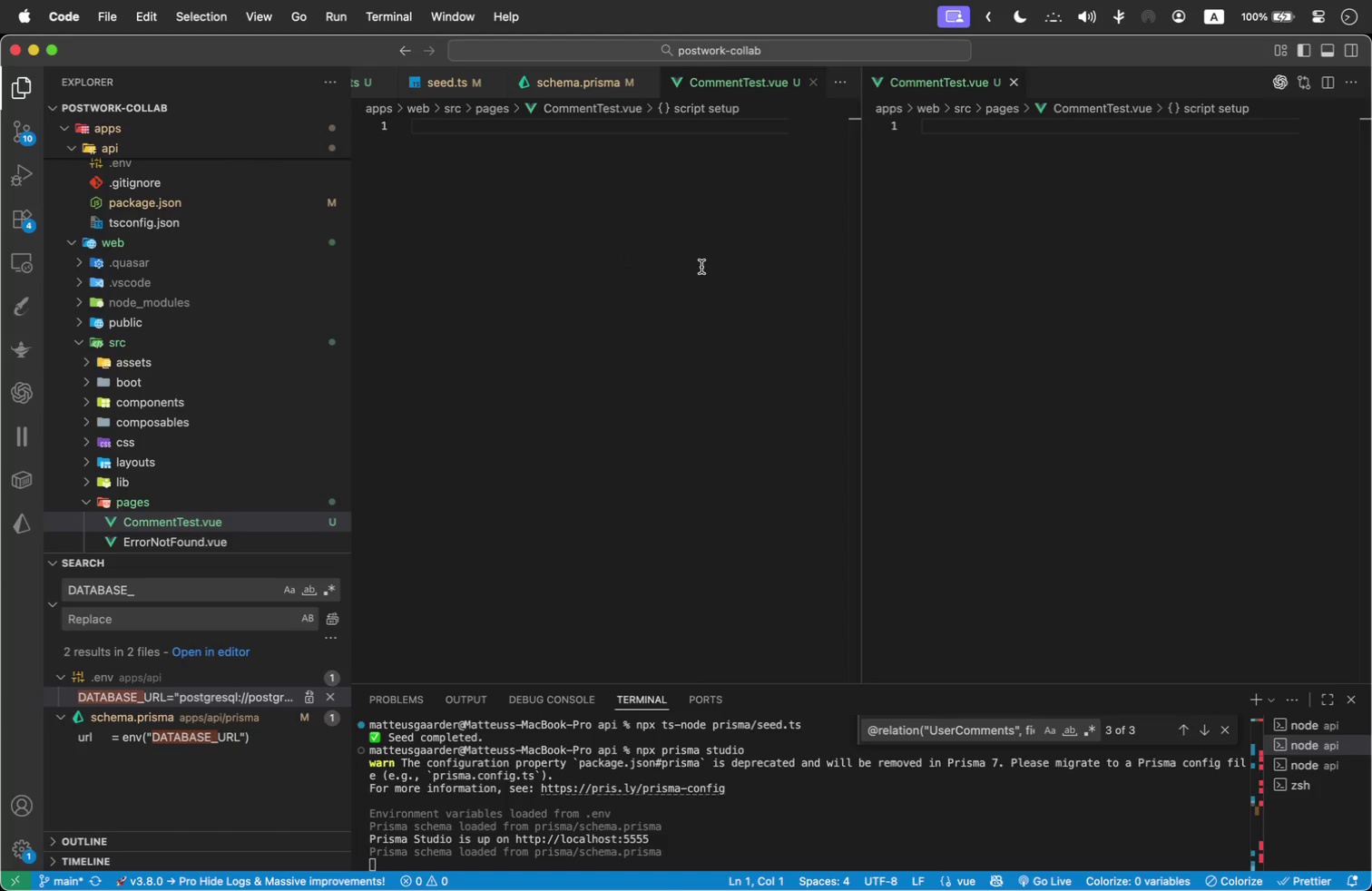 
left_click_drag(start_coordinate=[605, 79], to_coordinate=[612, 79])
 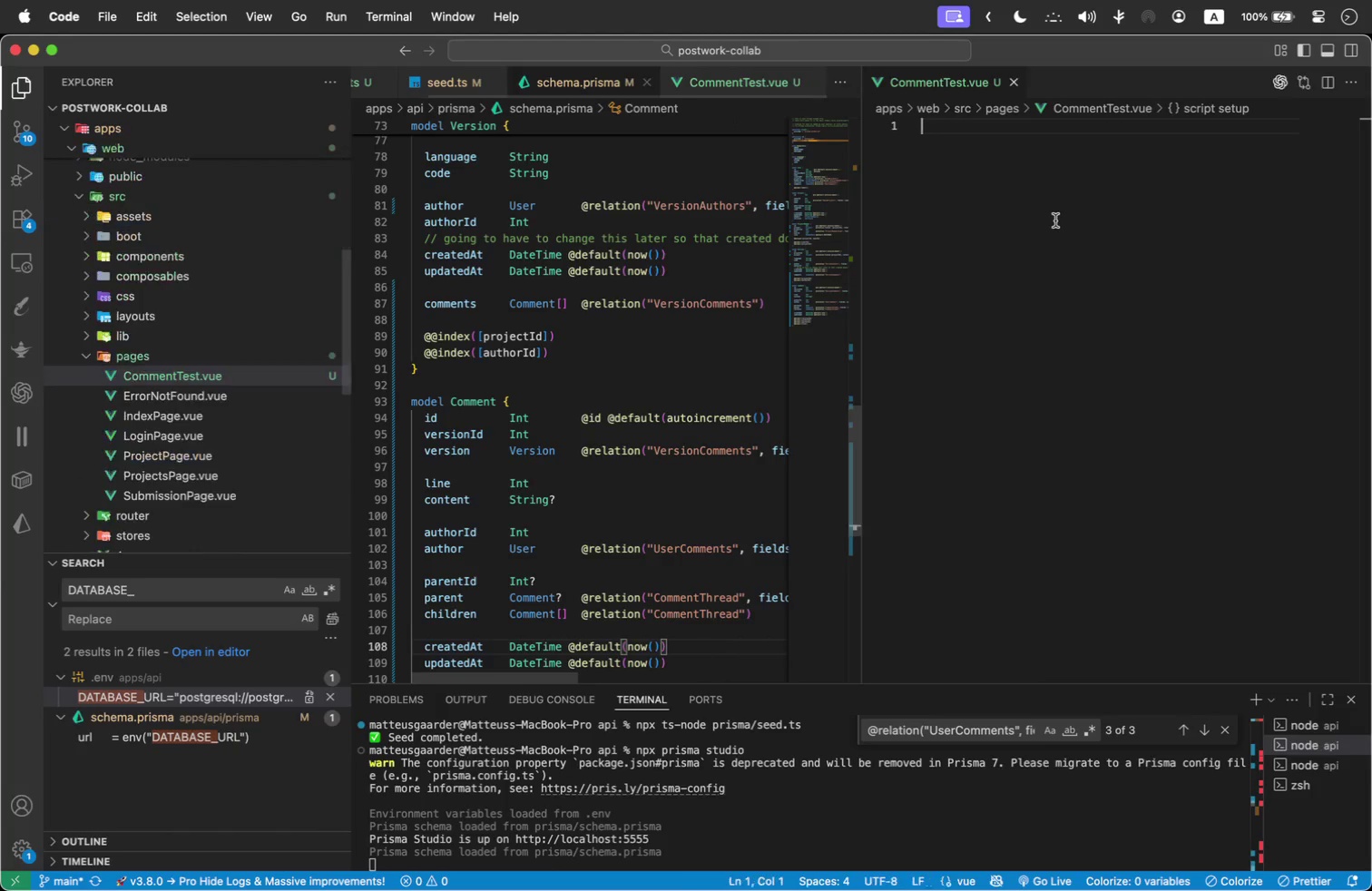 
double_click([1055, 220])
 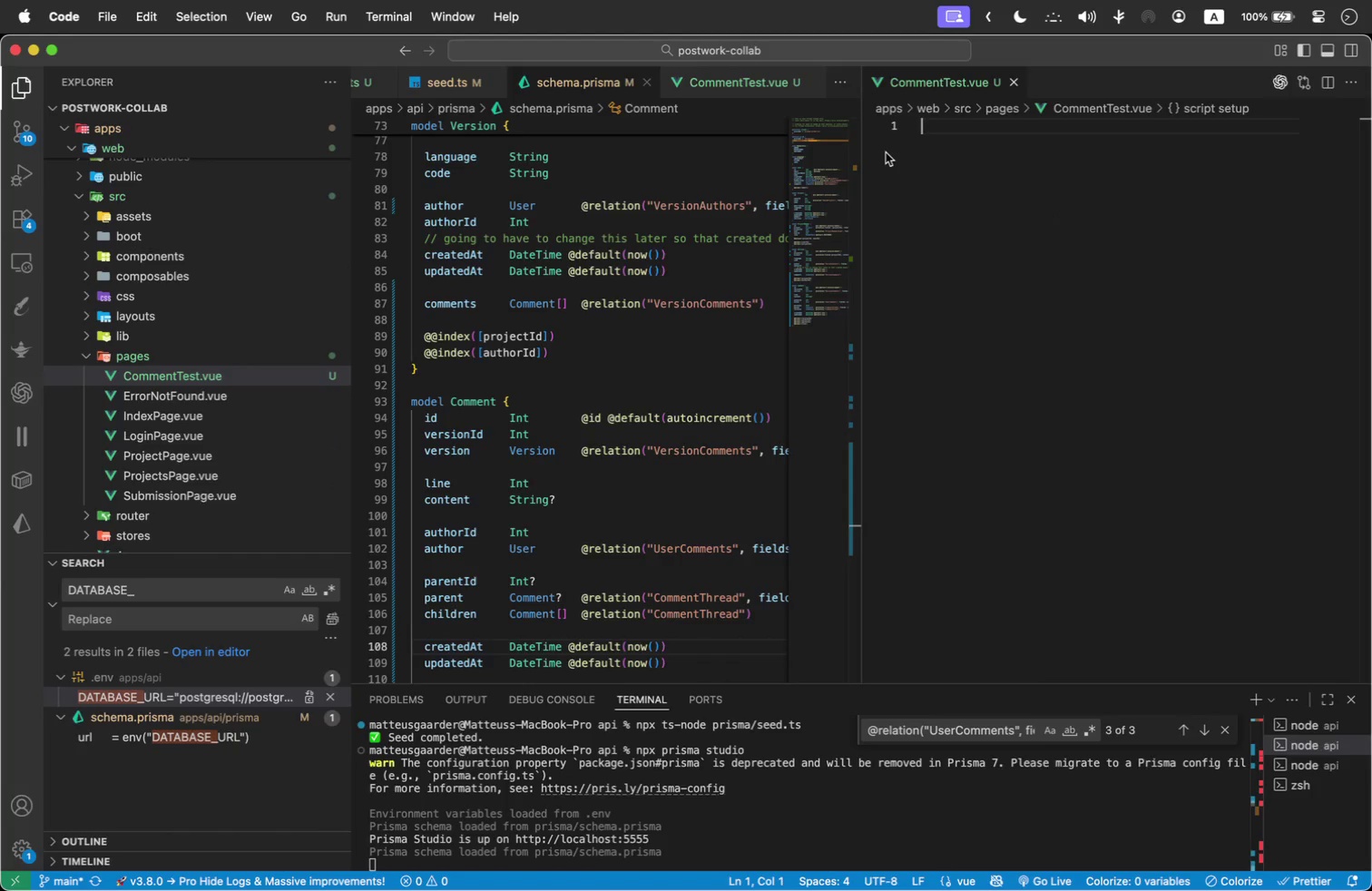 
wait(8.76)
 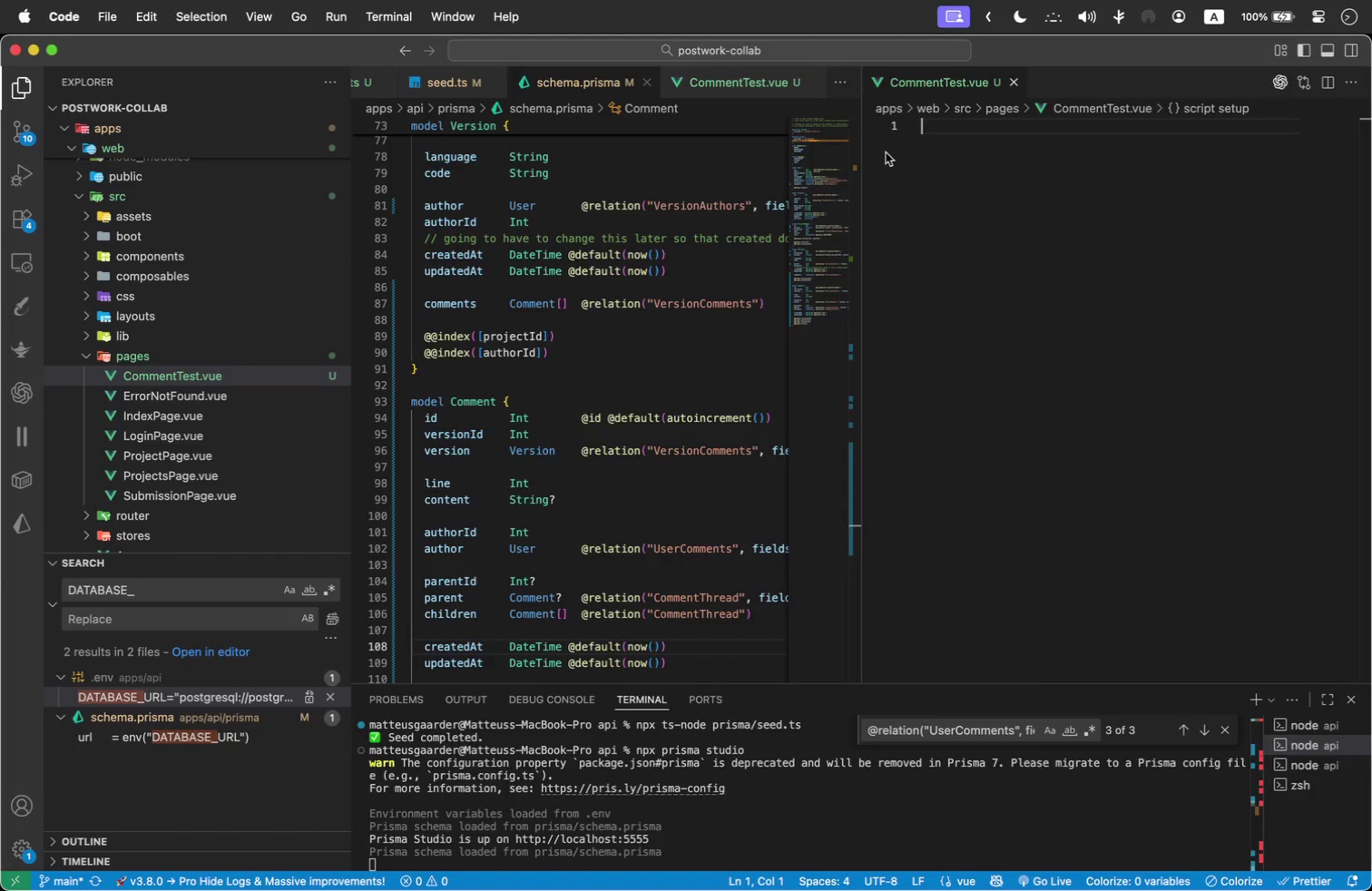 
left_click([1020, 296])
 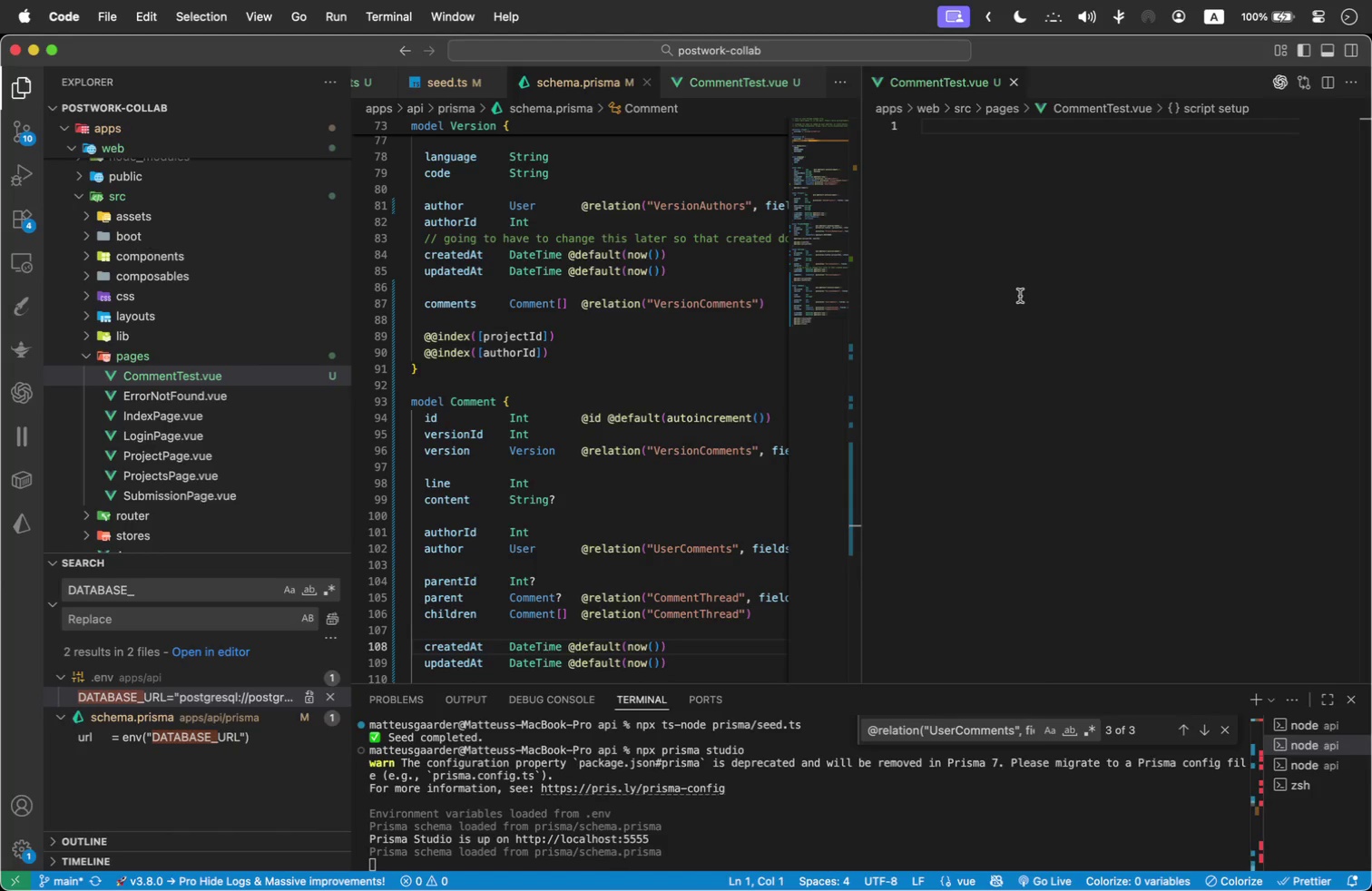 
hold_key(key=ShiftLeft, duration=1.25)
 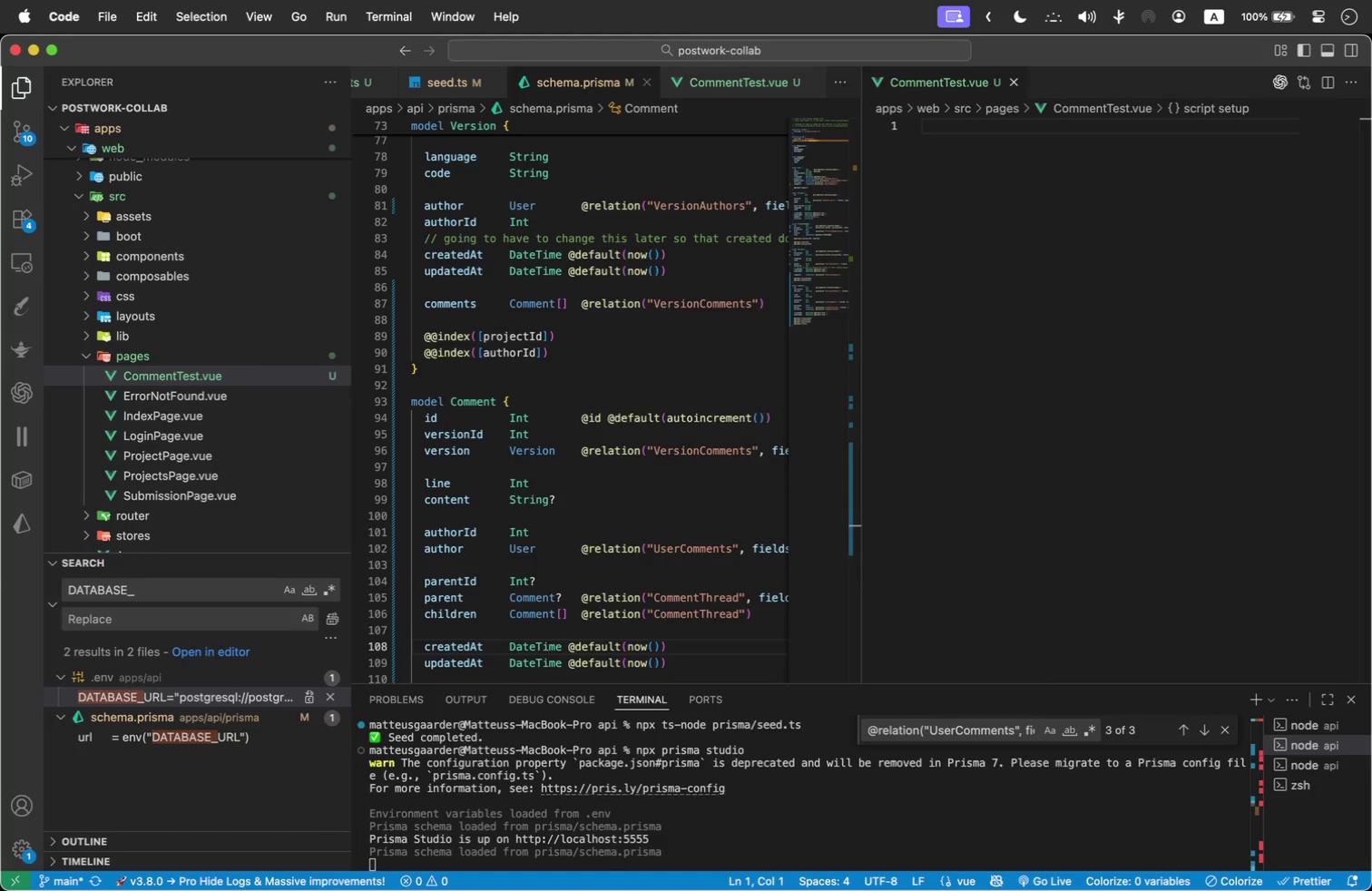 
type(tem)
 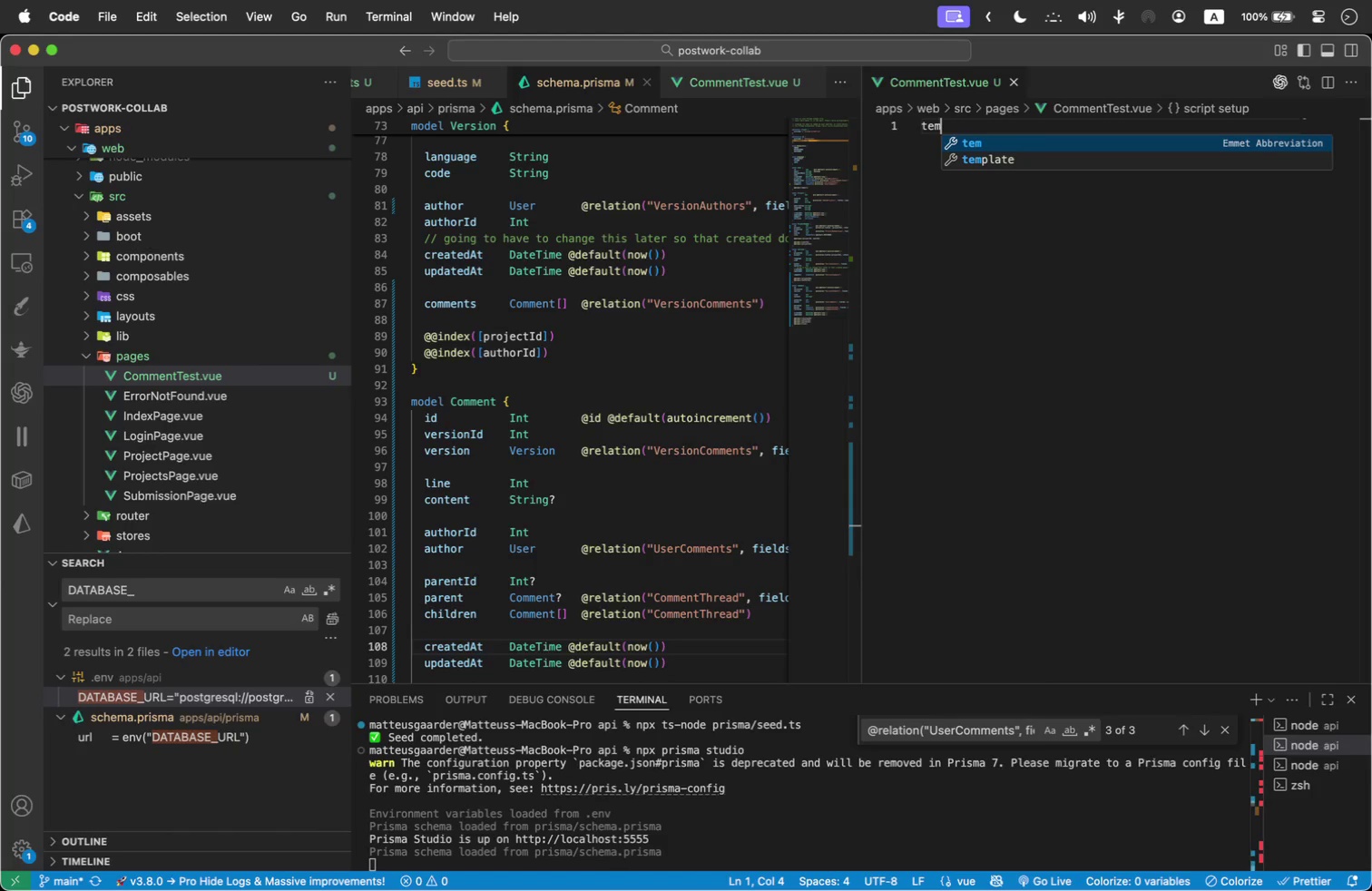 
key(ArrowDown)
 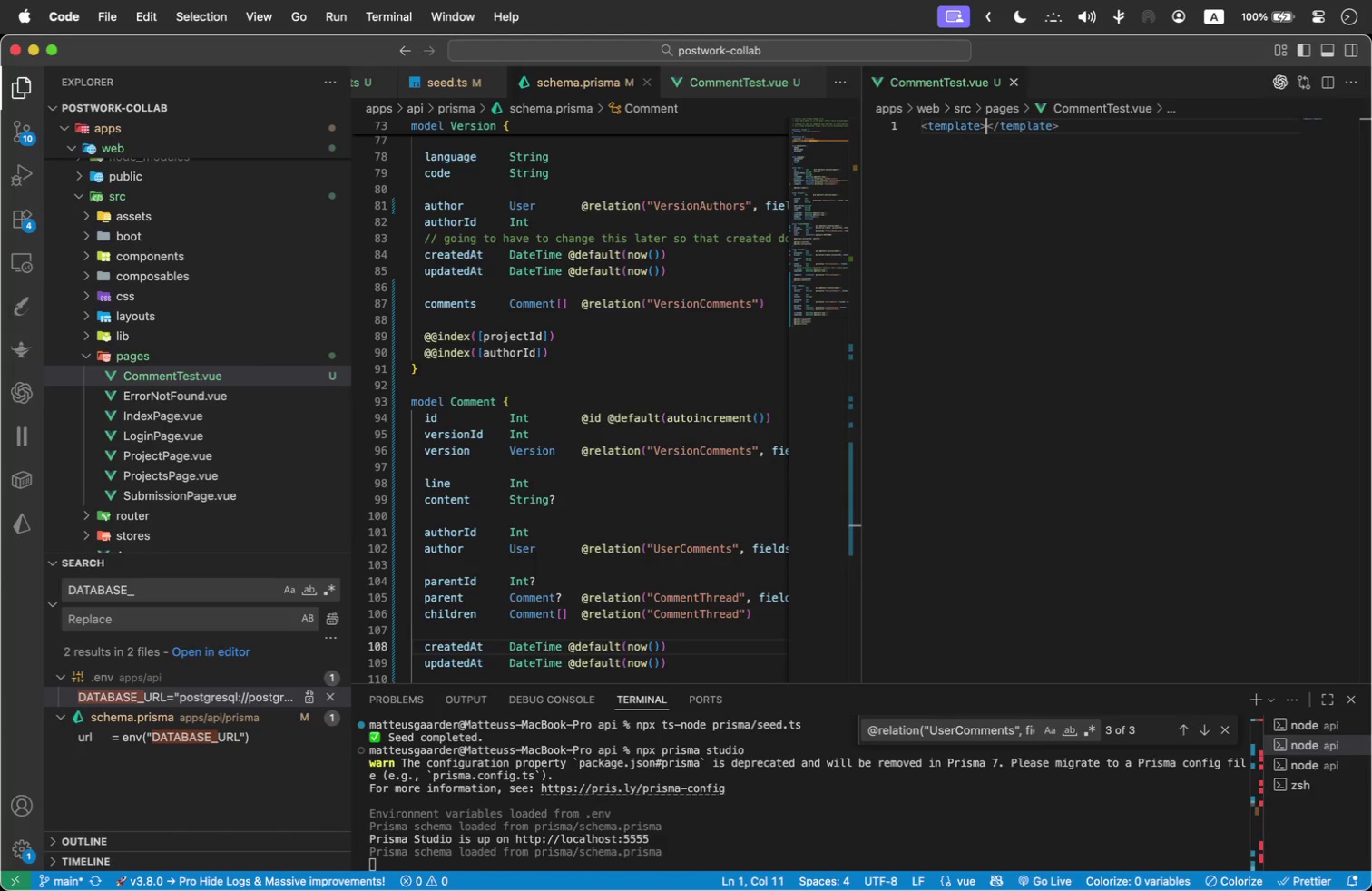 
key(Enter)
 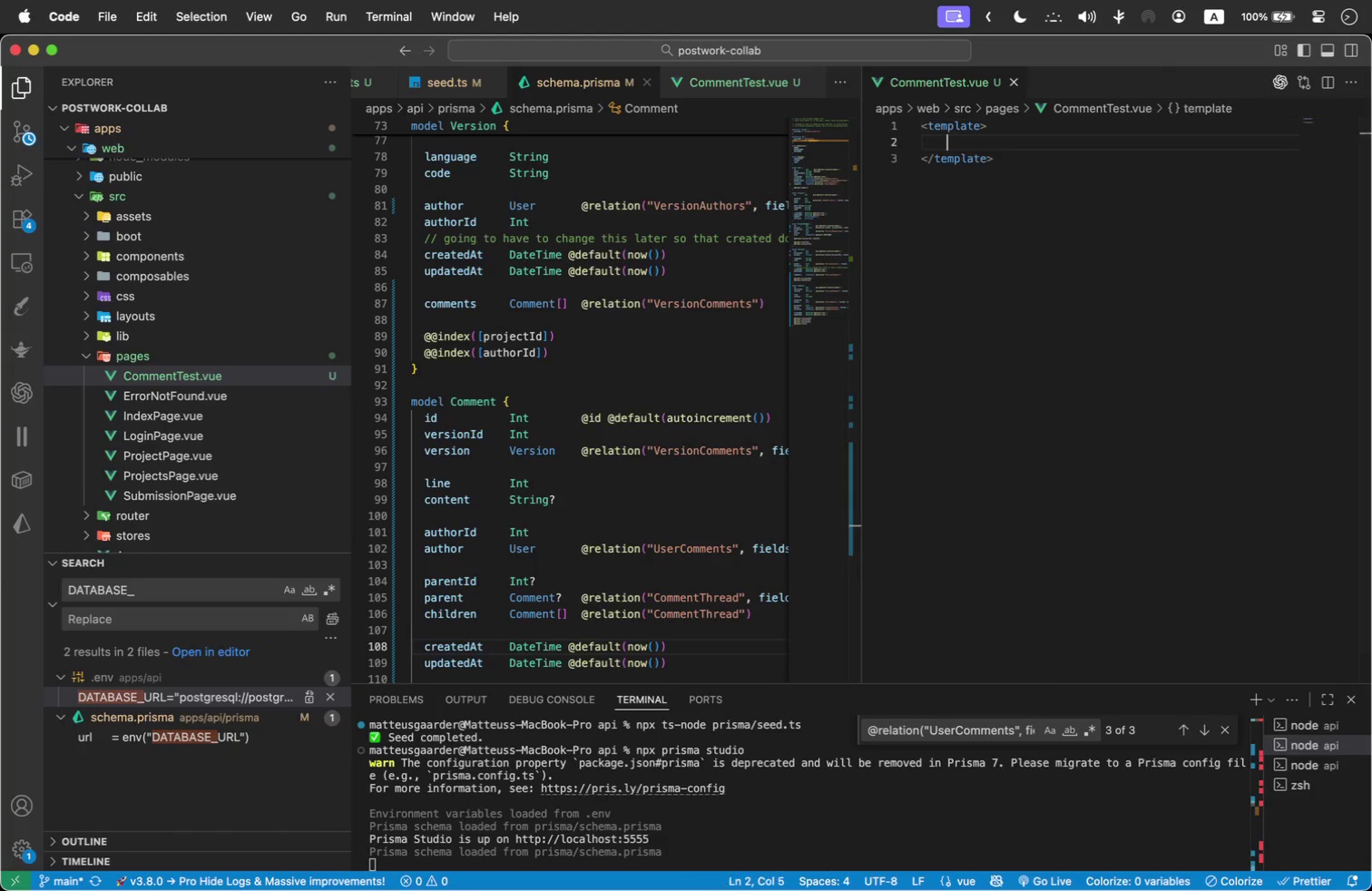 
key(Enter)
 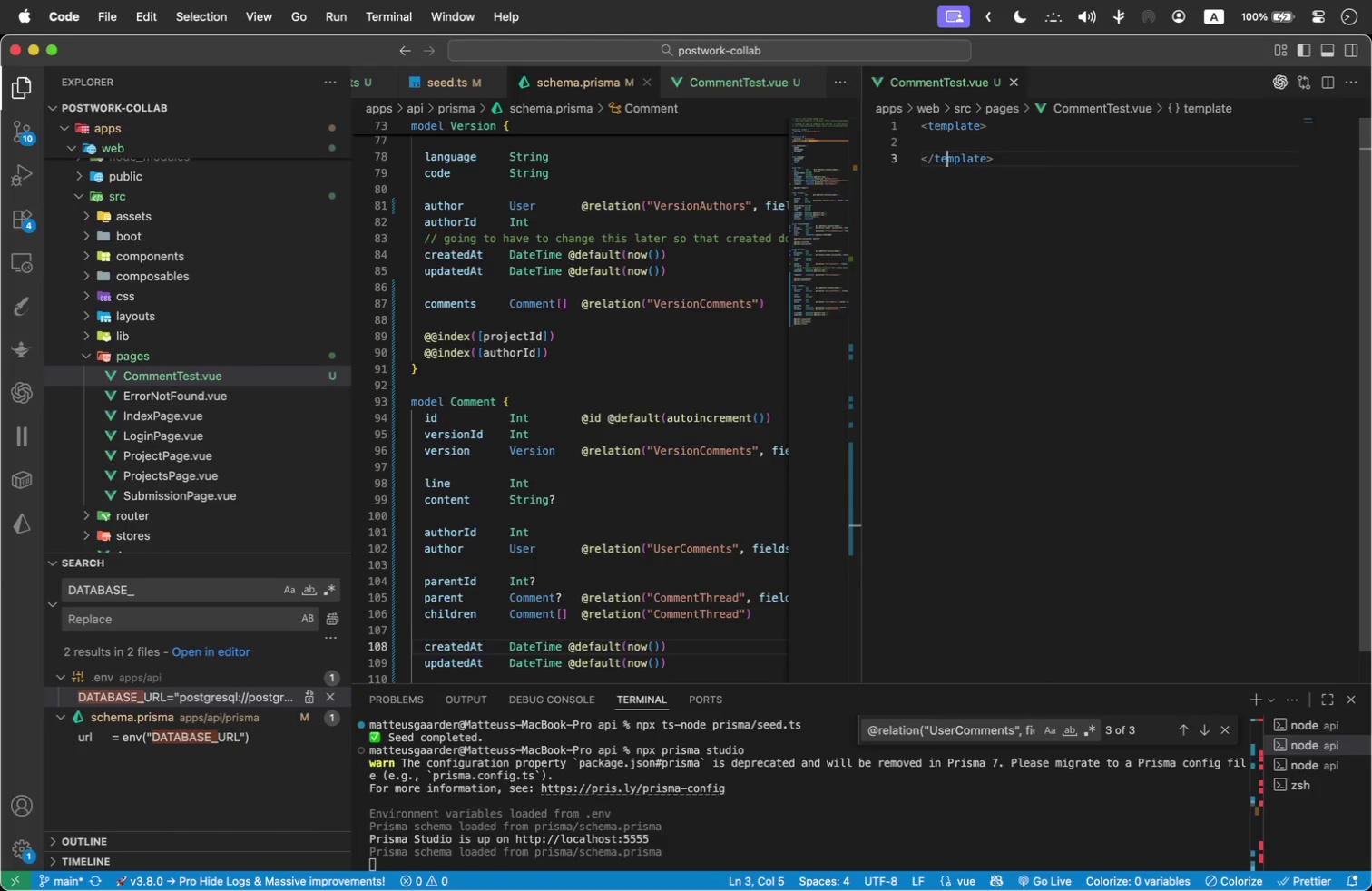 
key(ArrowDown)
 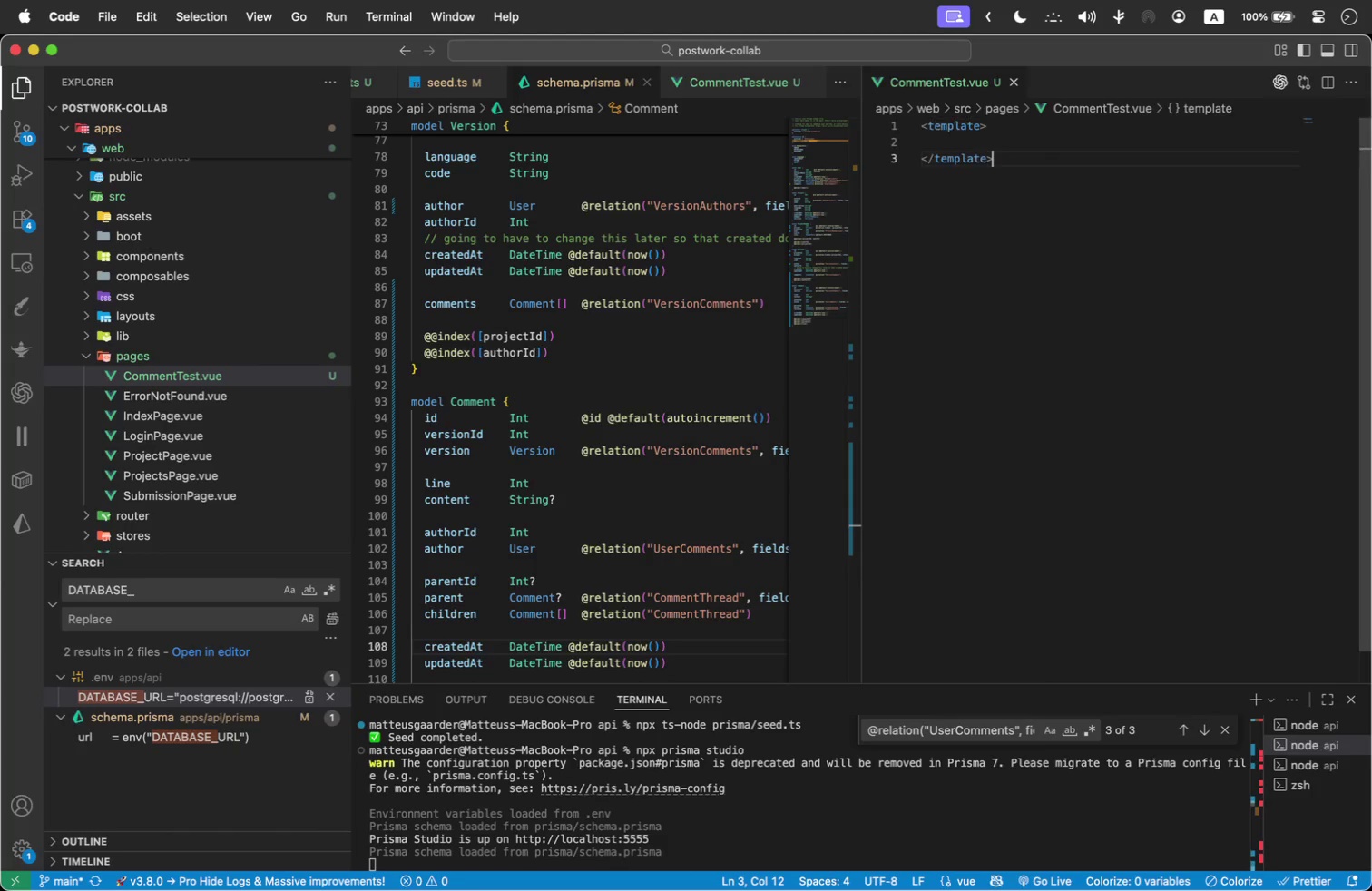 
key(ArrowDown)
 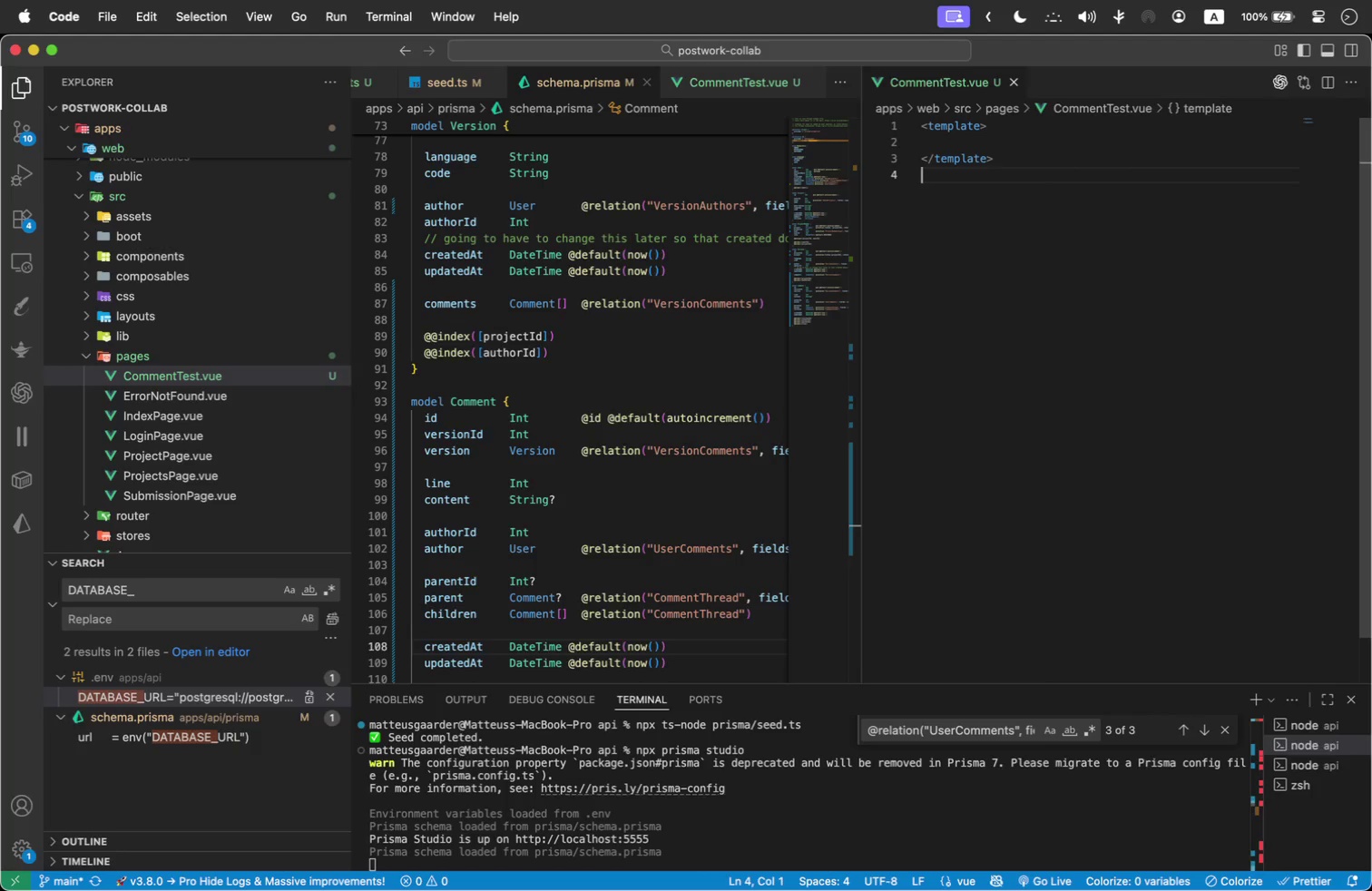 
key(Enter)
 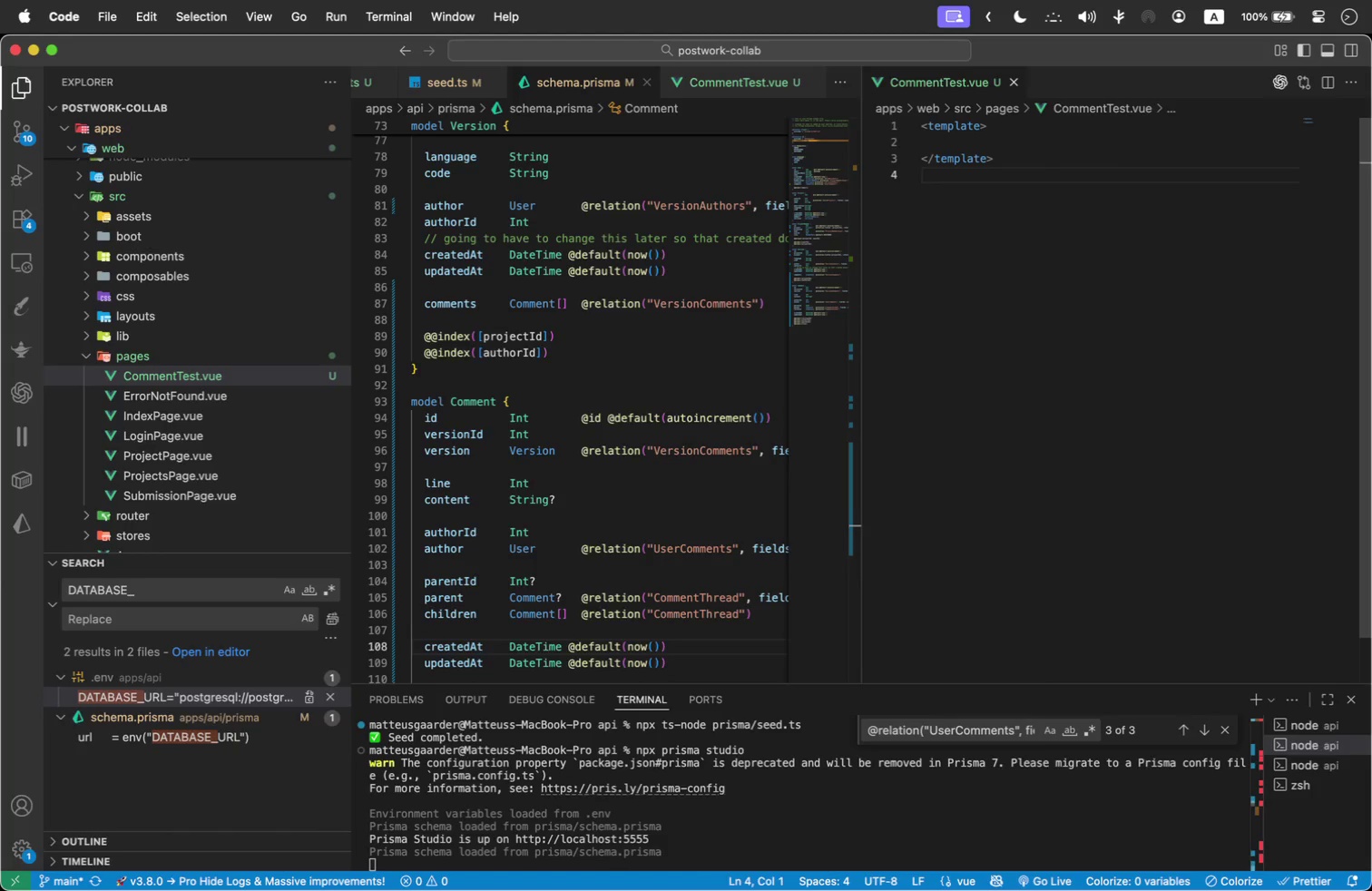 
type(sc)
 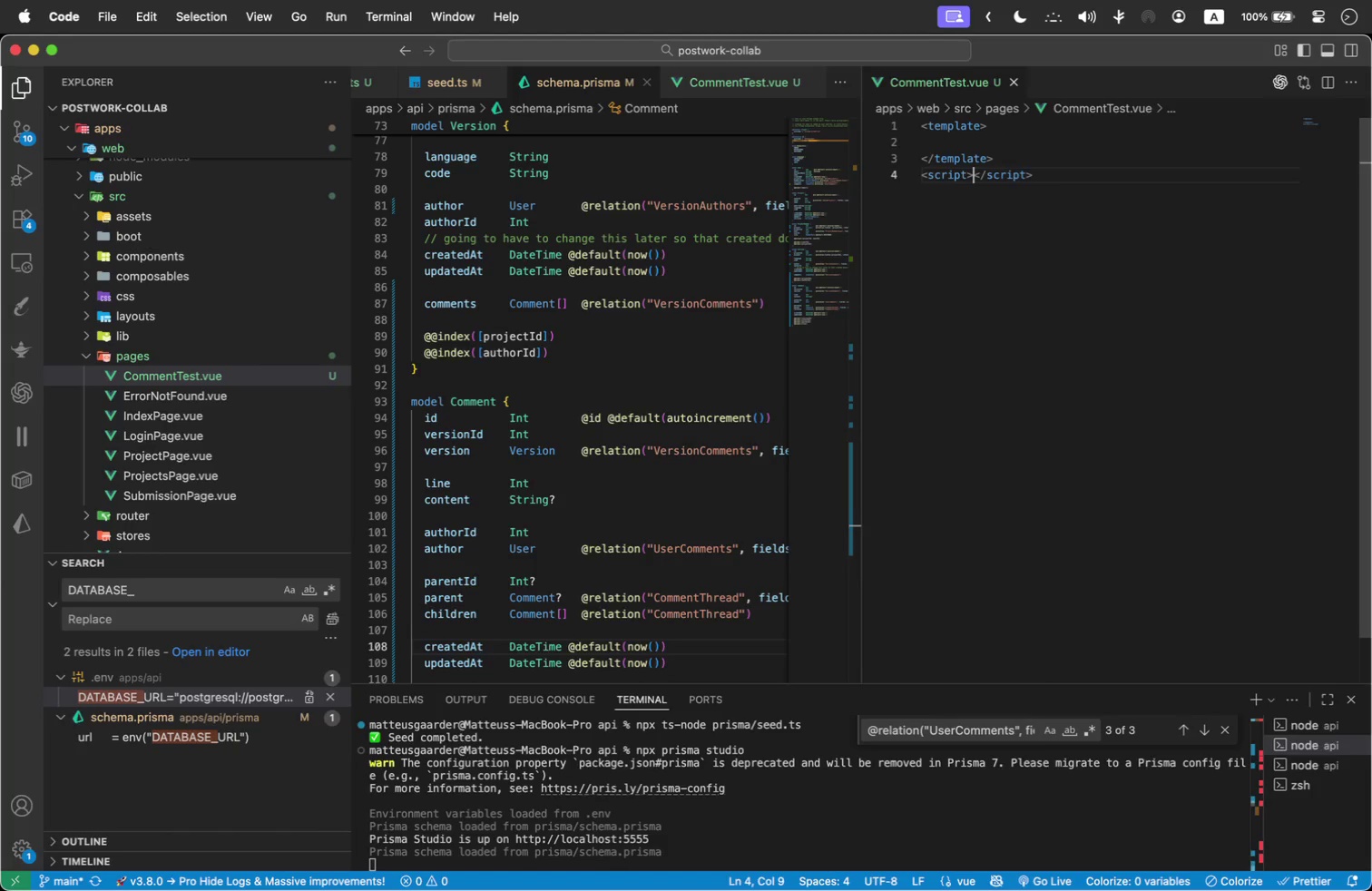 
key(Enter)
 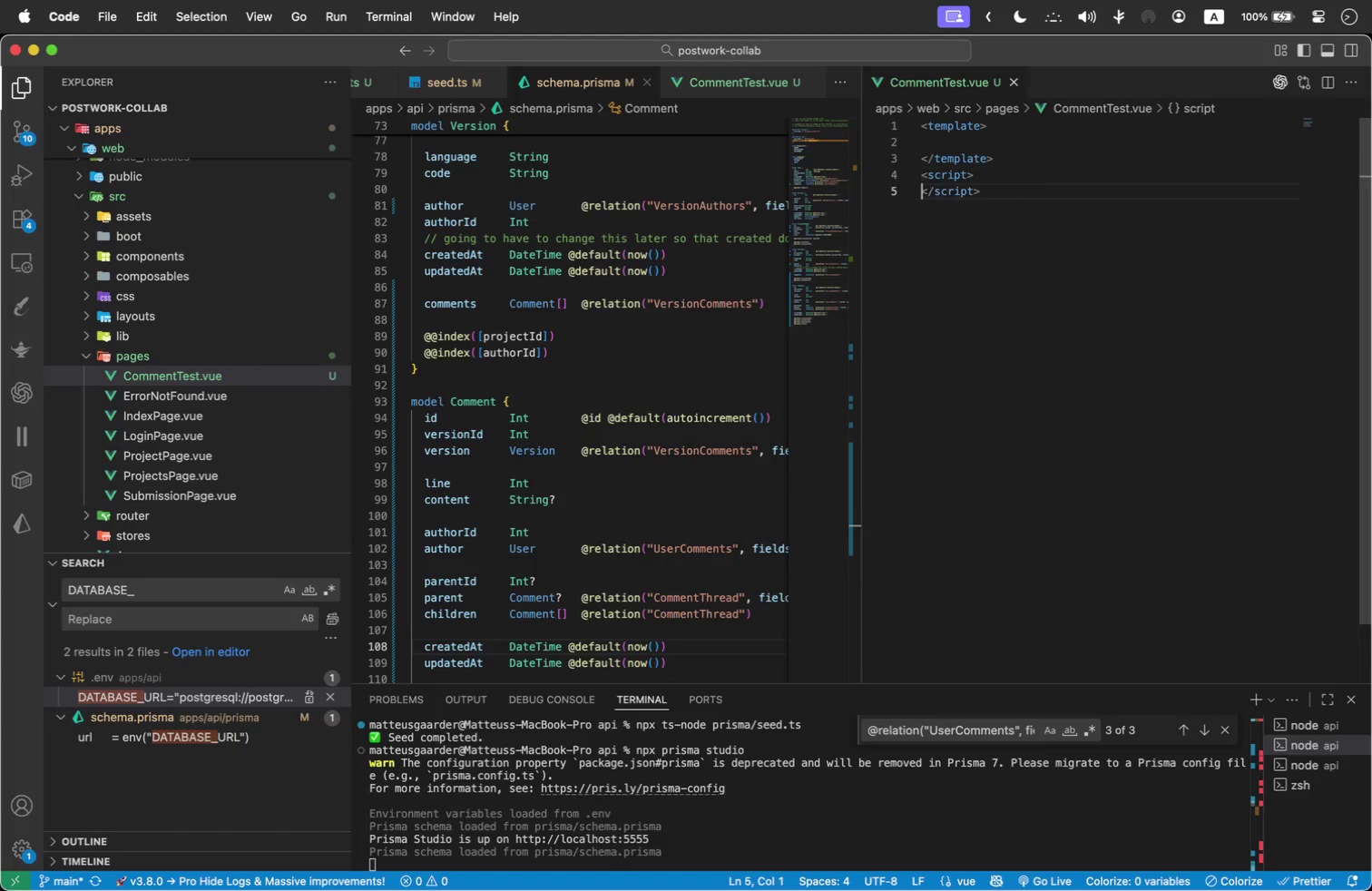 
key(Enter)
 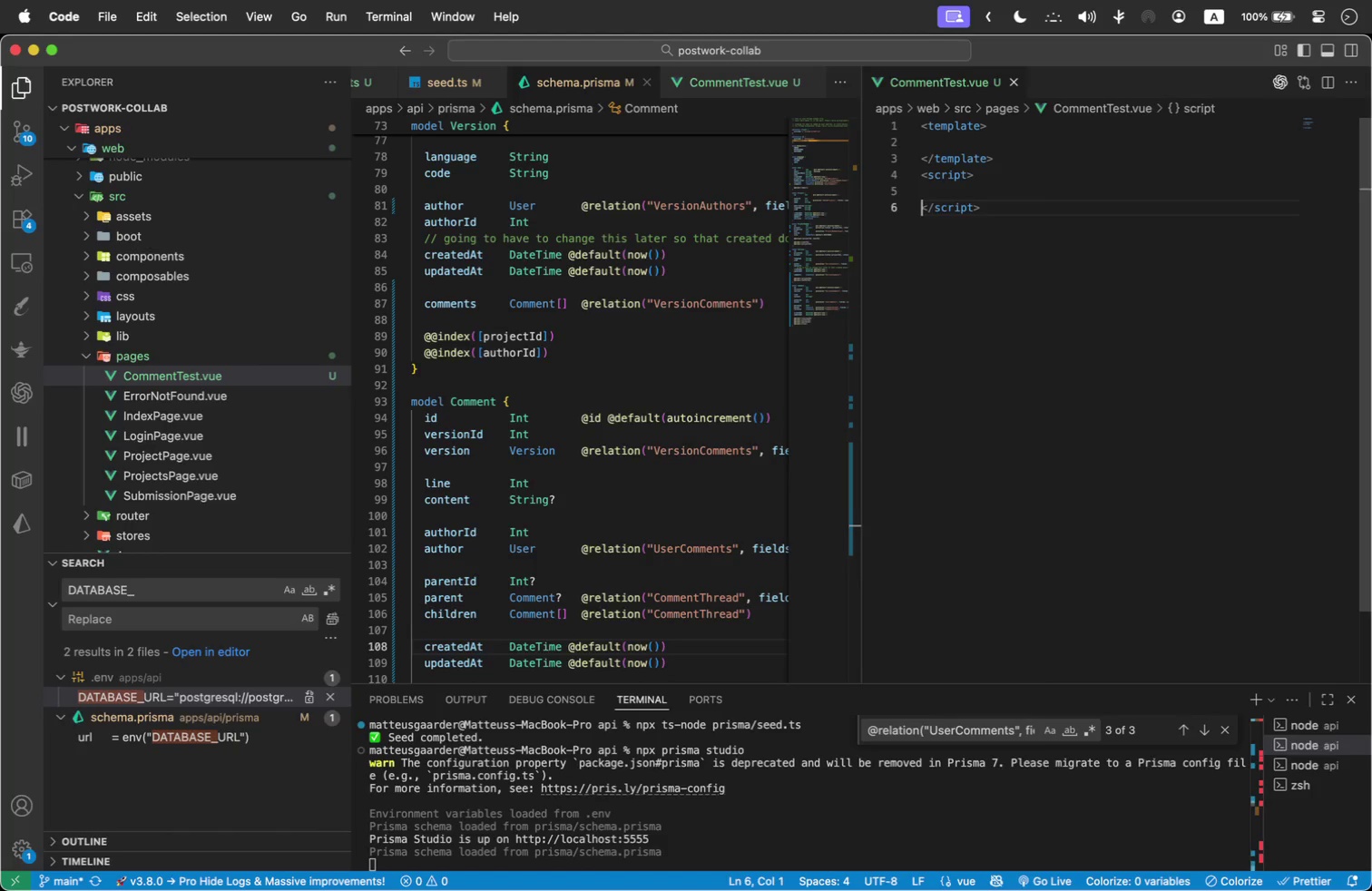 
key(Enter)
 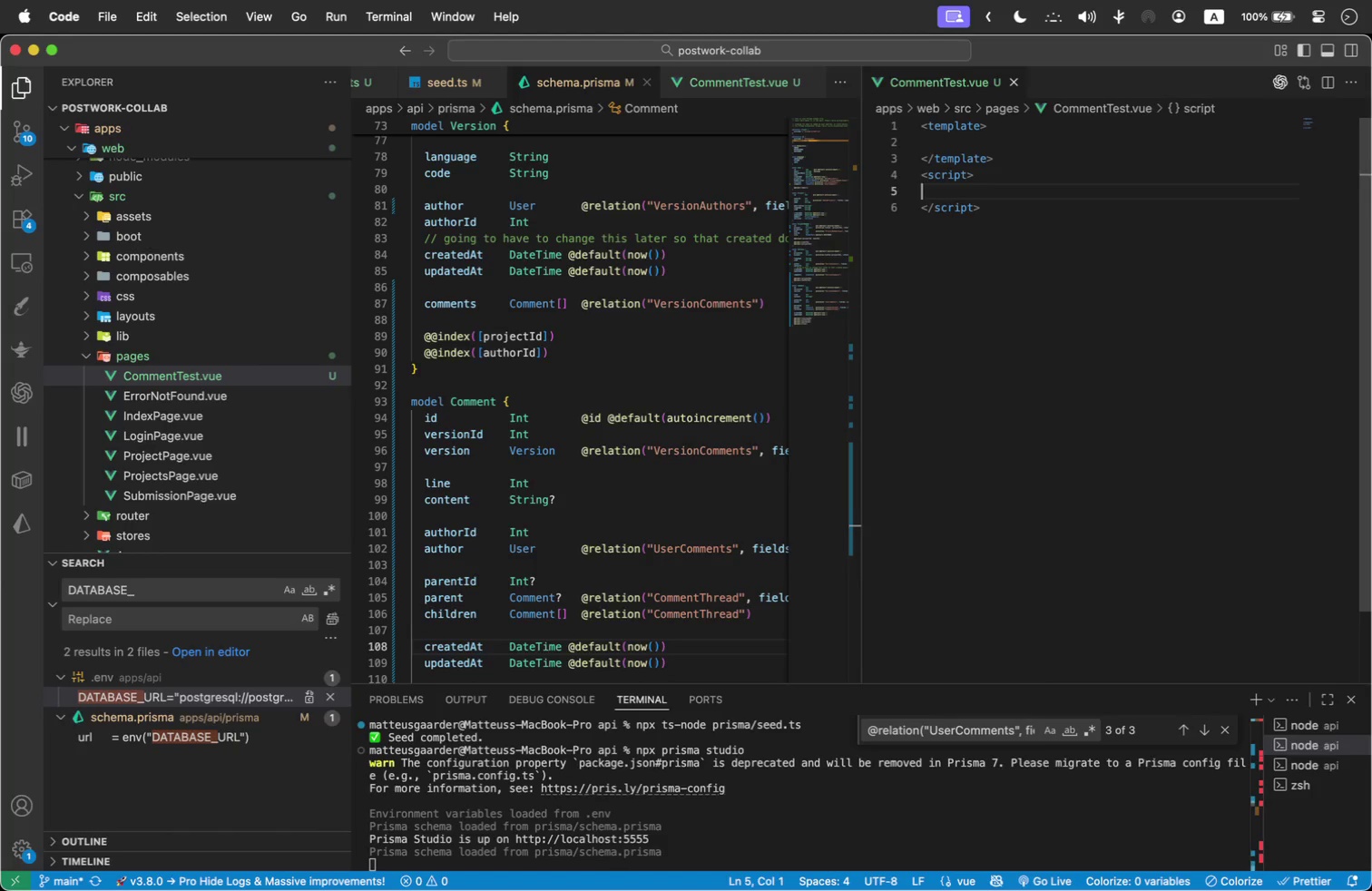 
key(ArrowUp)
 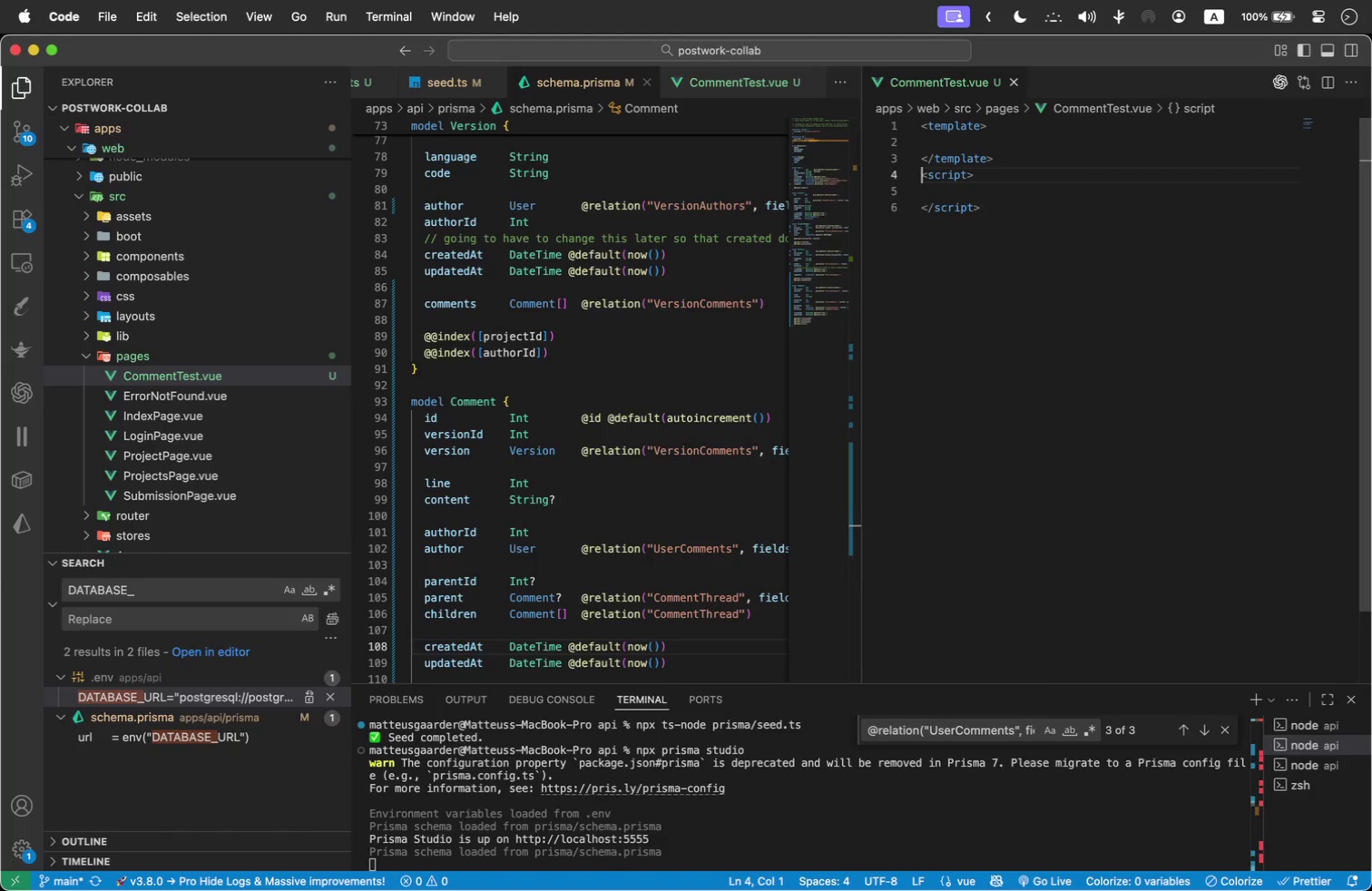 
key(ArrowUp)
 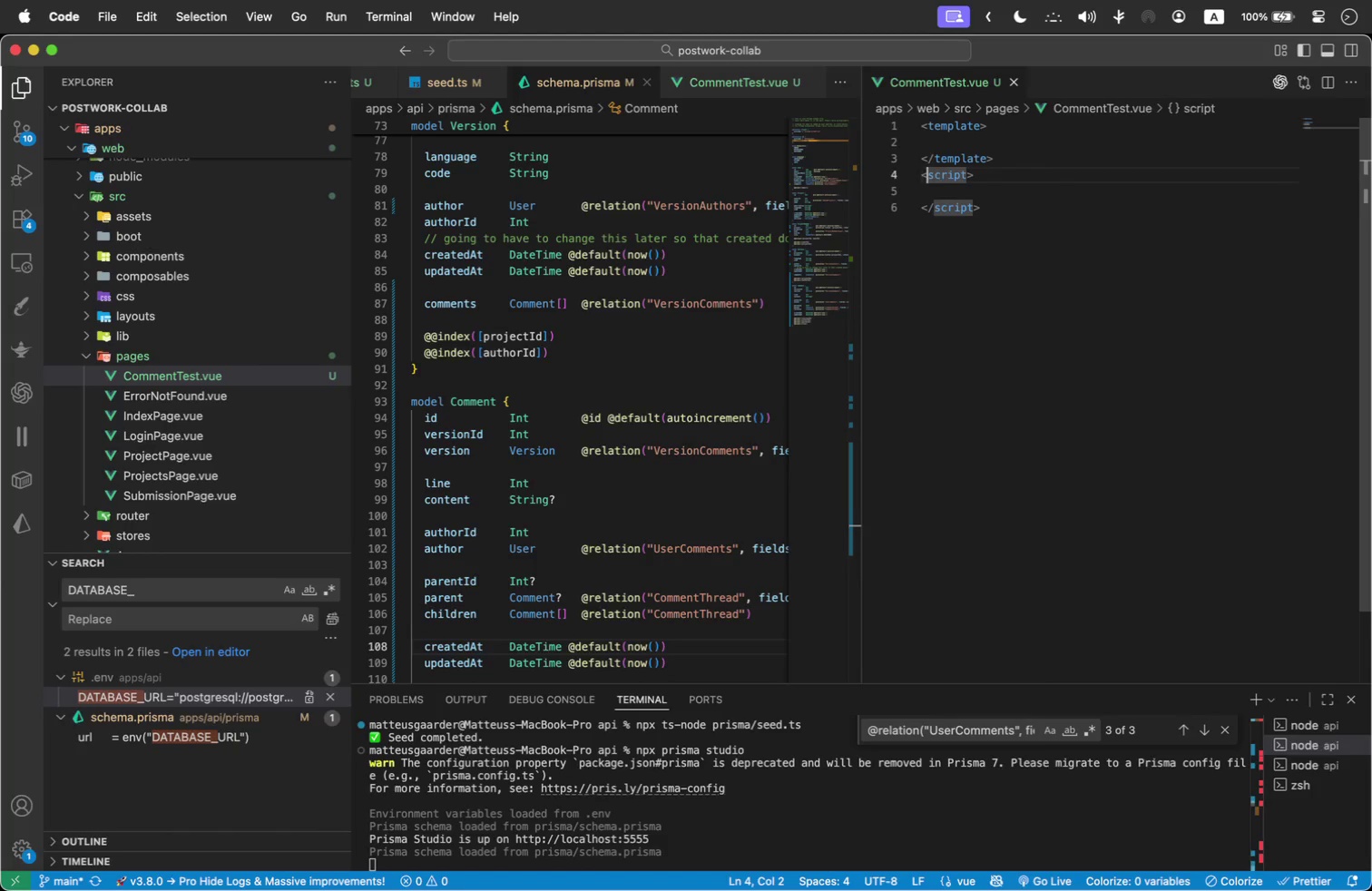 
key(ArrowRight)
 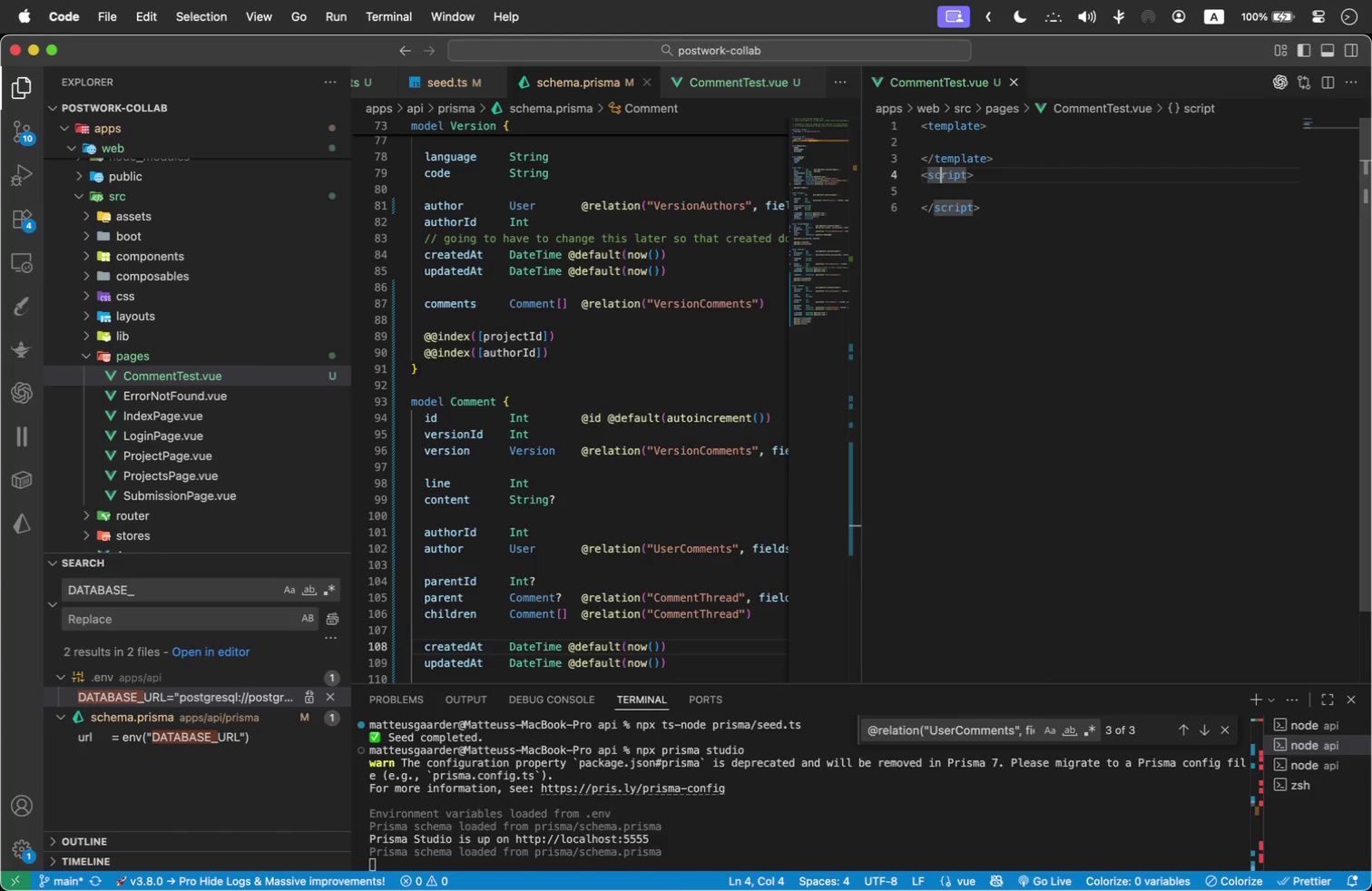 
key(ArrowRight)
 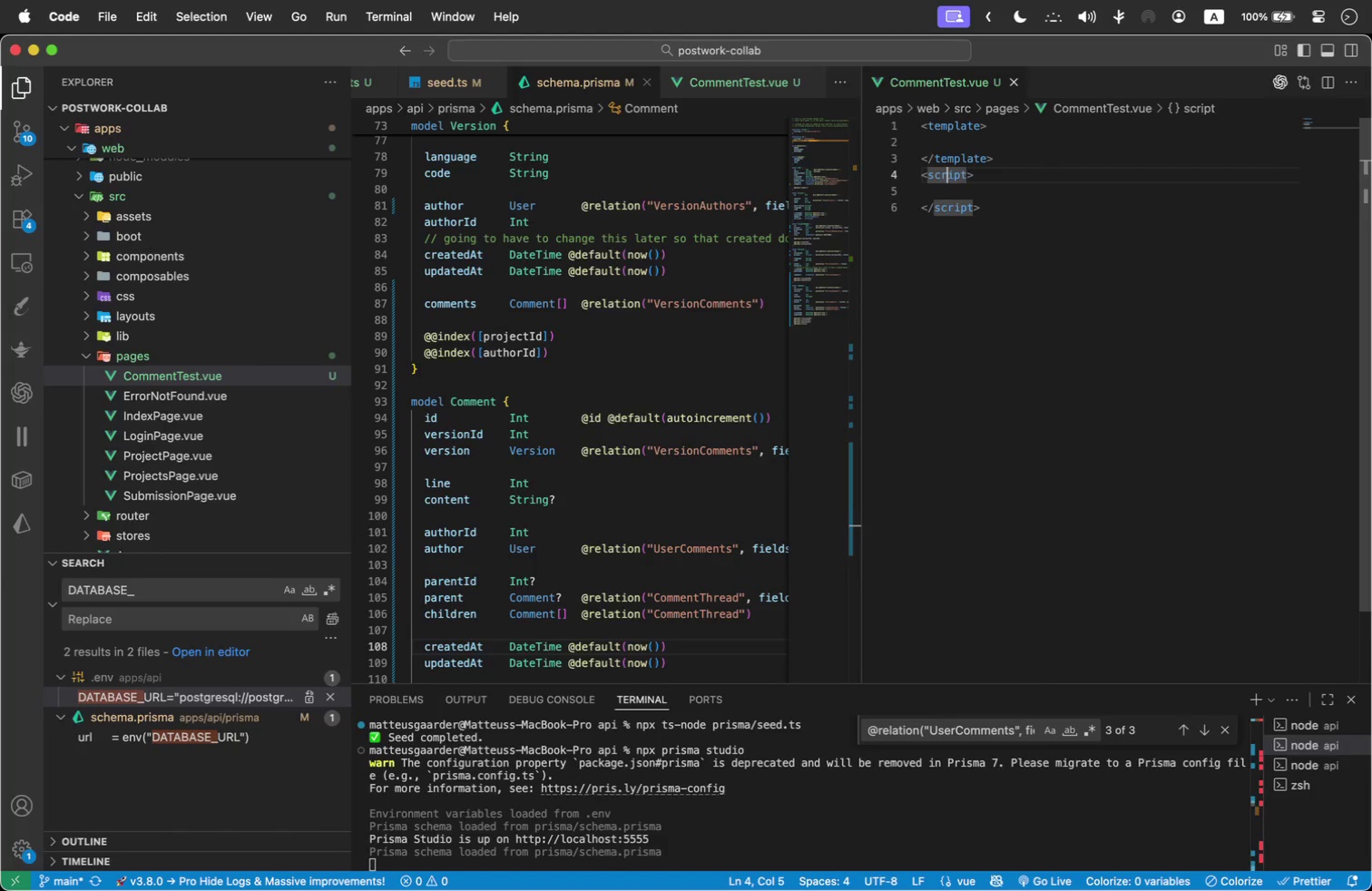 
key(ArrowRight)
 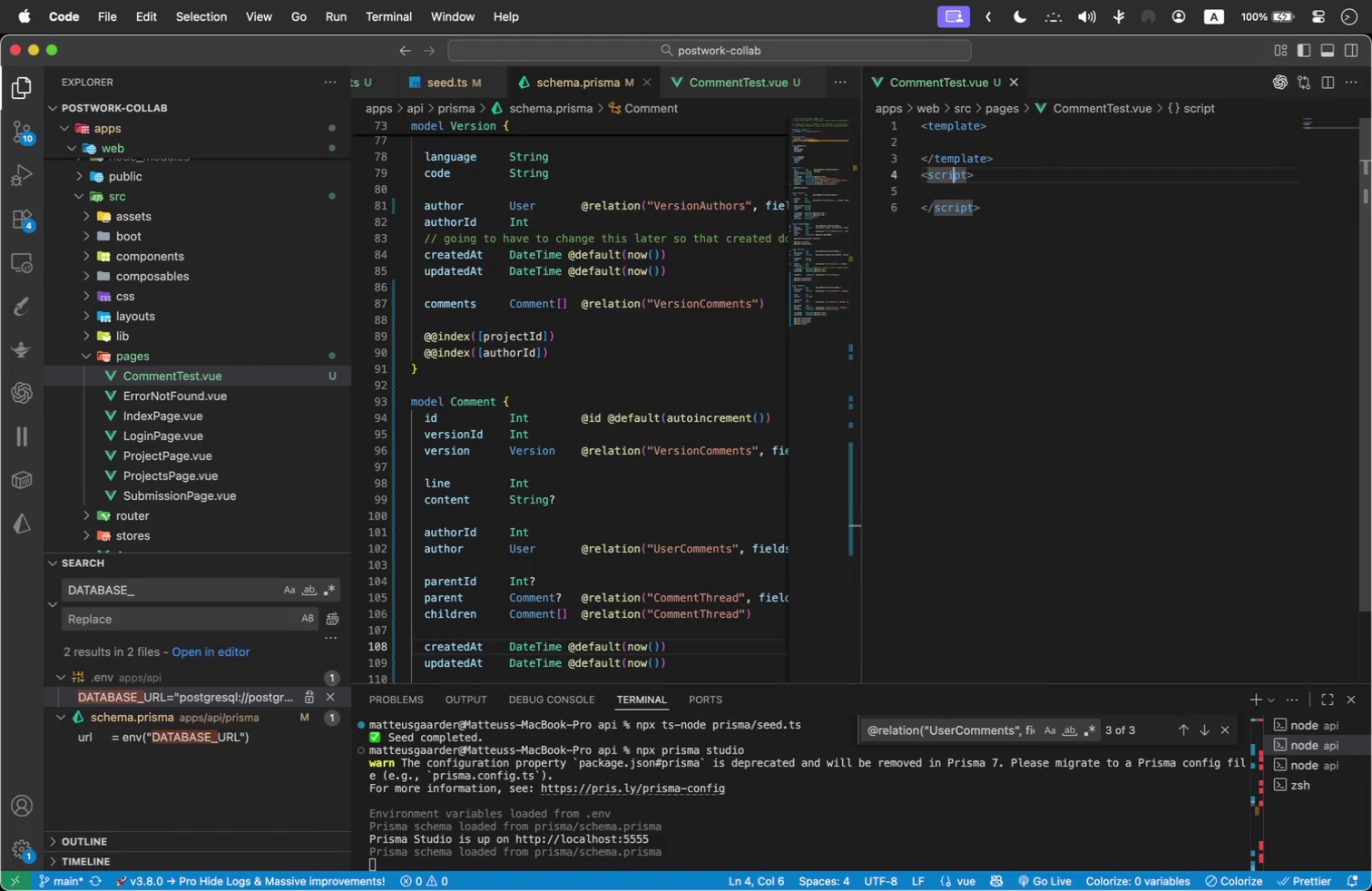 
key(ArrowRight)
 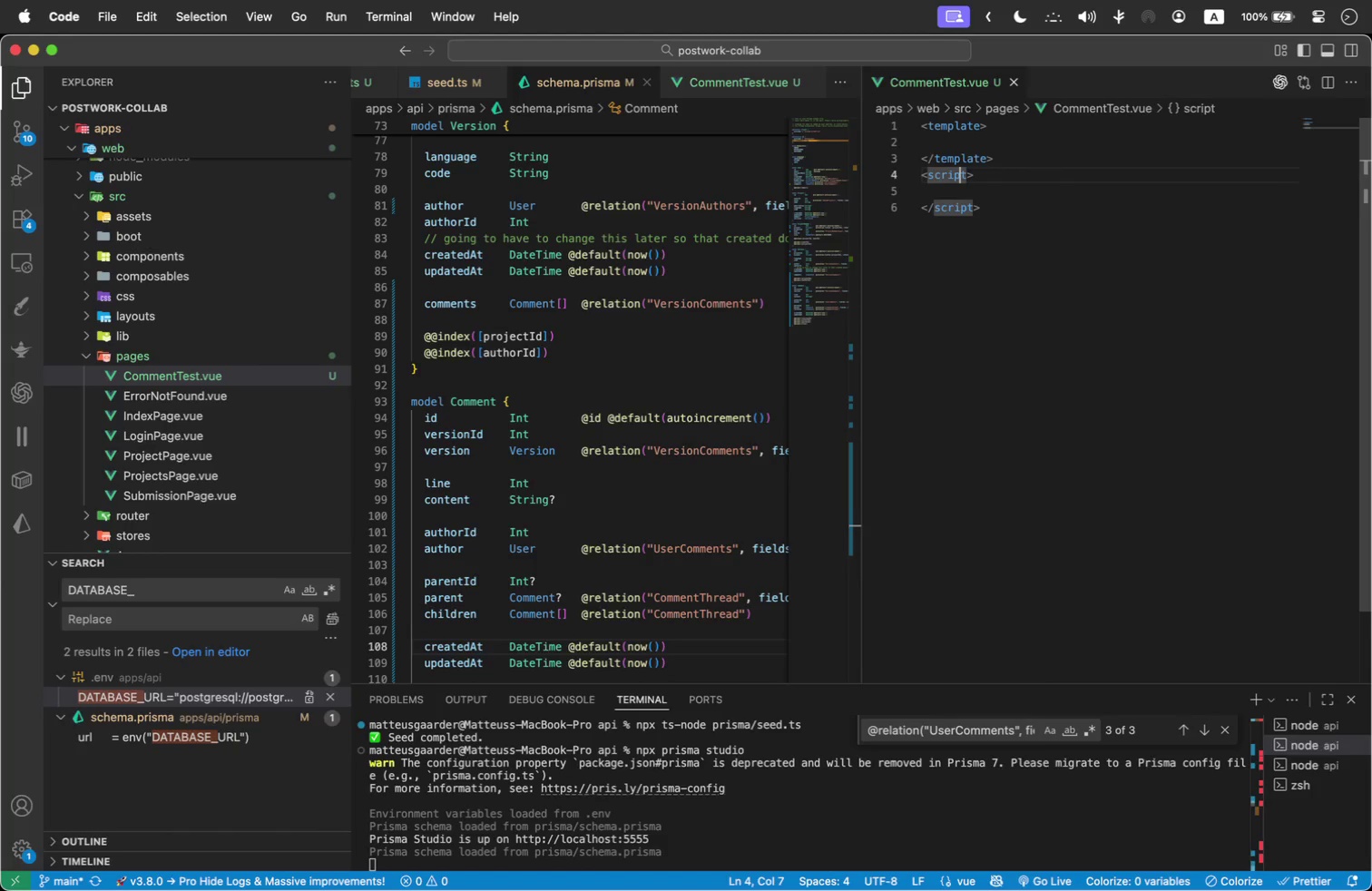 
key(ArrowRight)
 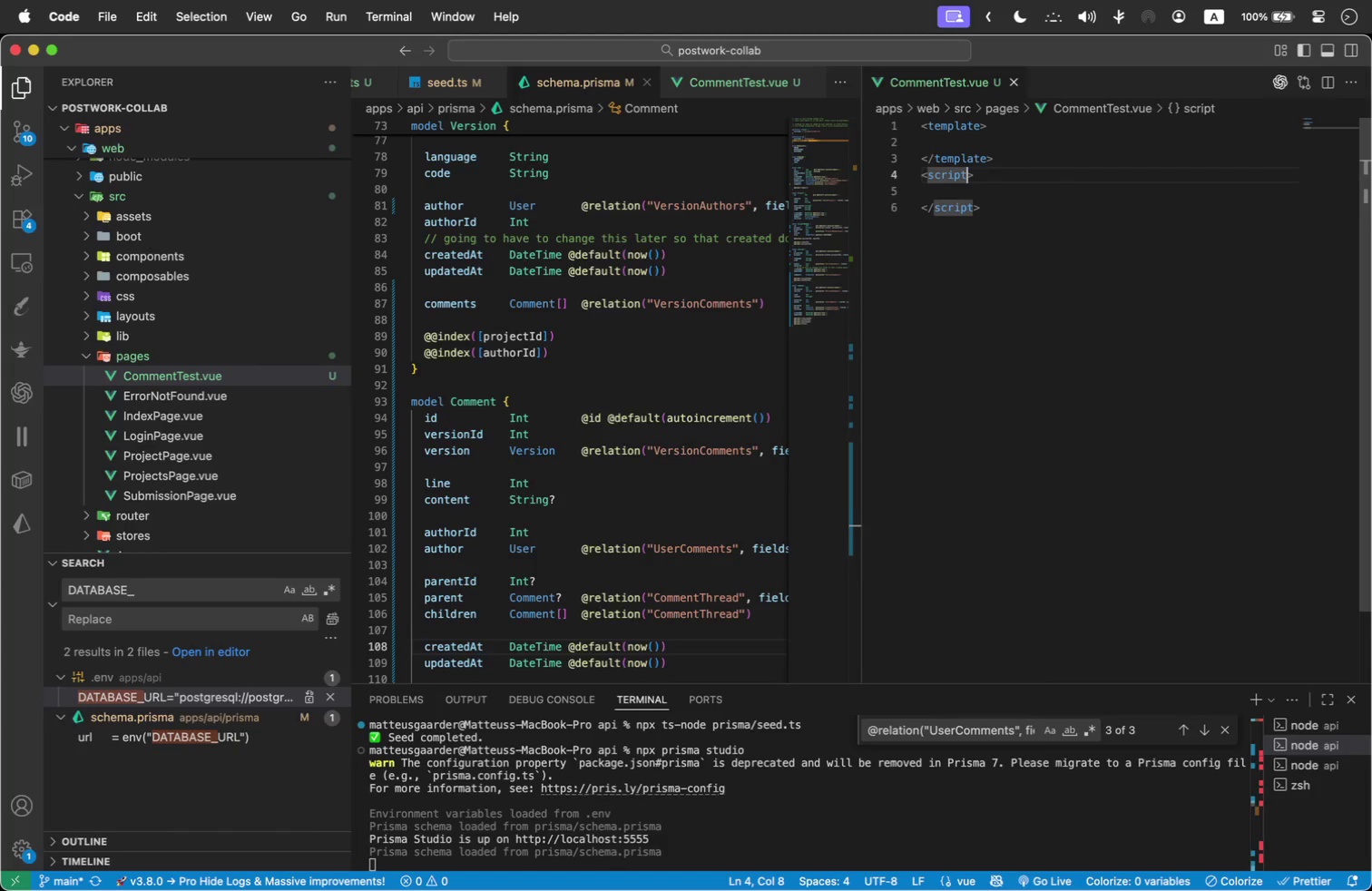 
key(ArrowRight)
 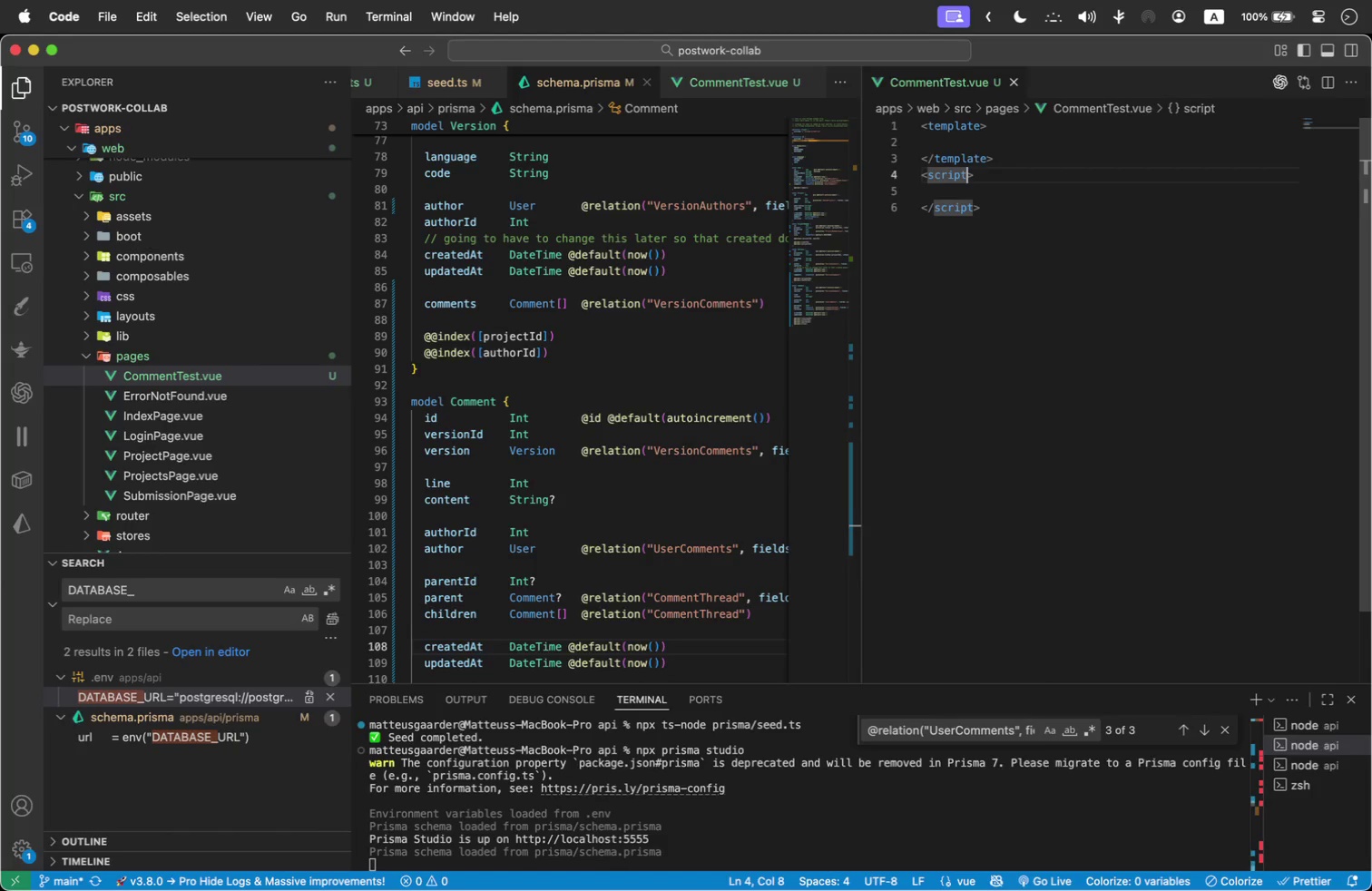 
key(ArrowRight)
 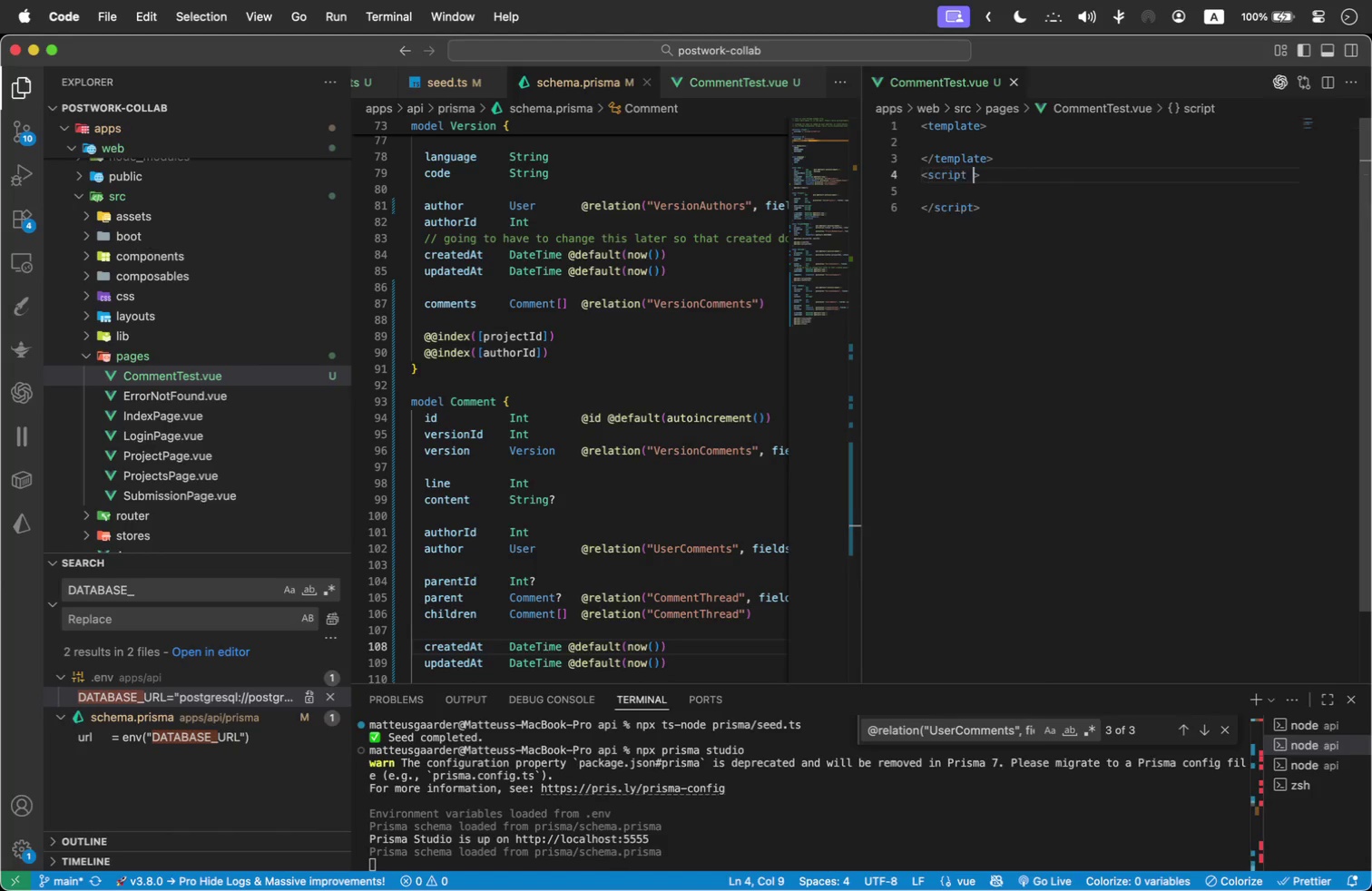 
type( setyp)
key(Backspace)
key(Backspace)
type(up)
 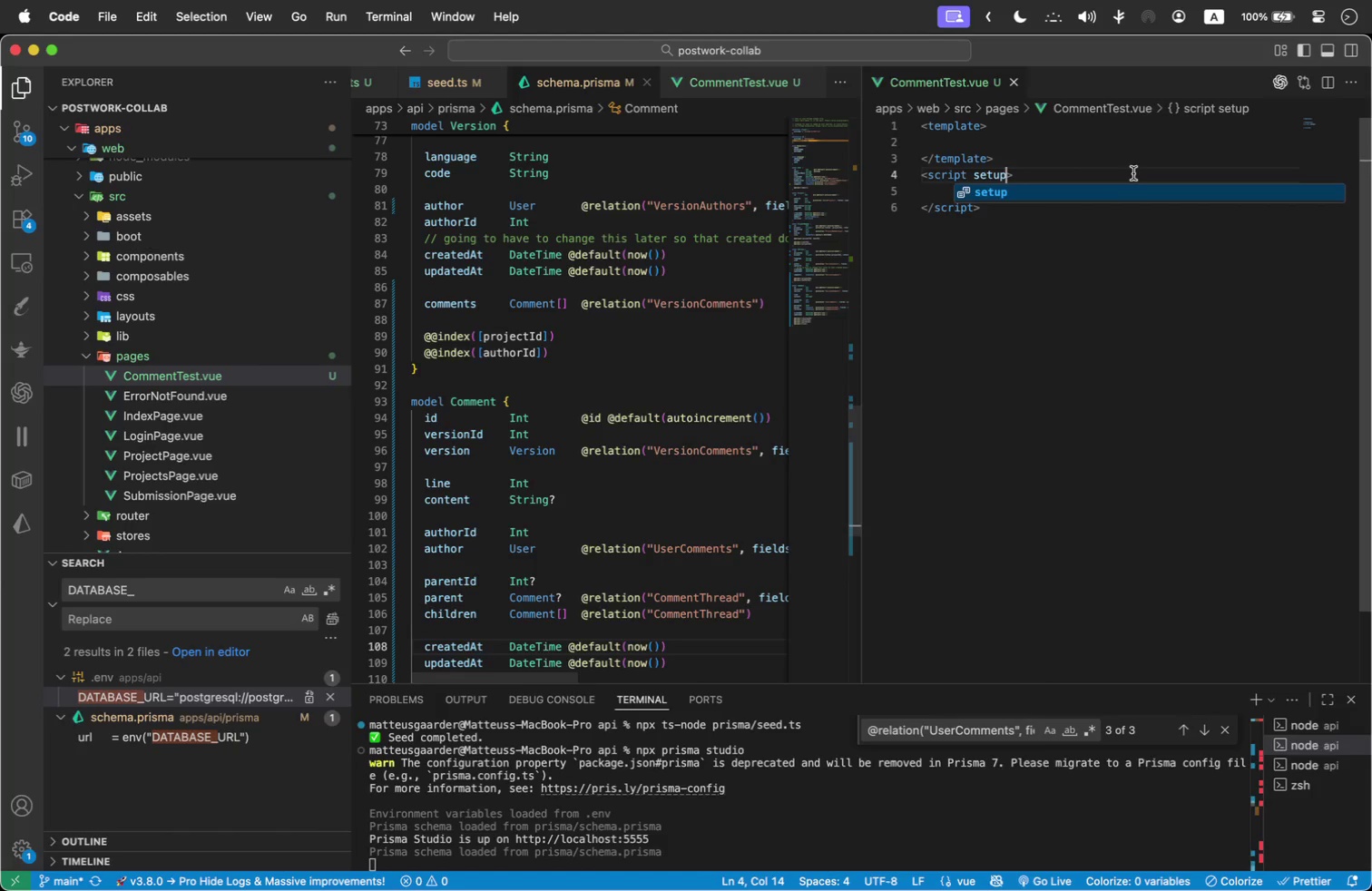 
left_click([1123, 161])
 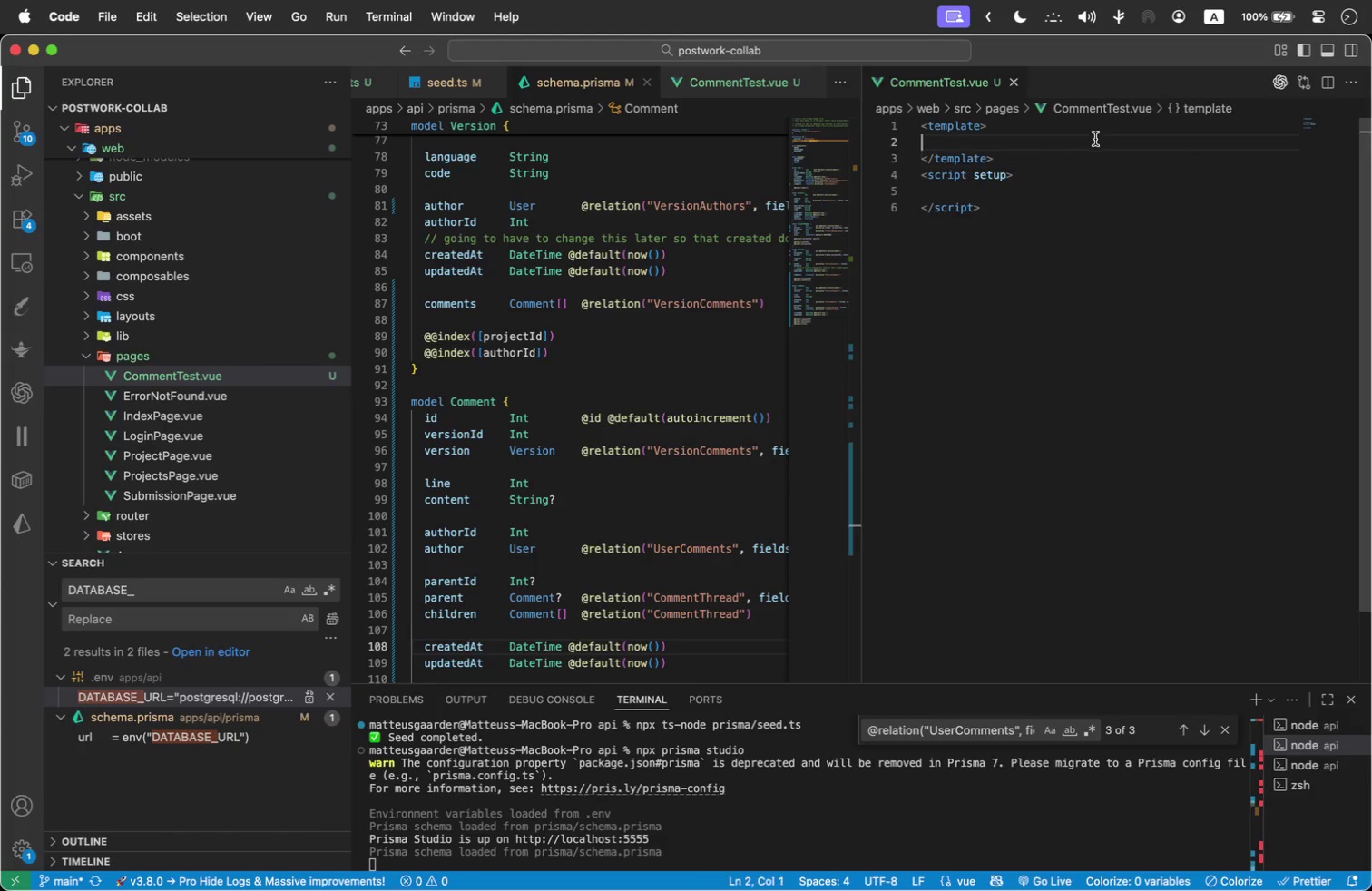 
left_click([1095, 139])
 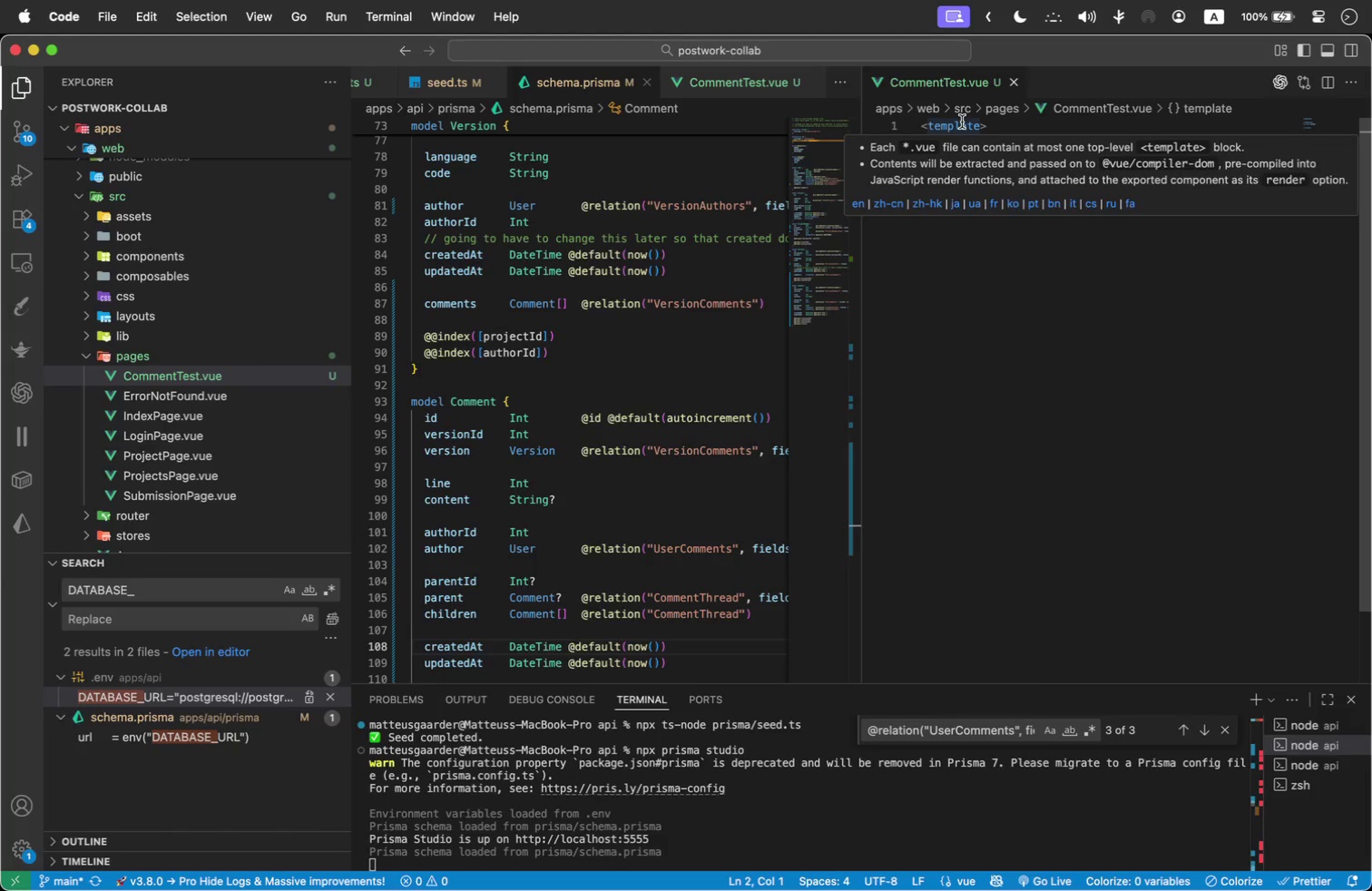 
key(Tab)
 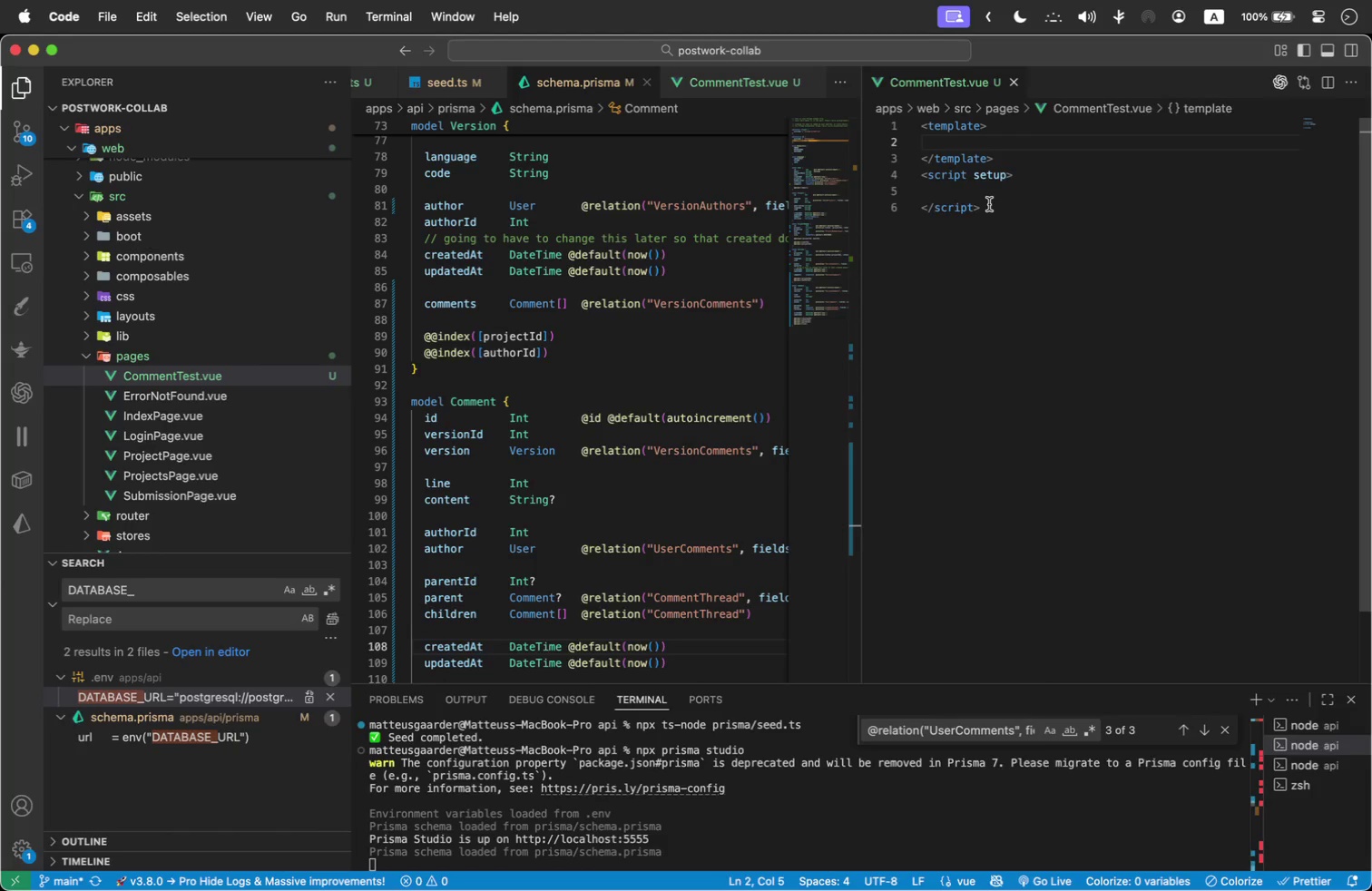 
wait(5.95)
 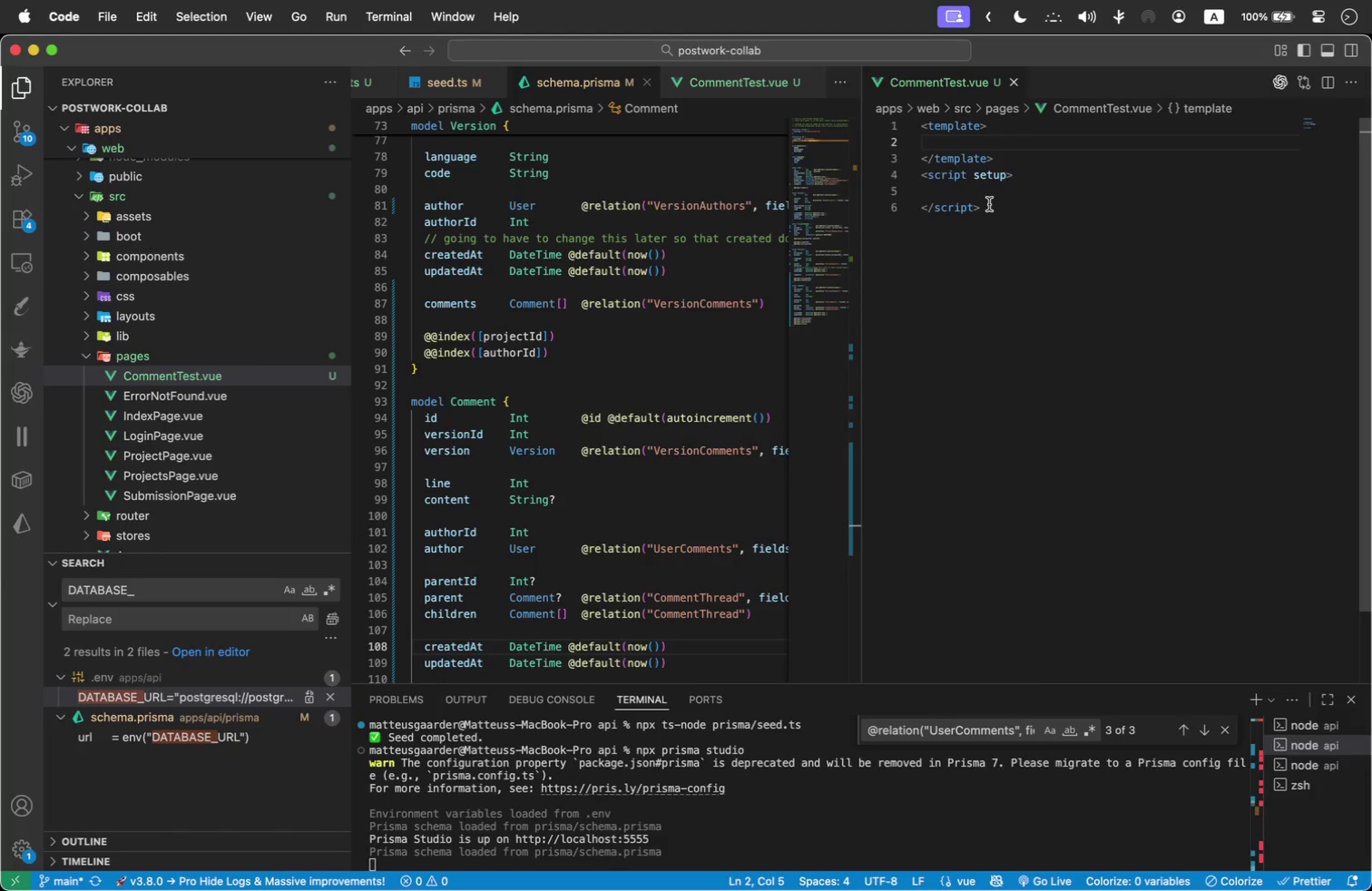 
type(.row)
 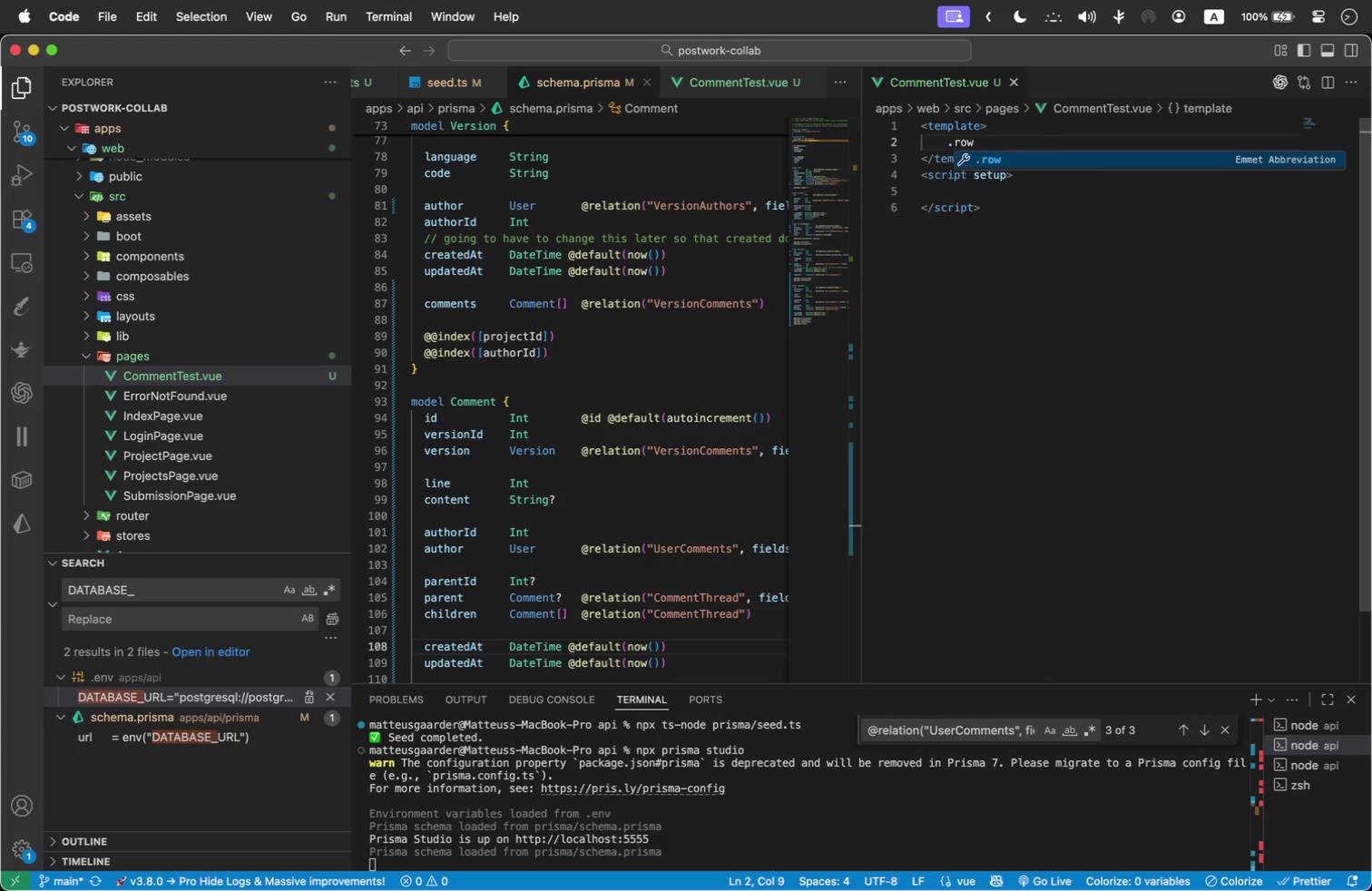 
key(Enter)
 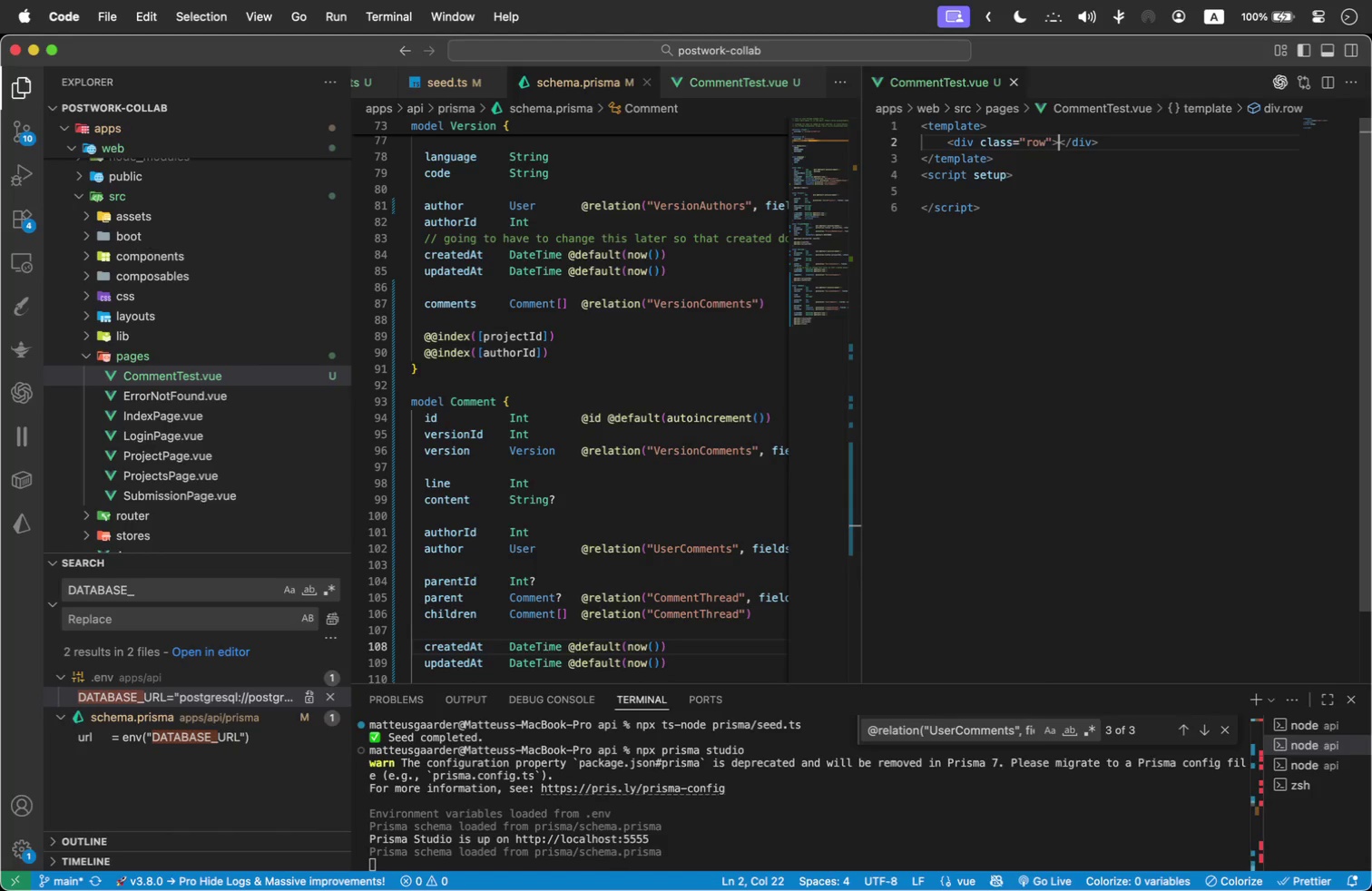 
key(ArrowLeft)
 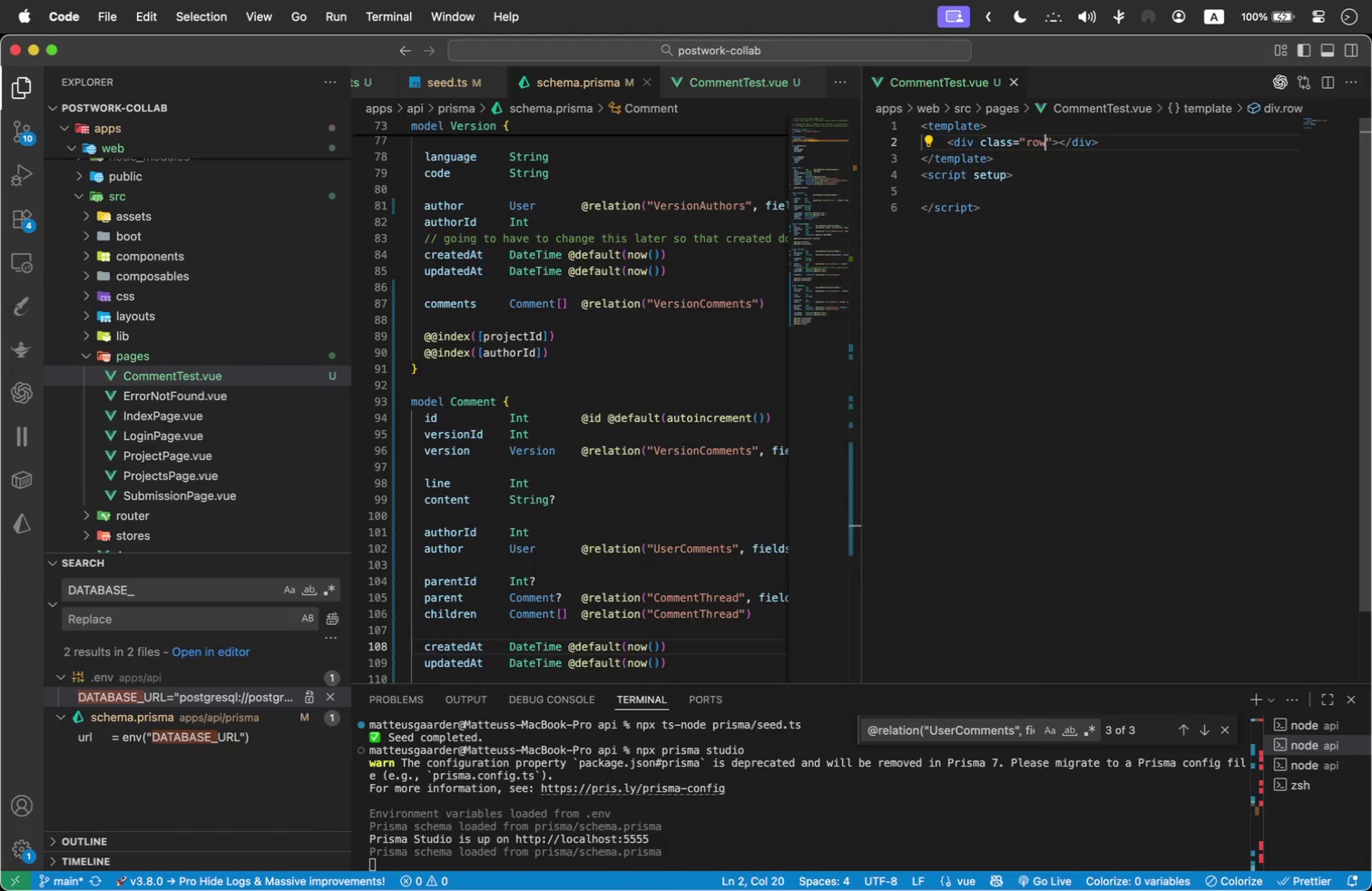 
key(ArrowLeft)
 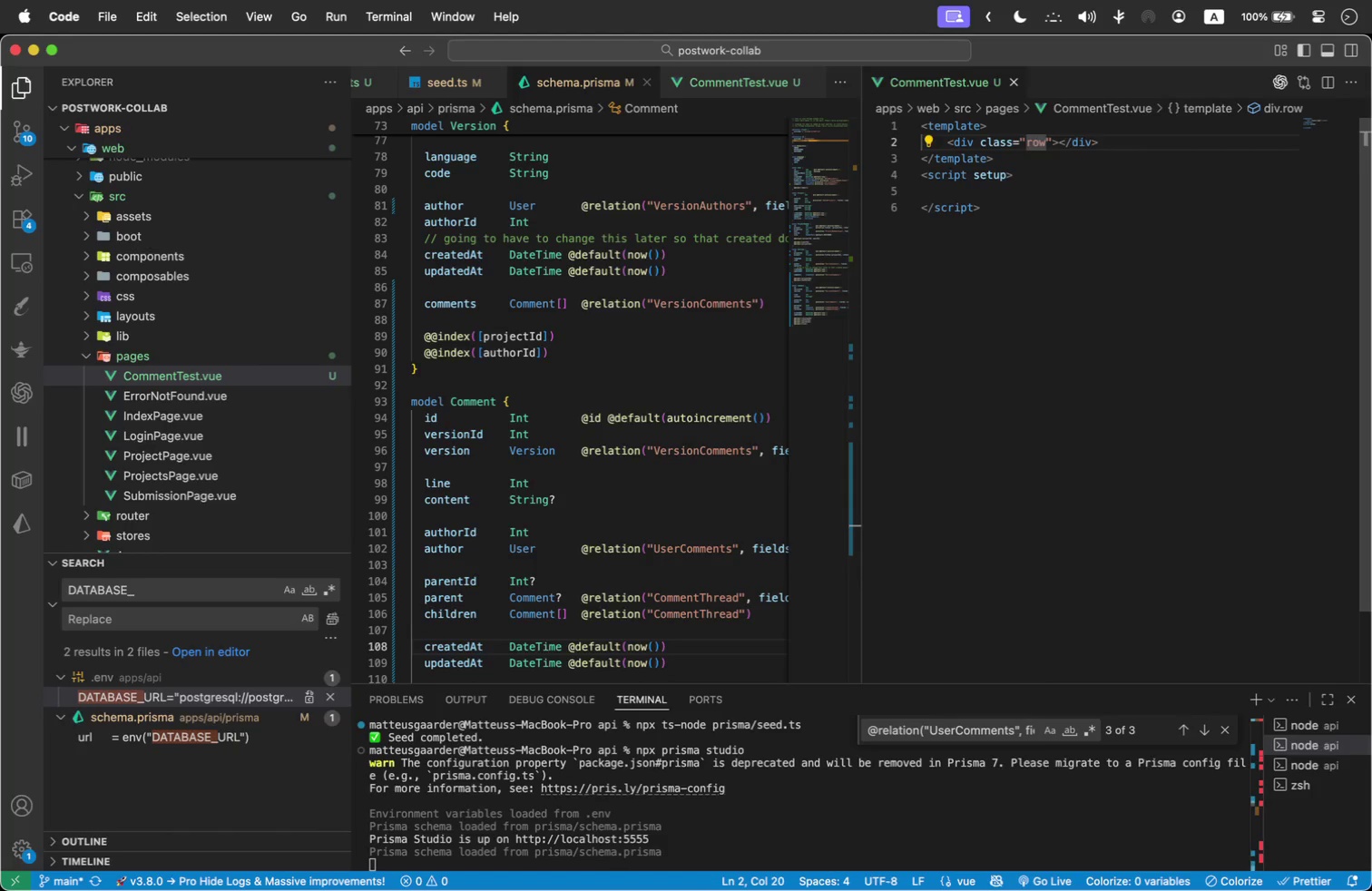 
type( q-gutter-md)
 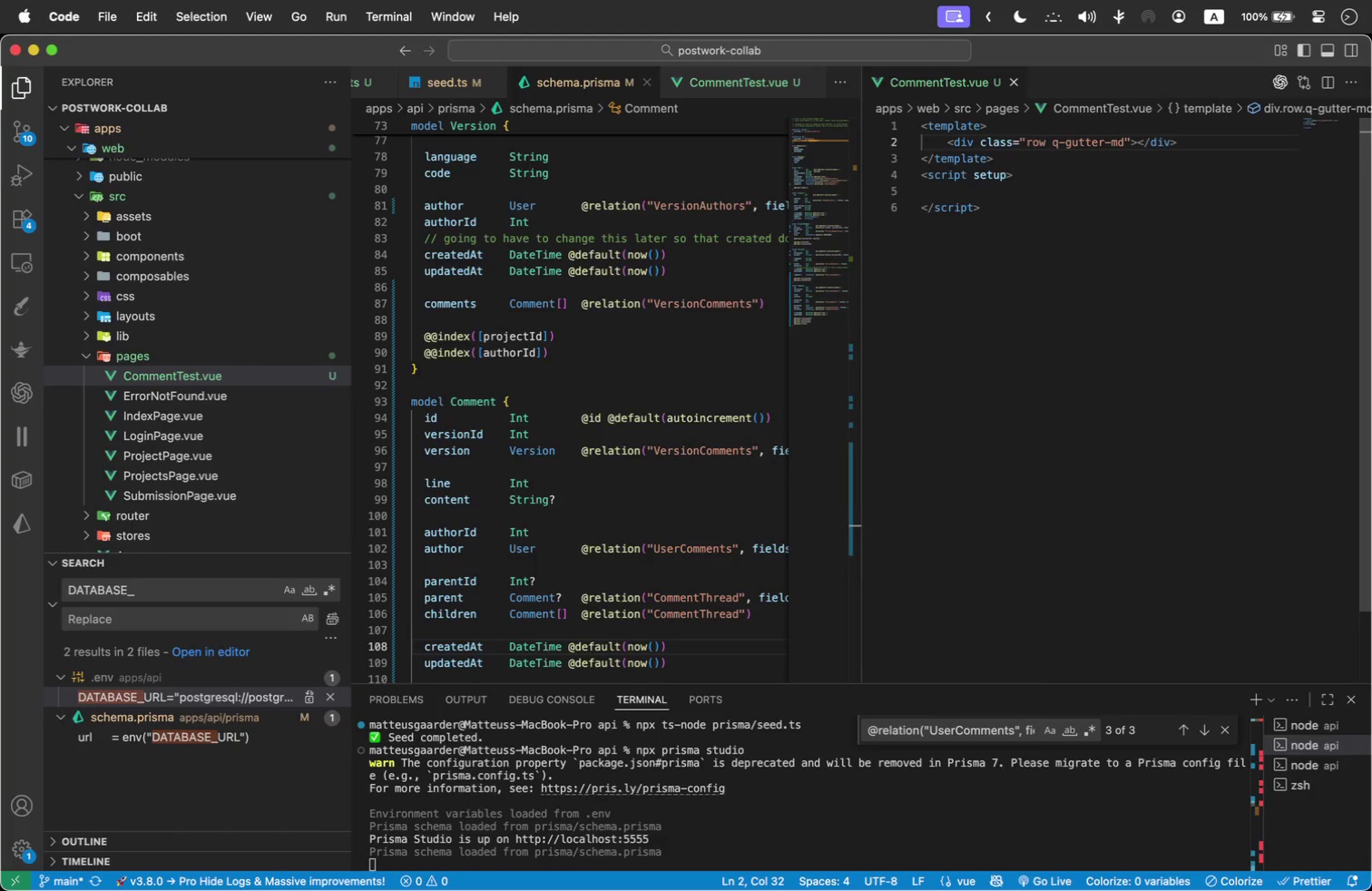 
key(ArrowRight)
 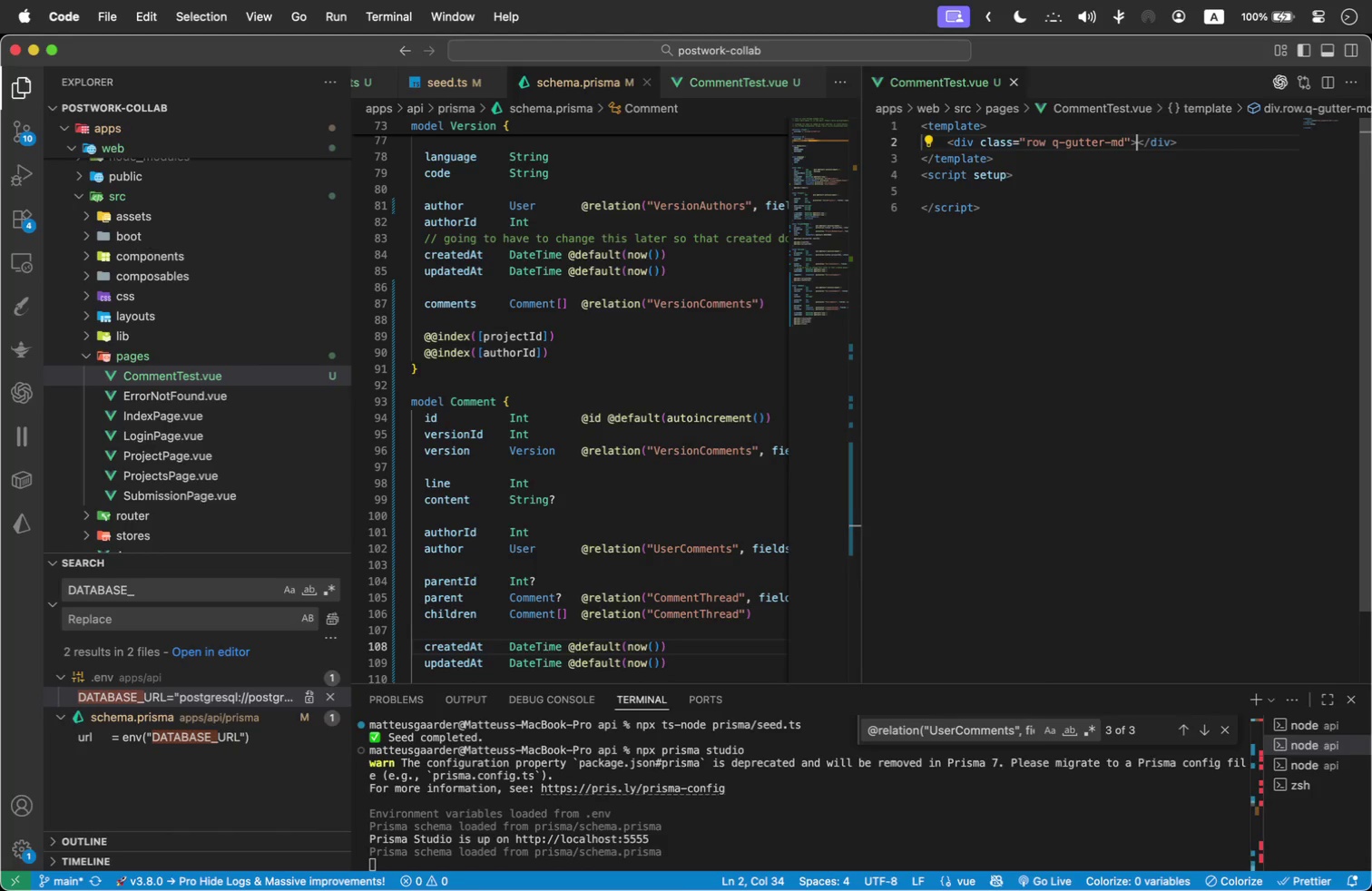 
key(ArrowRight)
 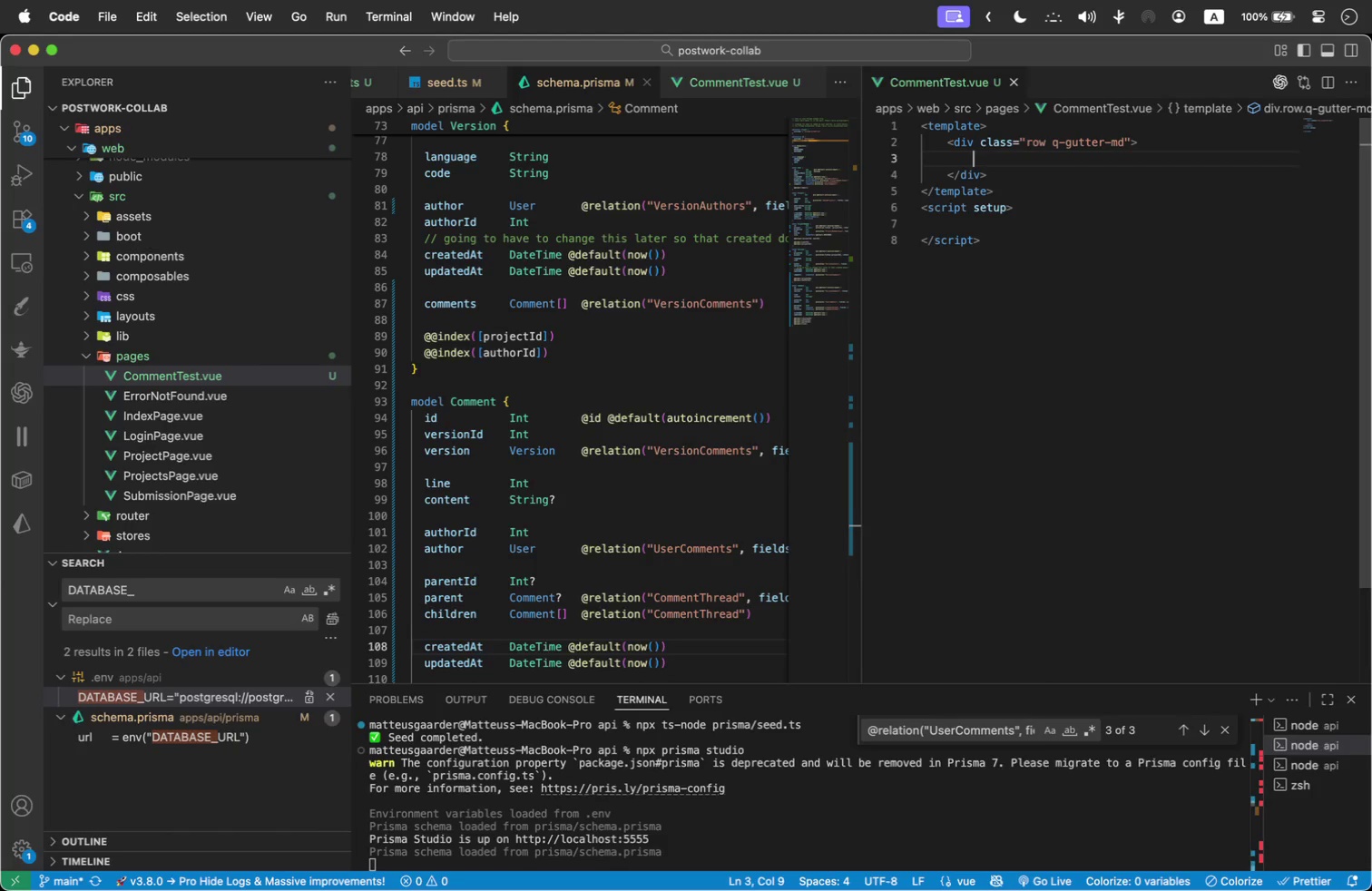 
key(Enter)
 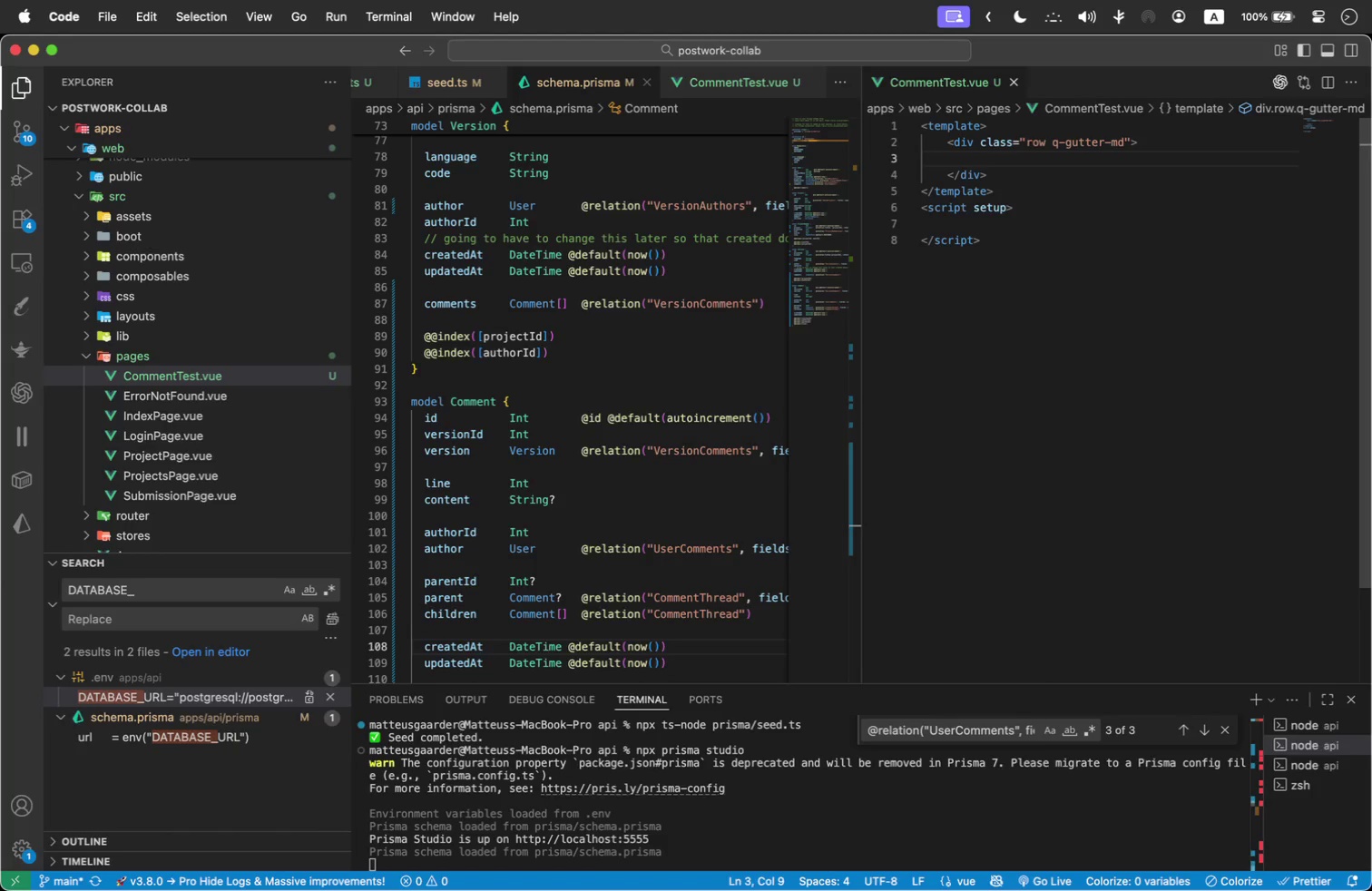 
type(div)
 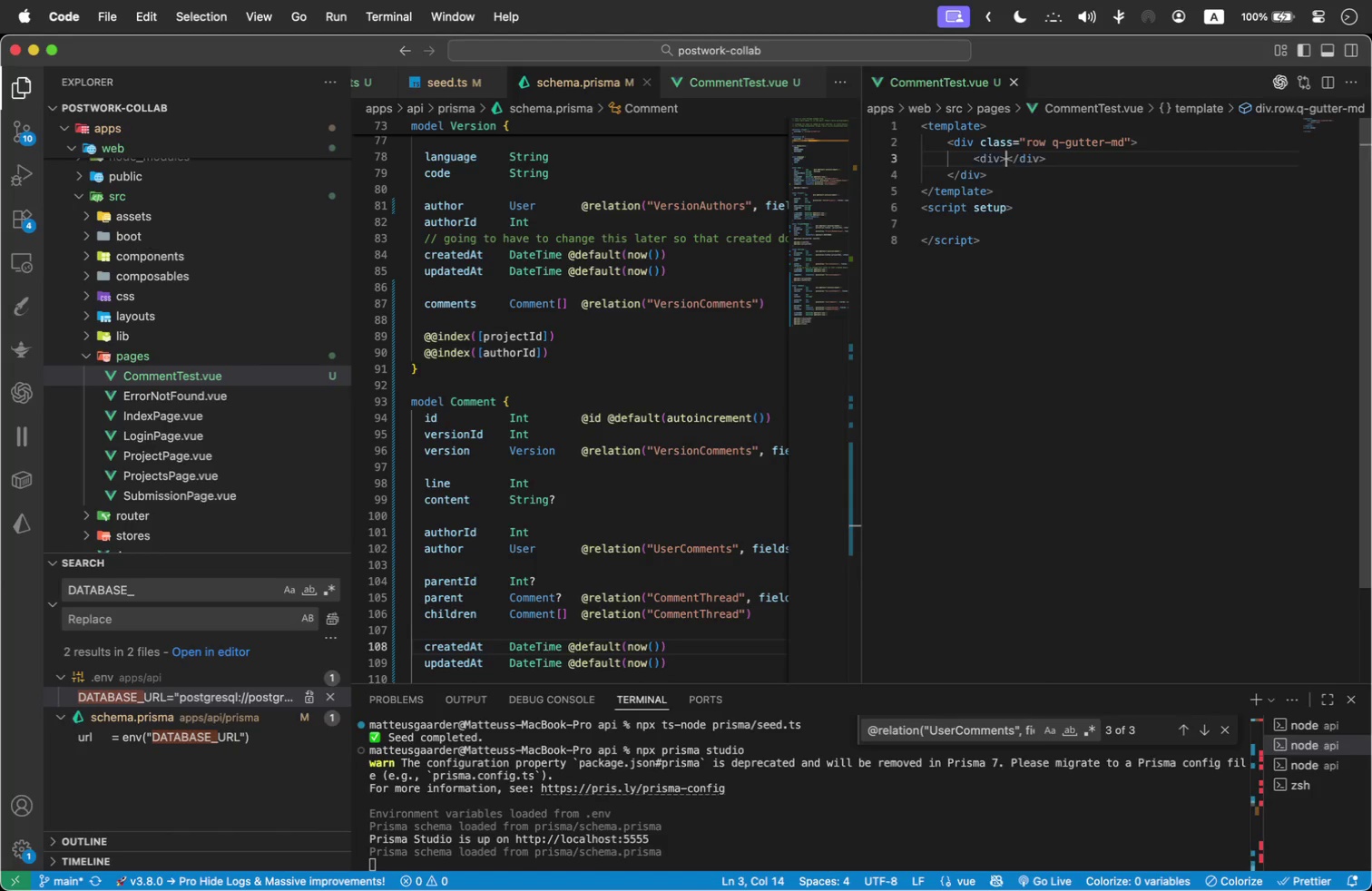 
key(Enter)
 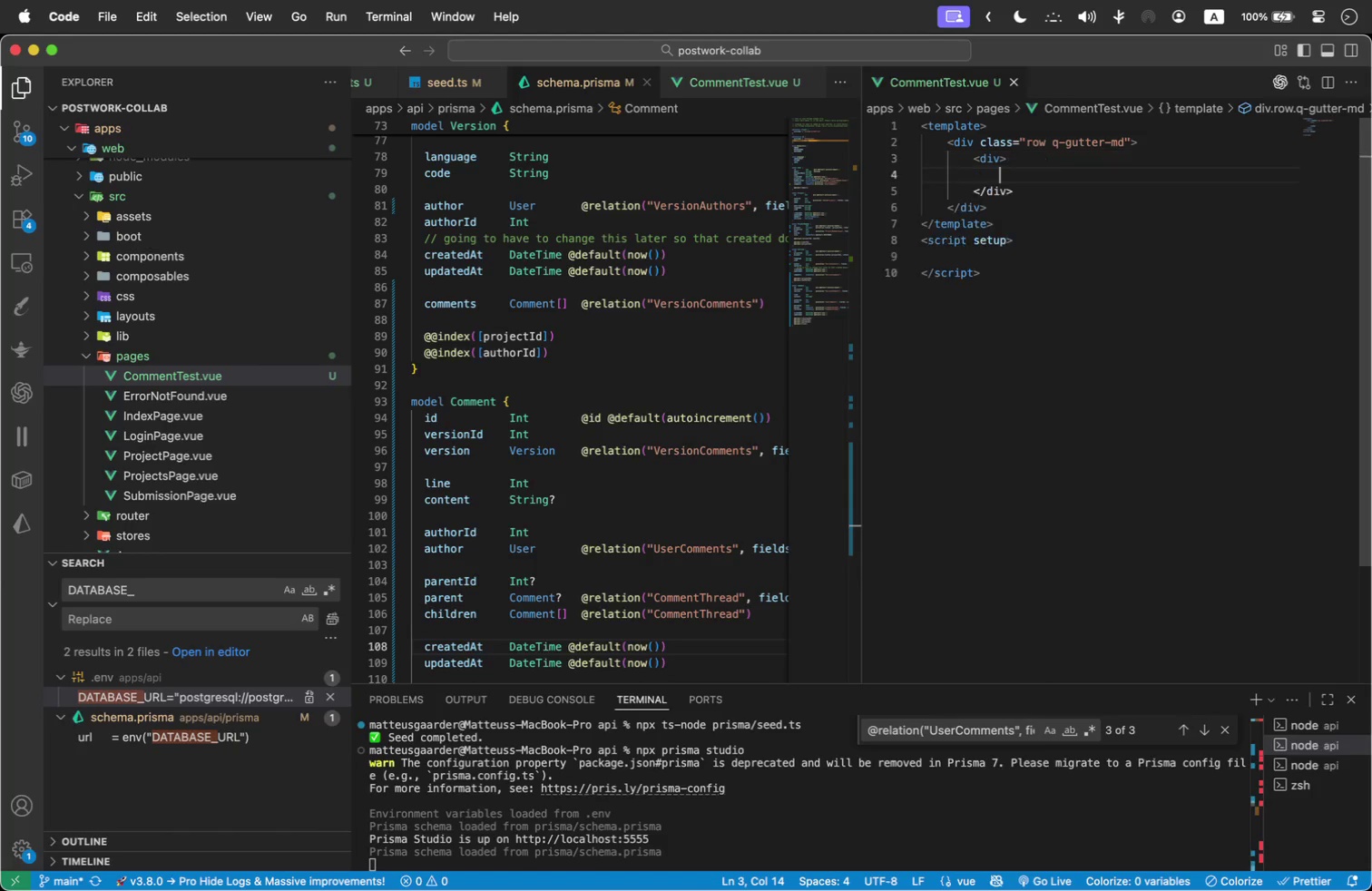 
key(Enter)
 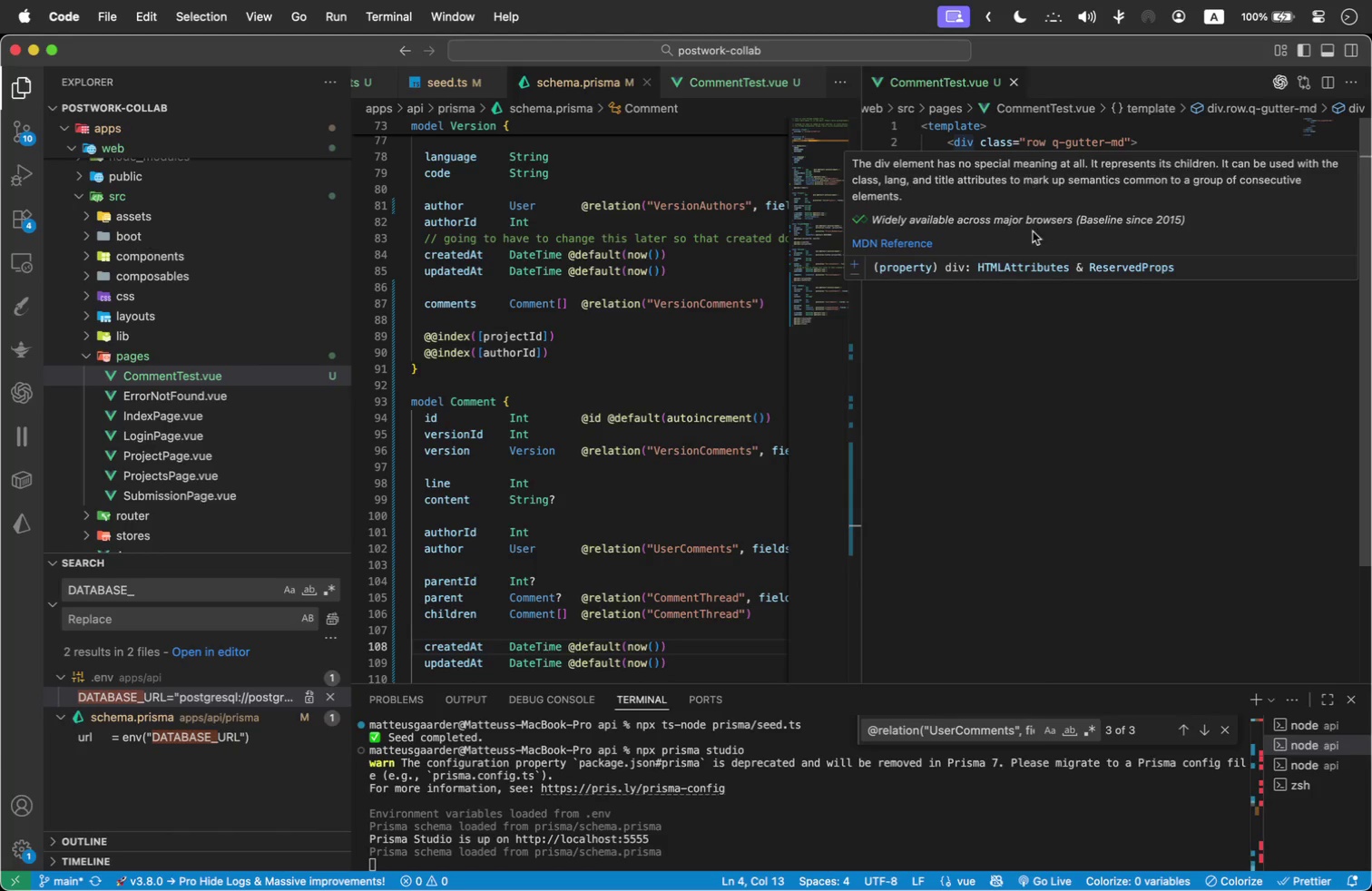 
left_click([963, 394])
 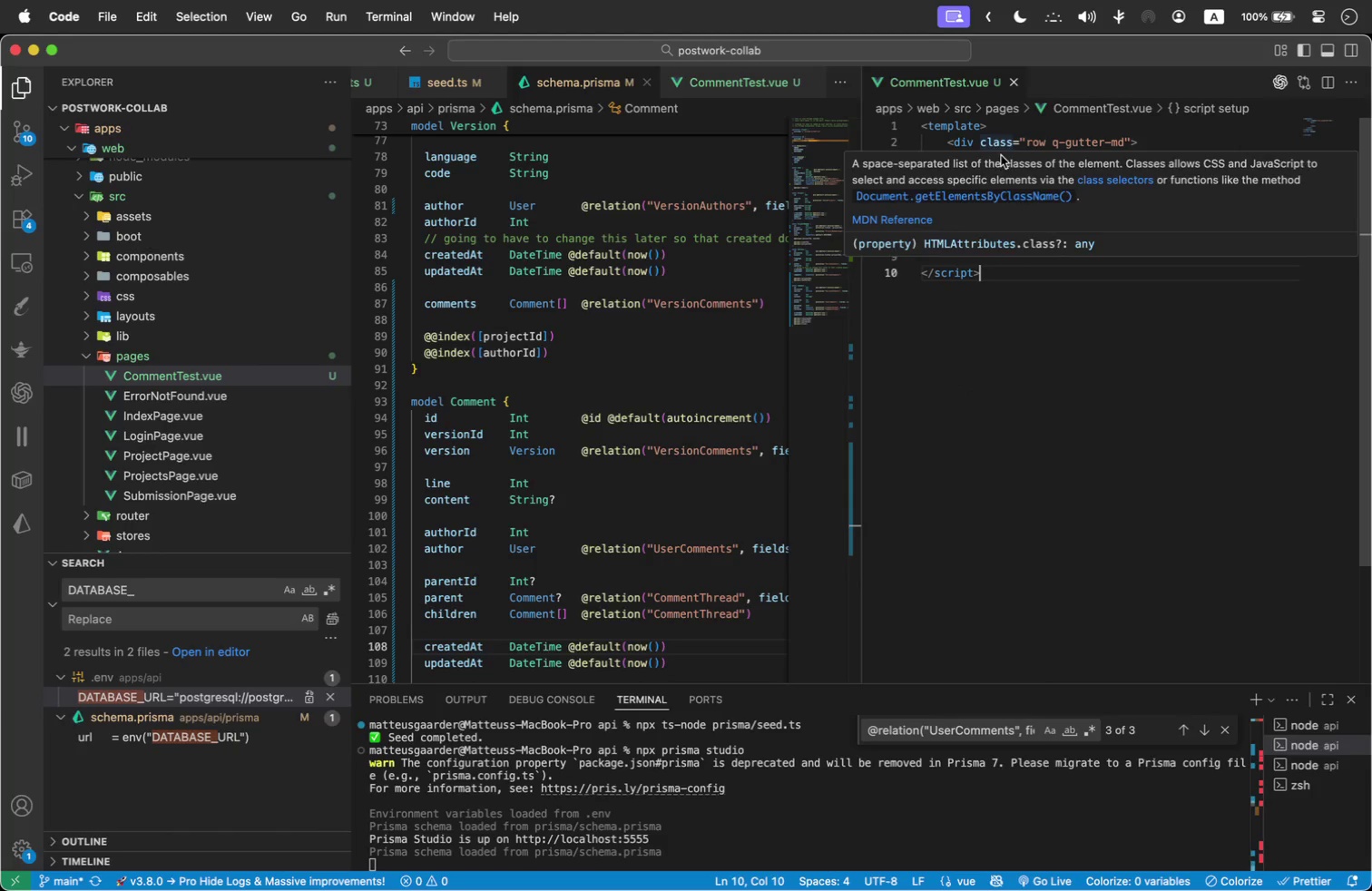 
left_click([995, 111])
 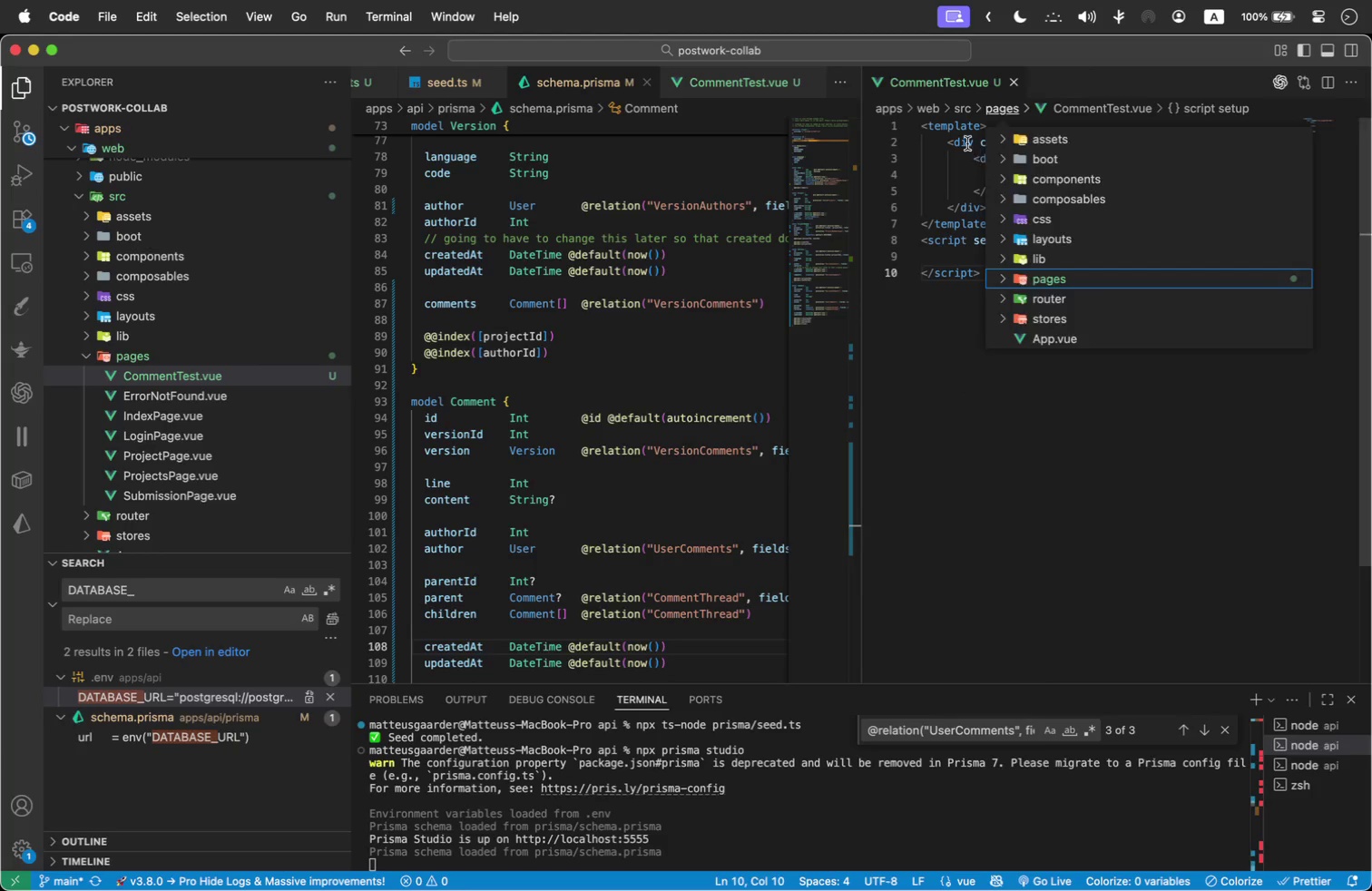 
left_click([965, 143])
 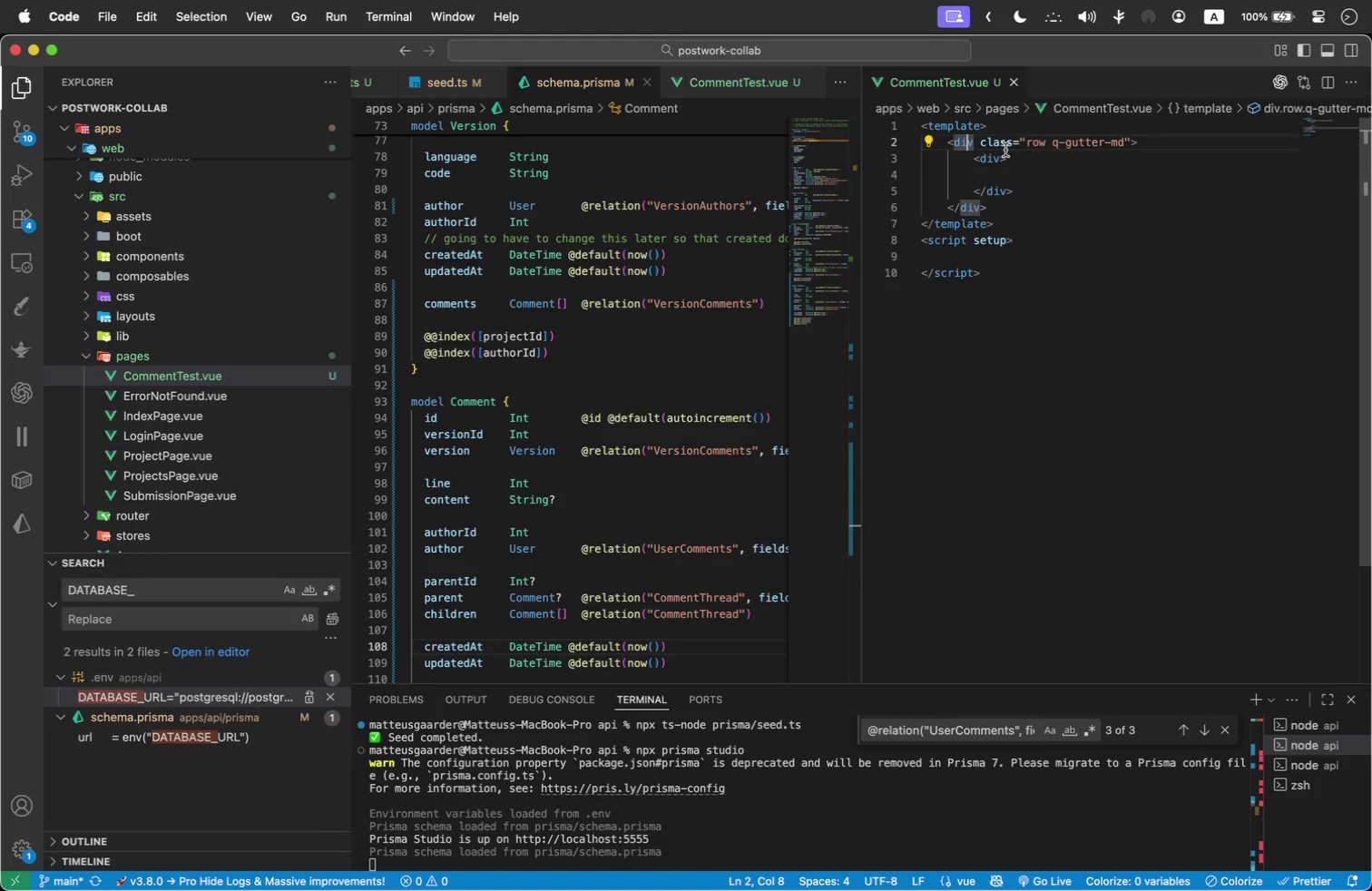 
left_click([1001, 158])
 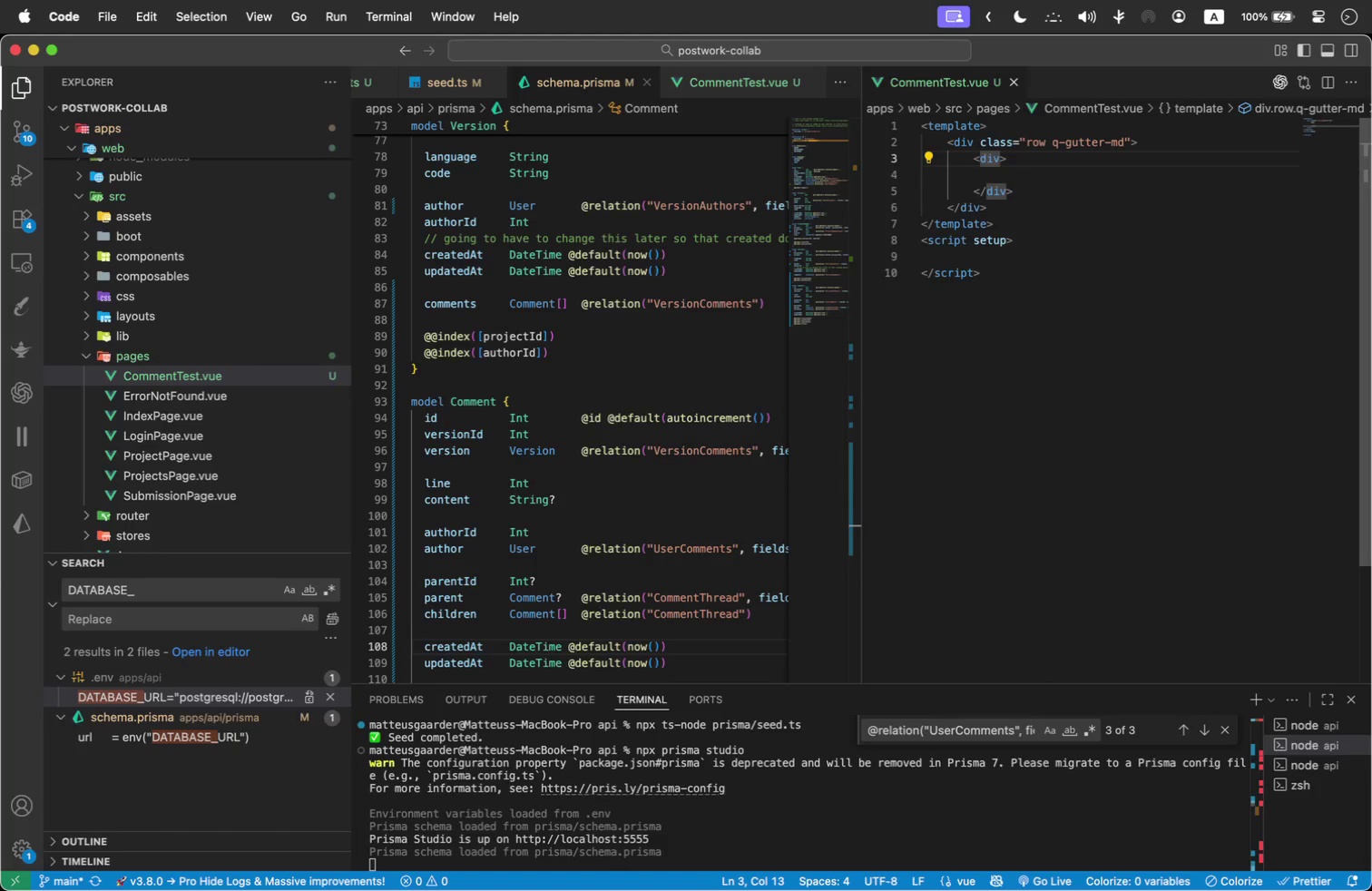 
type( colk)
key(Backspace)
key(Backspace)
key(Backspace)
key(Backspace)
type(cla)
 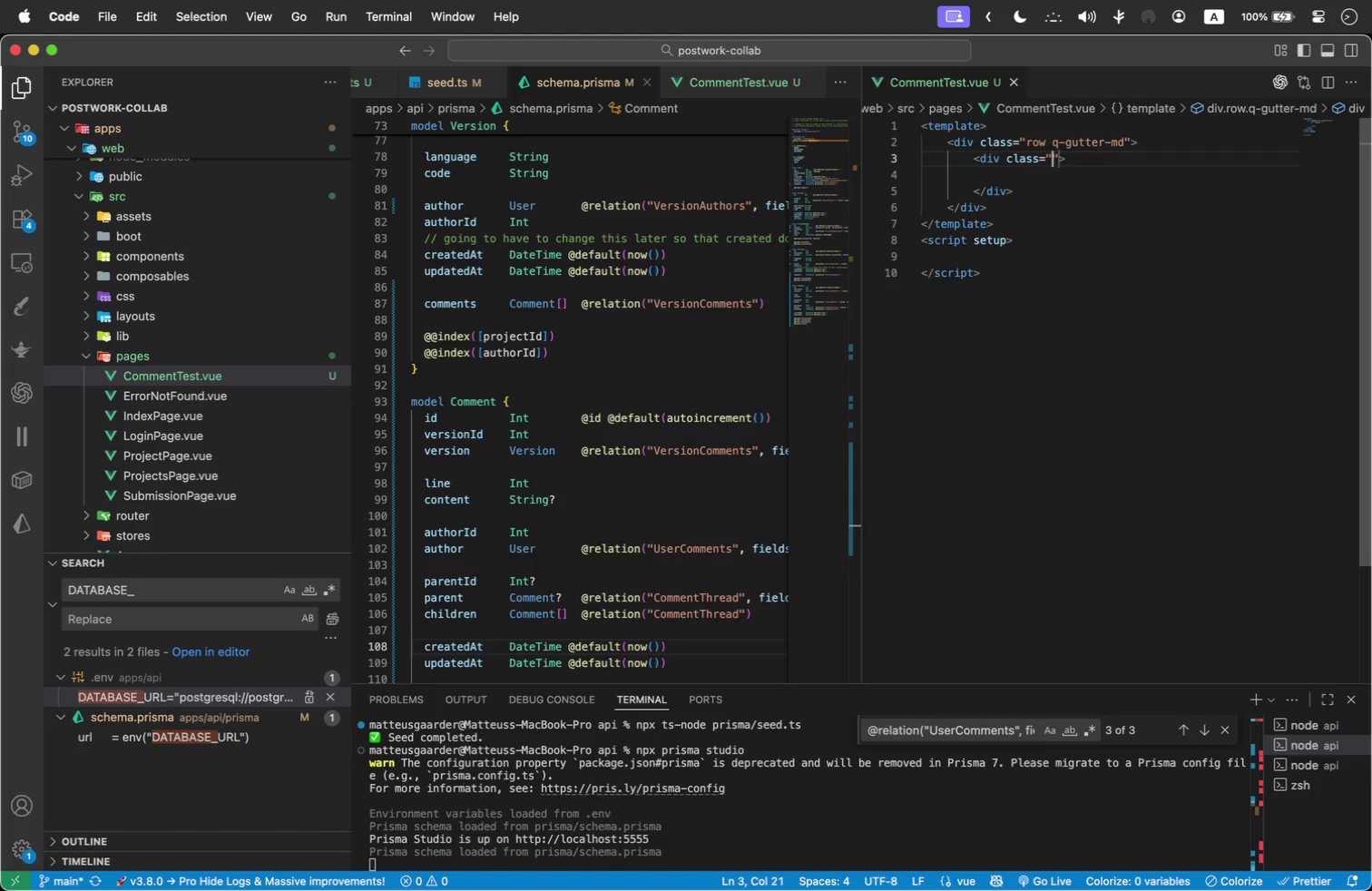 
key(Enter)
 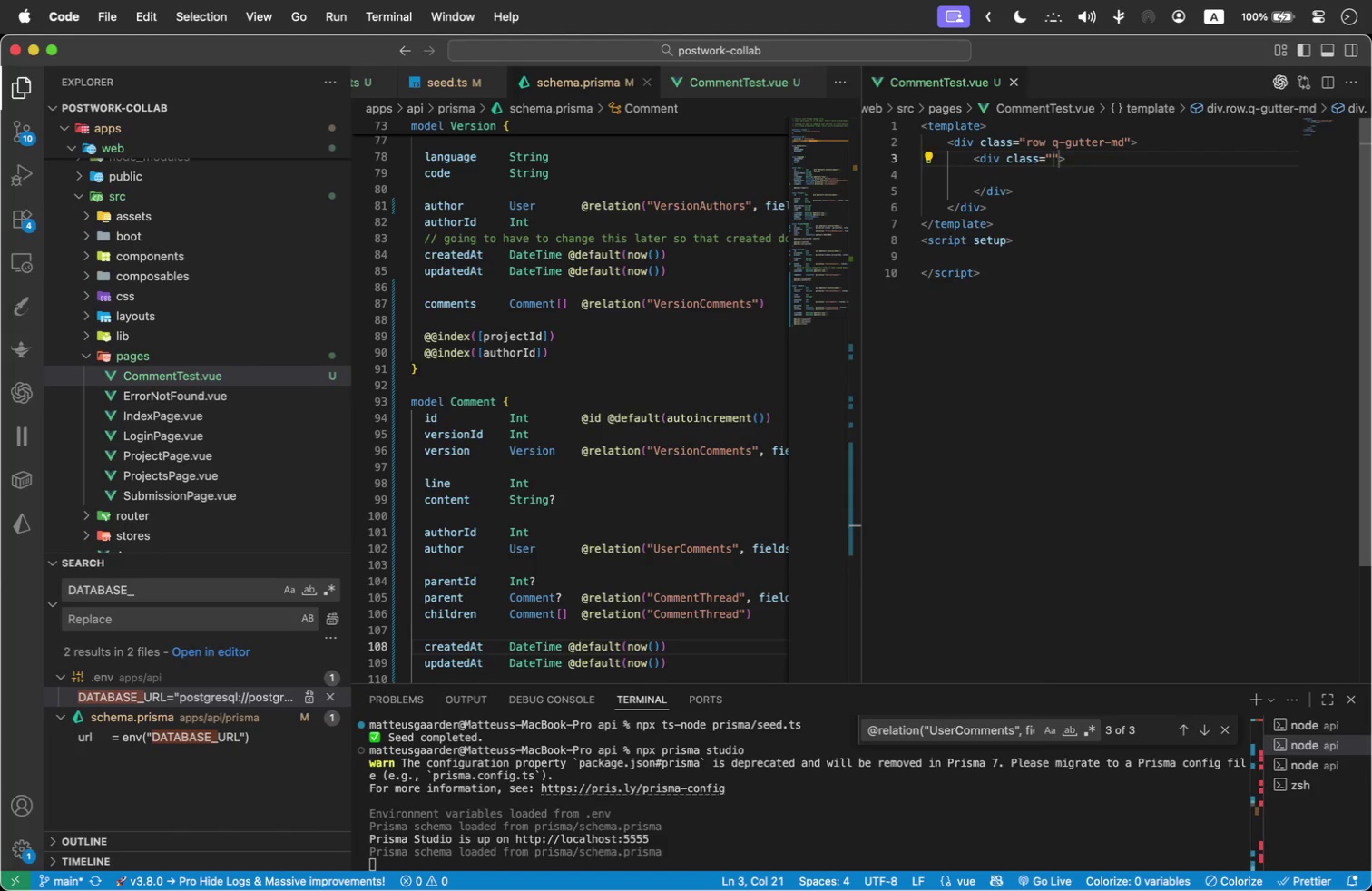 
type(col-12 )
key(Backspace)
 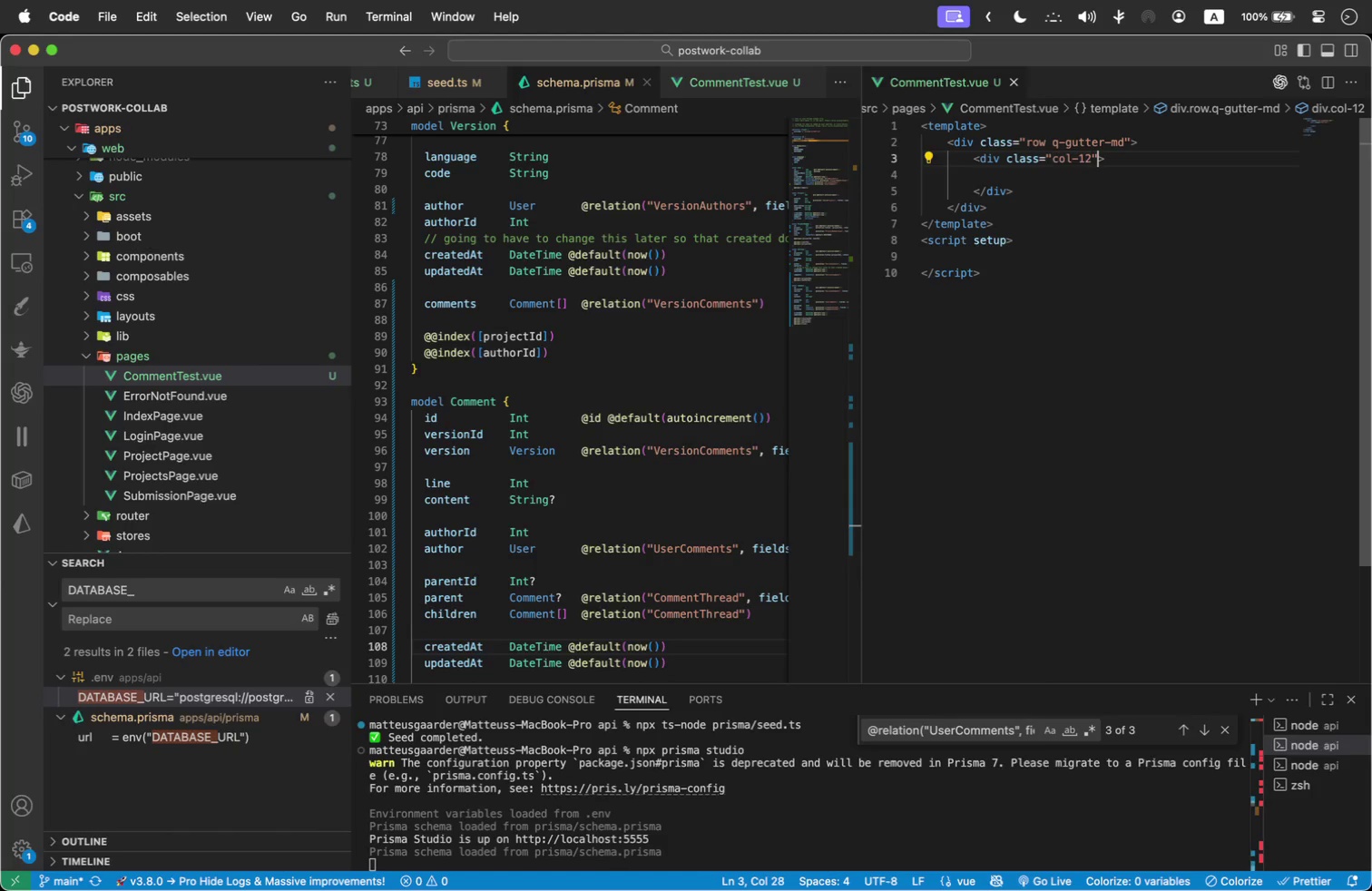 
key(ArrowRight)
 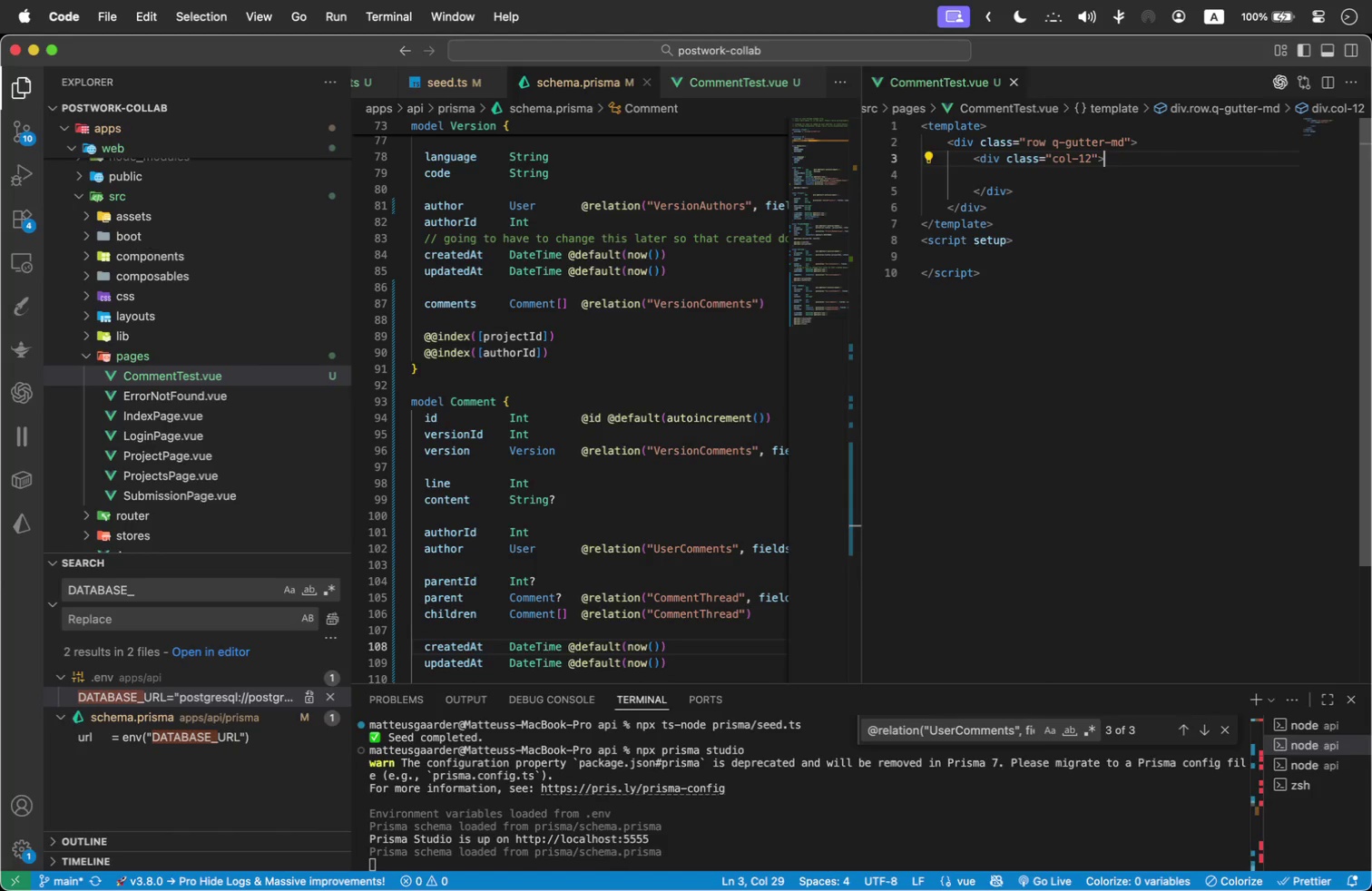 
key(ArrowRight)
 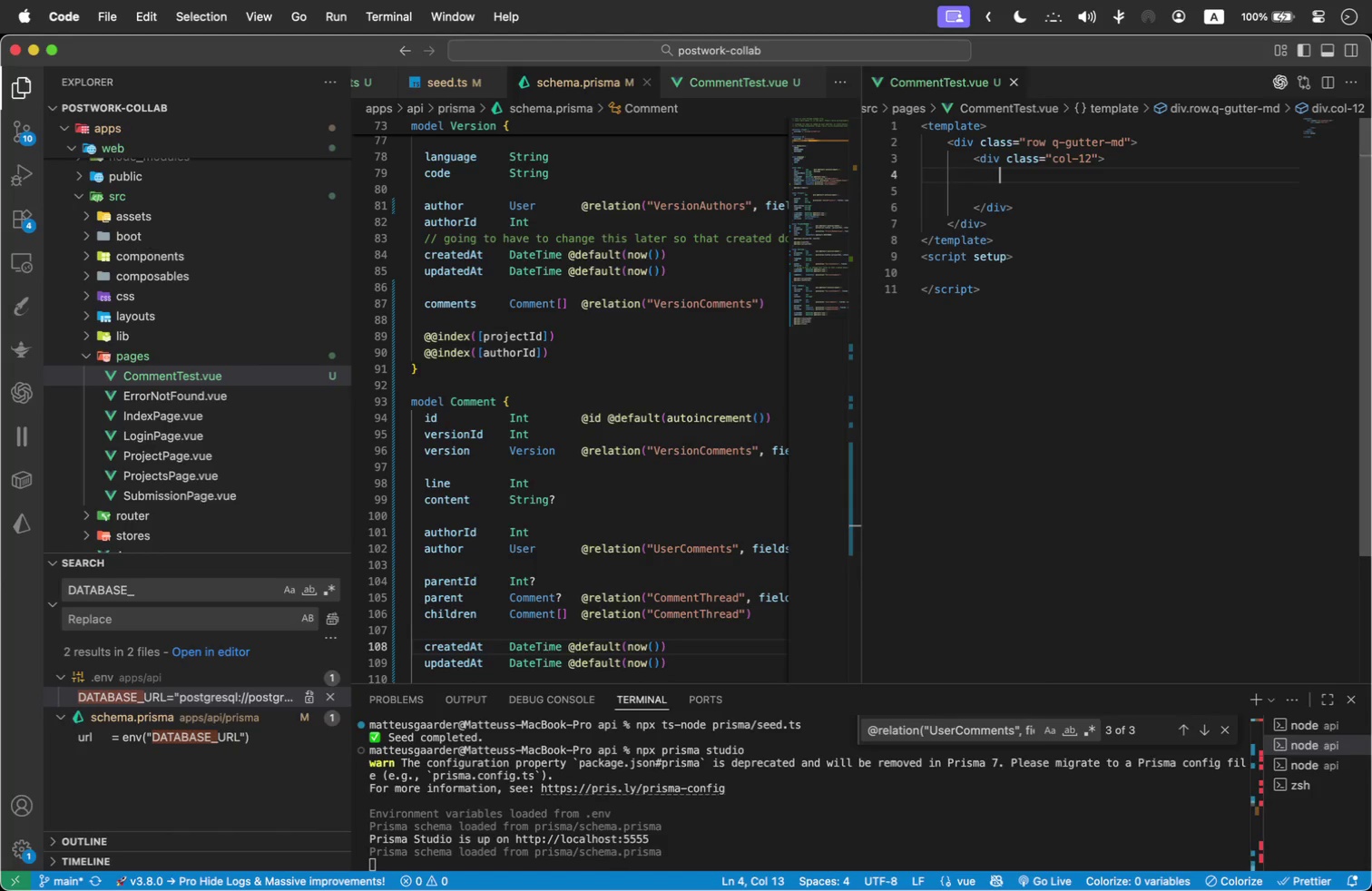 
key(Enter)
 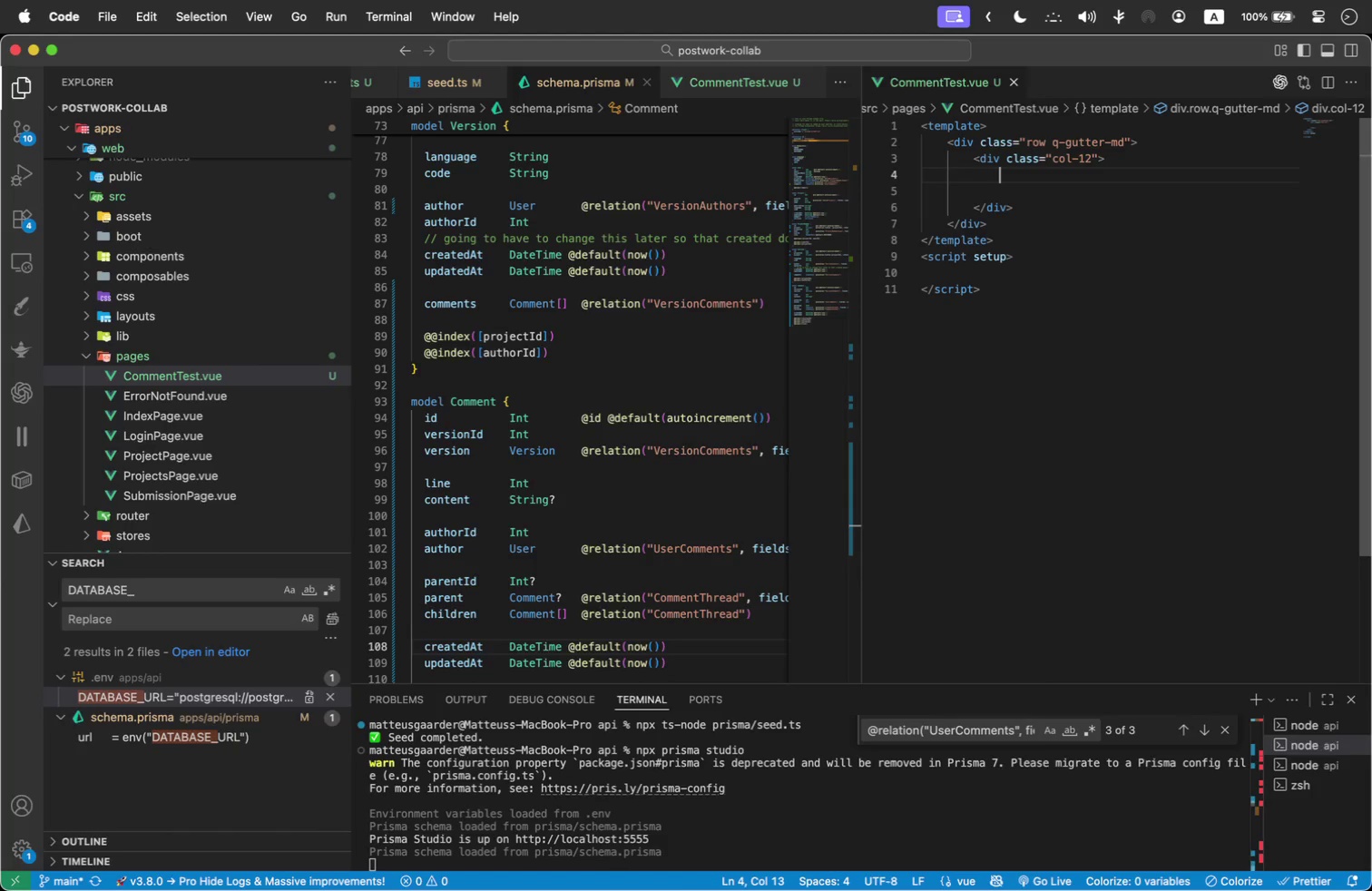 
type(div)
 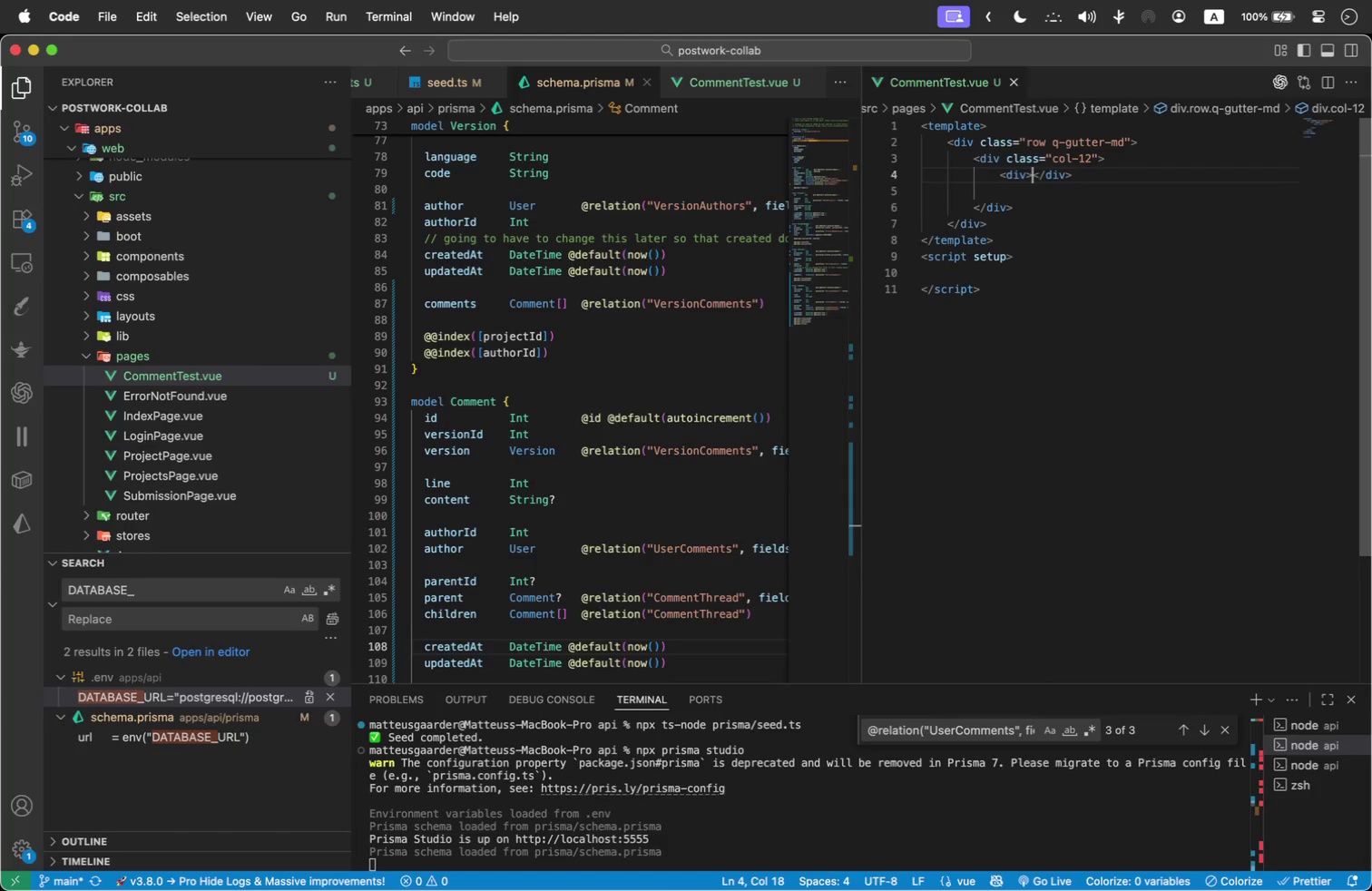 
key(Enter)
 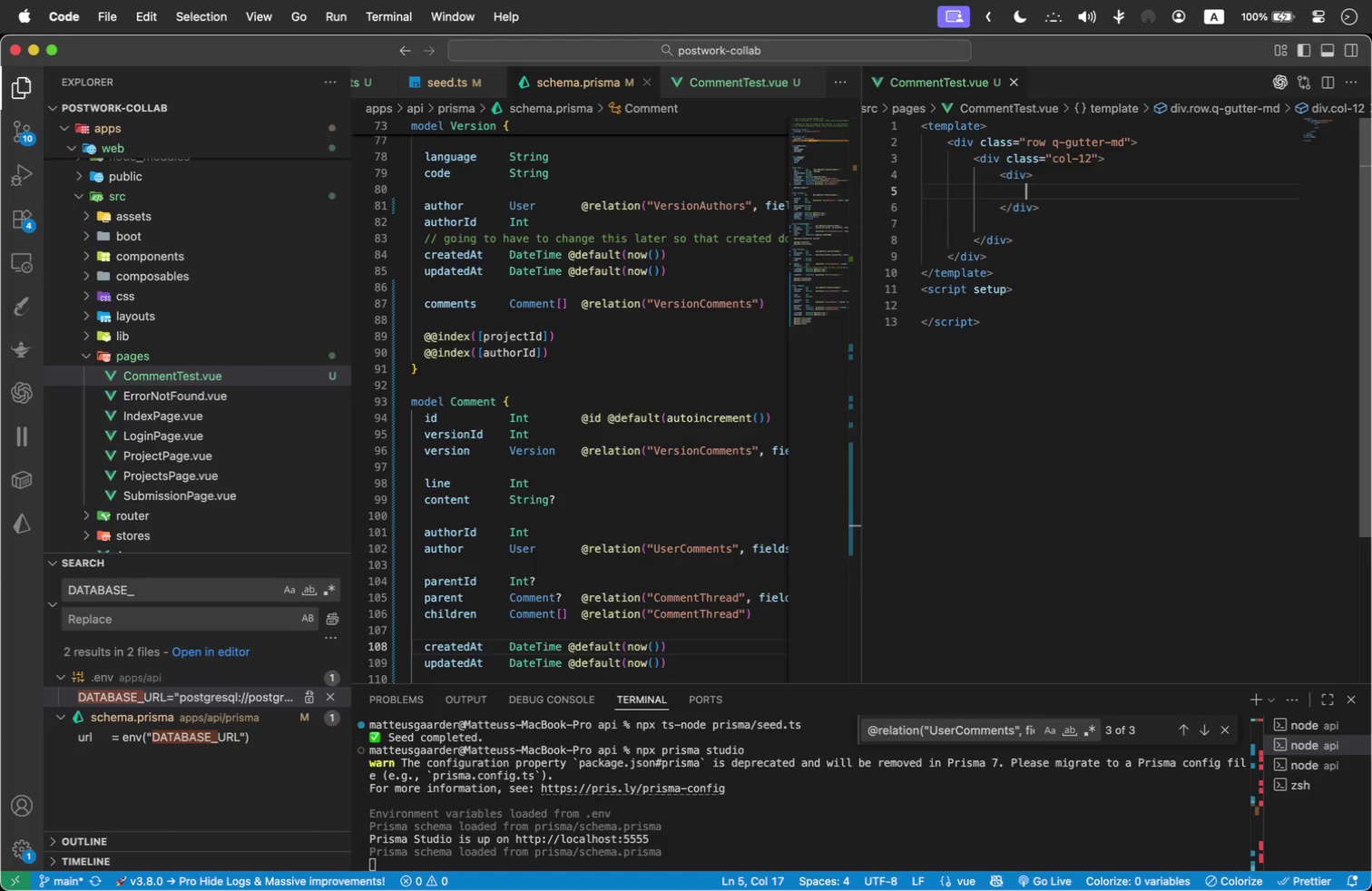 
key(Enter)
 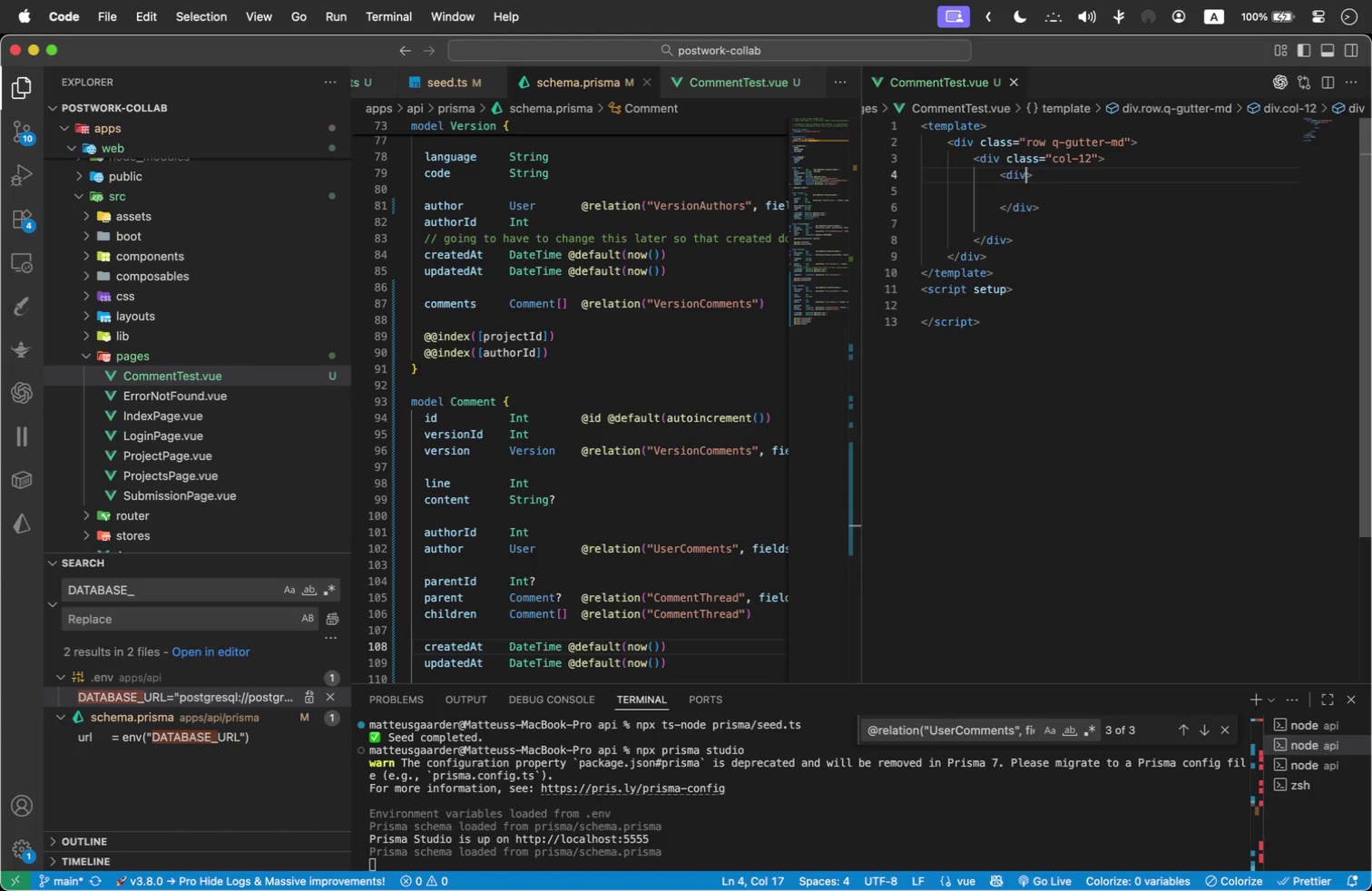 
key(ArrowUp)
 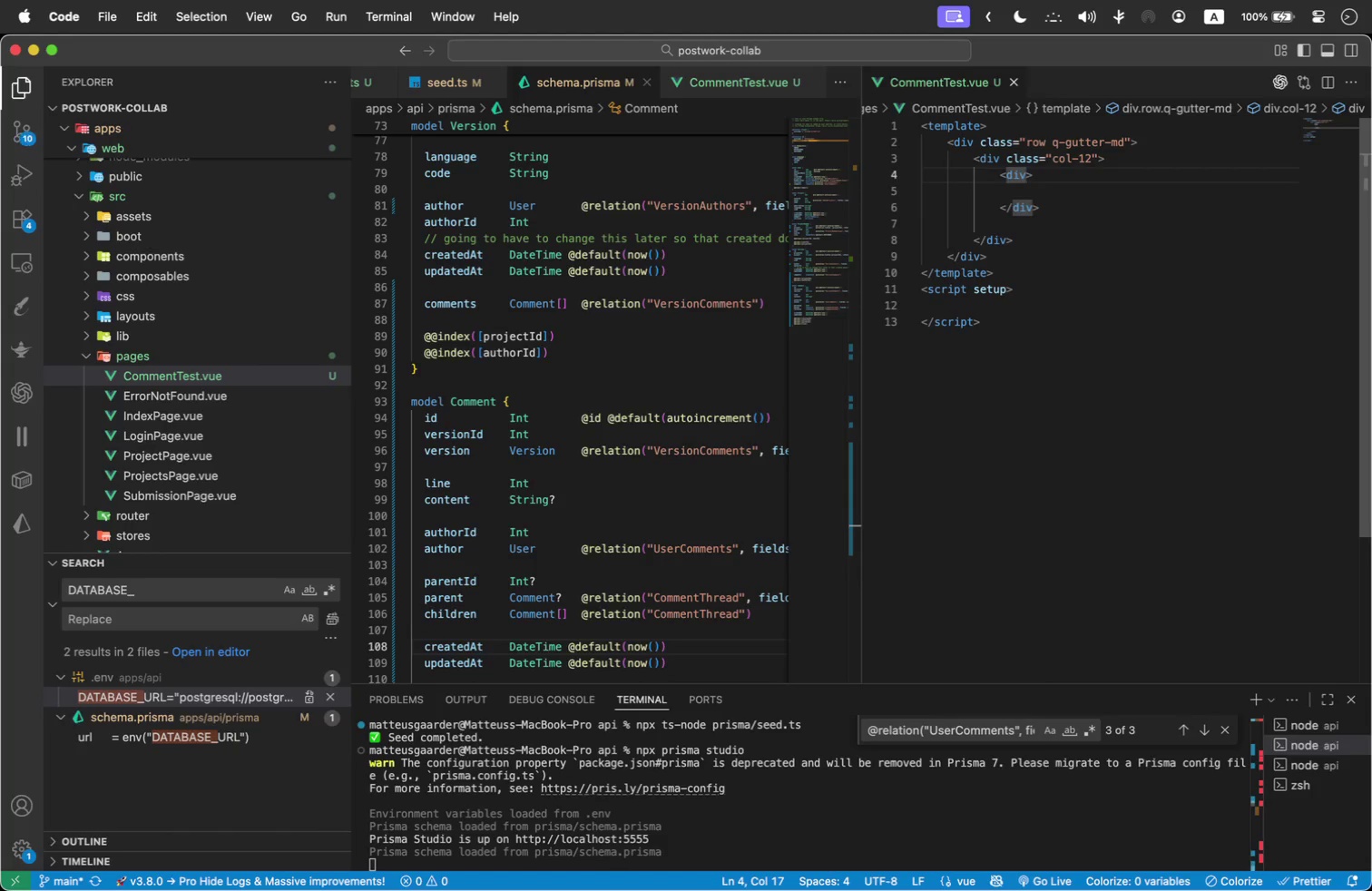 
type( cl)
 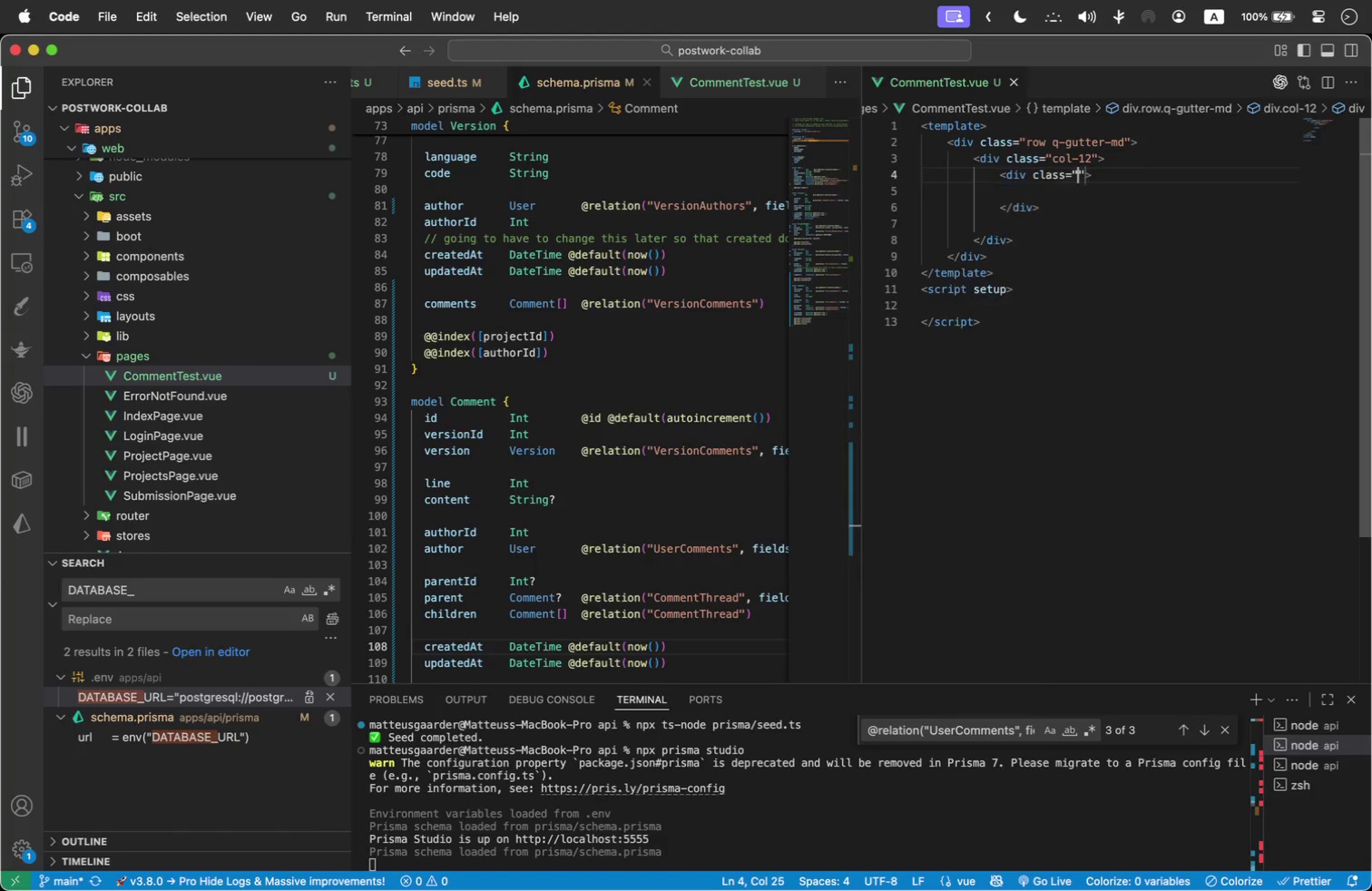 
key(Enter)
 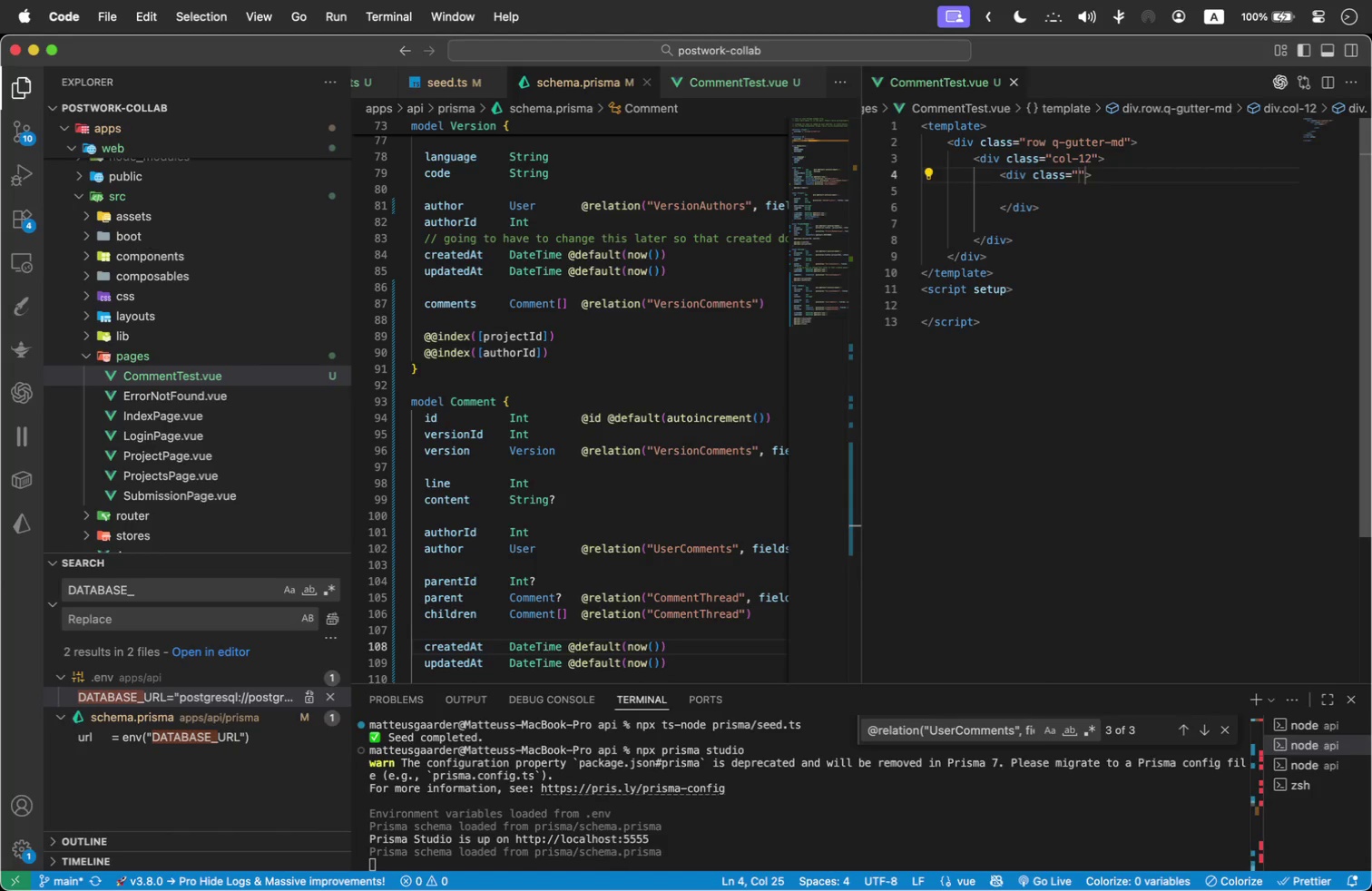 
type(editorEl)
 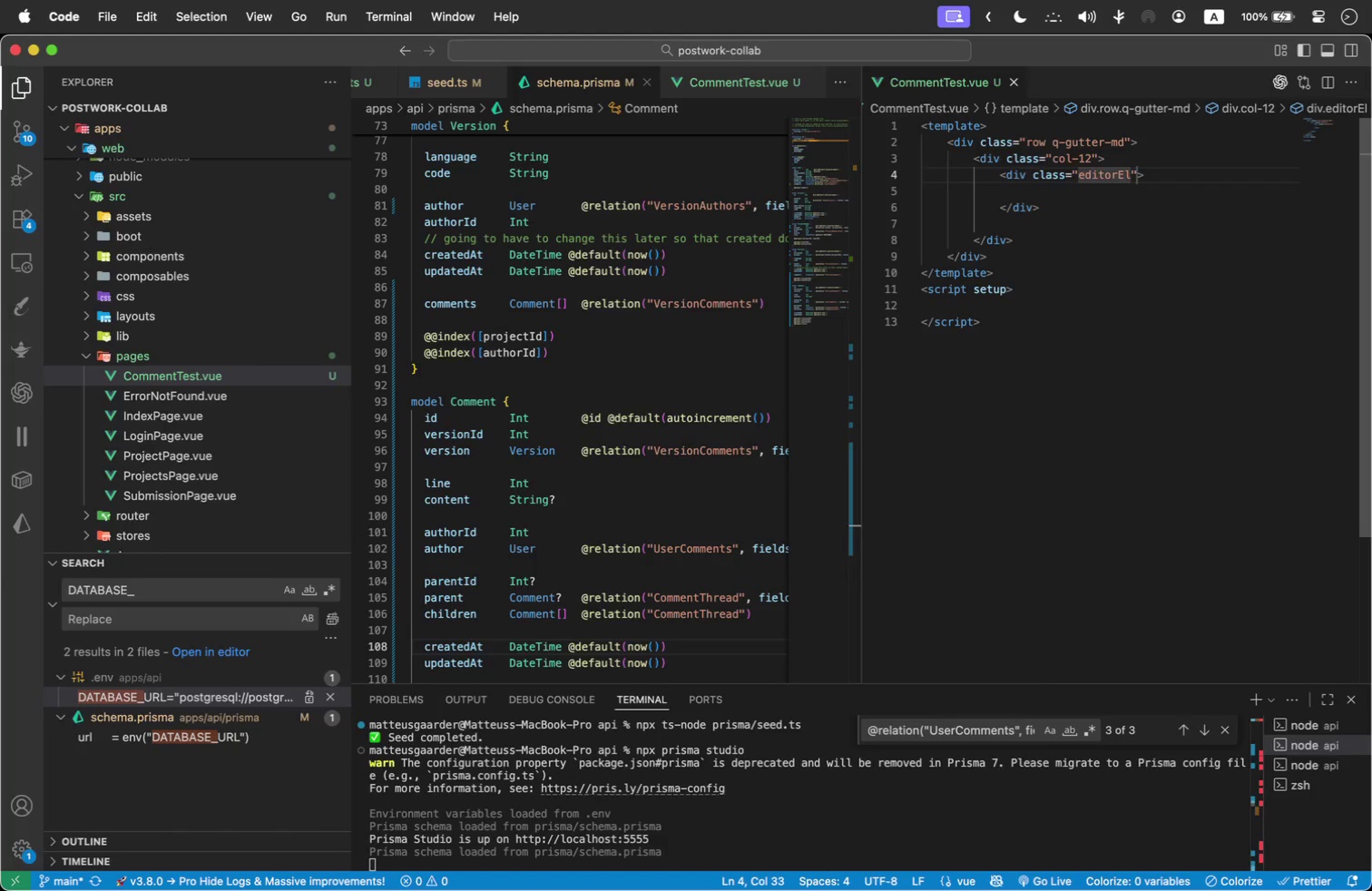 
key(ArrowRight)
 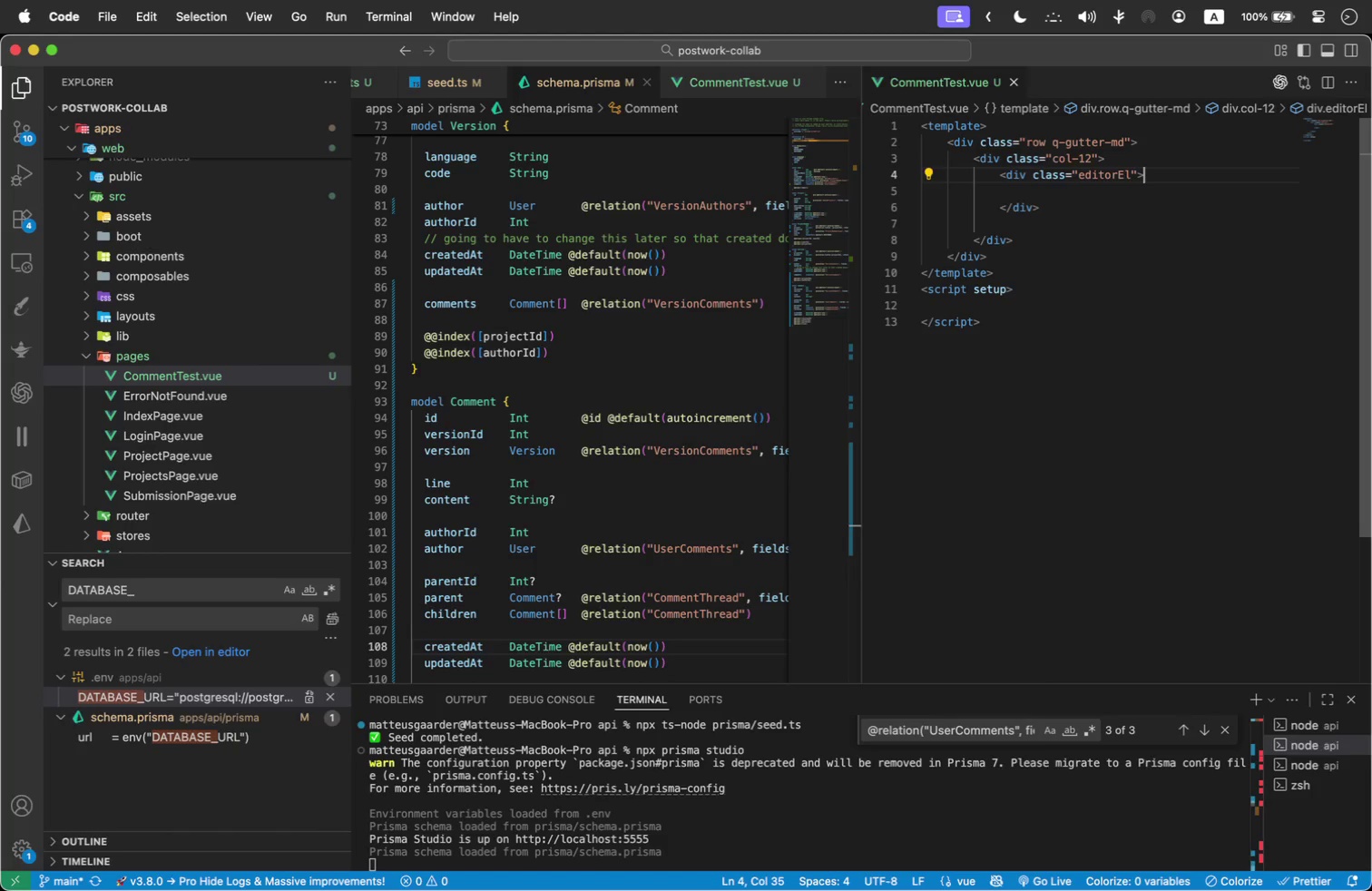 
key(ArrowRight)
 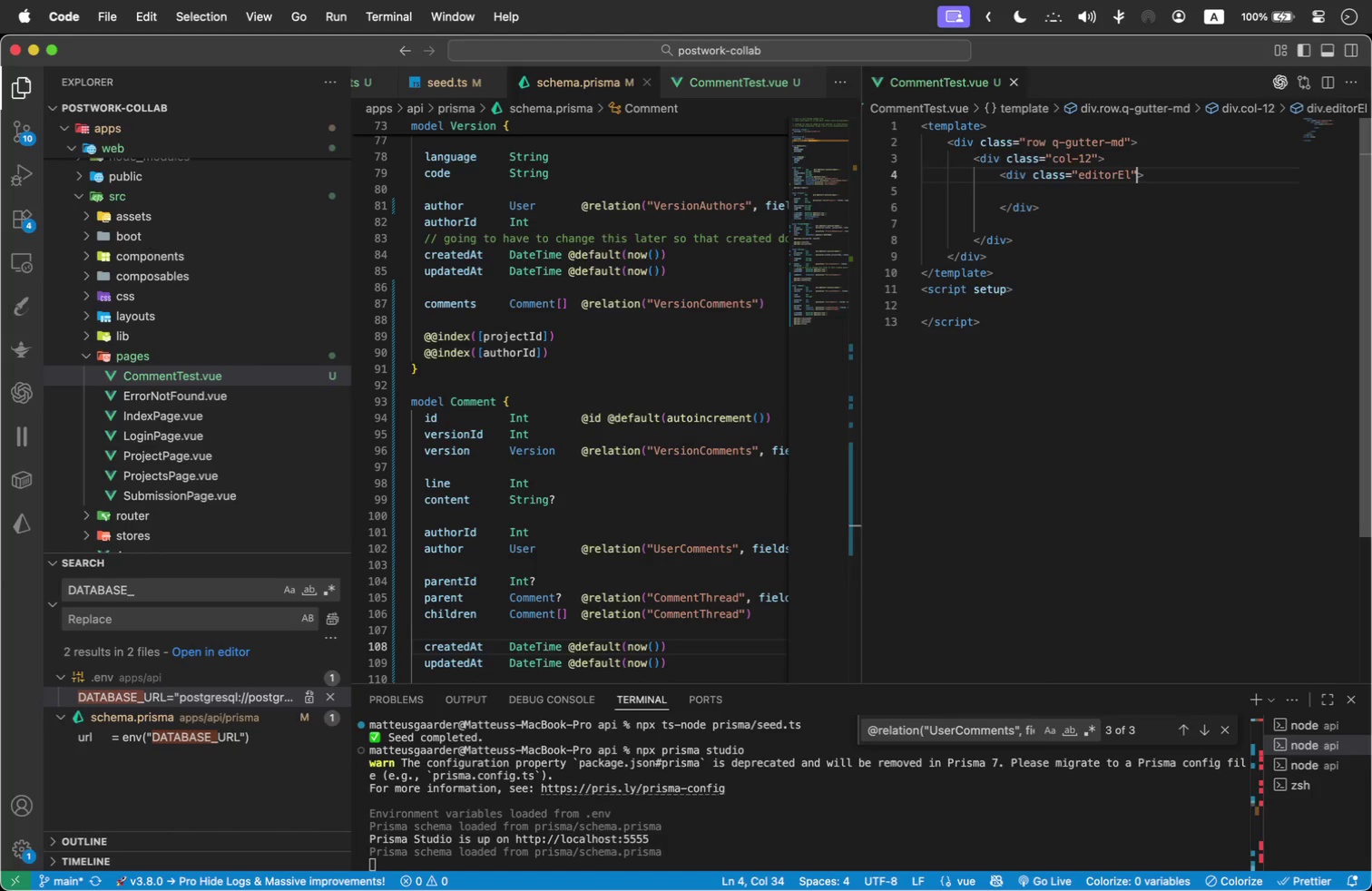 
key(ArrowLeft)
 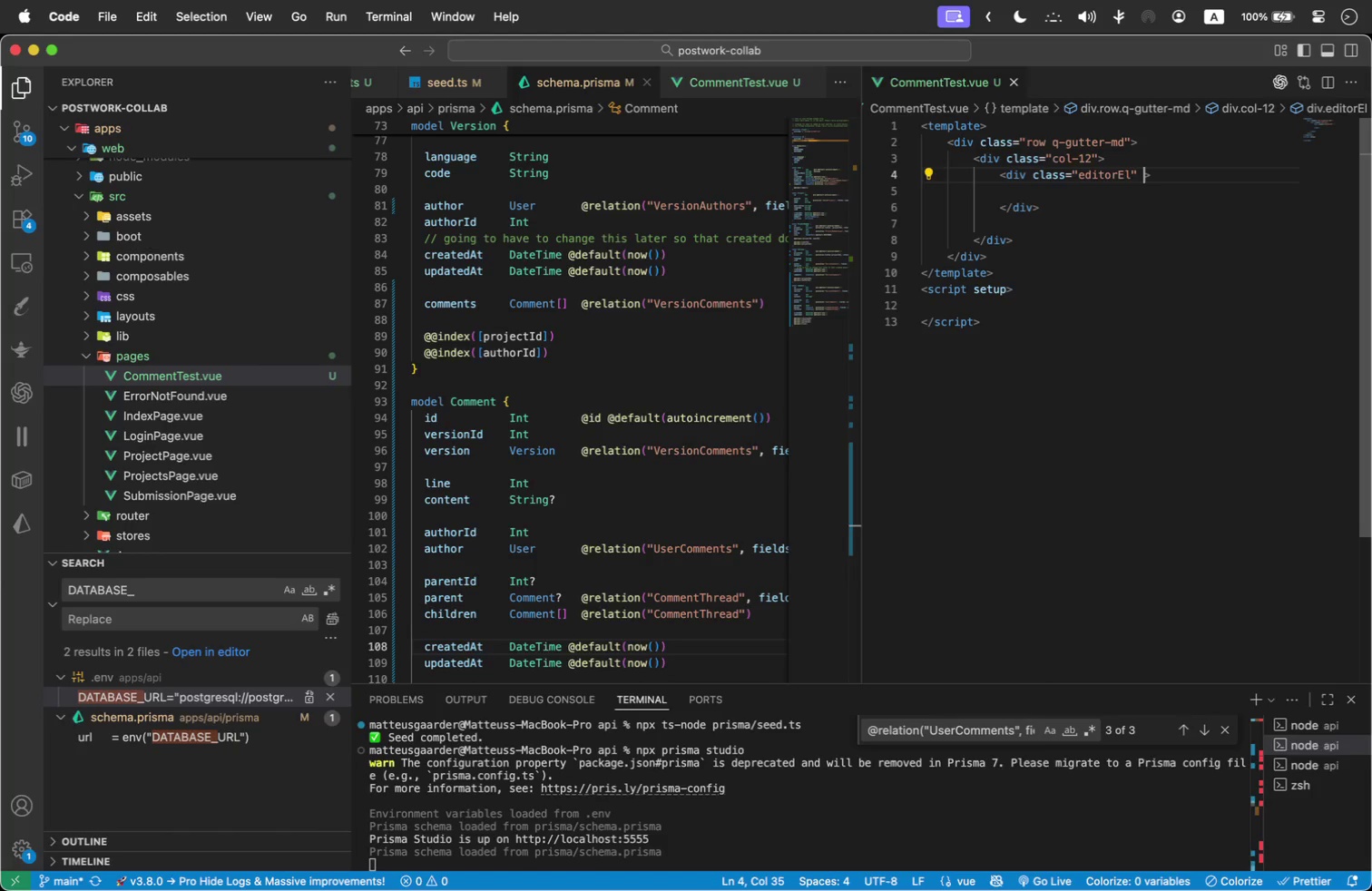 
key(Space)
 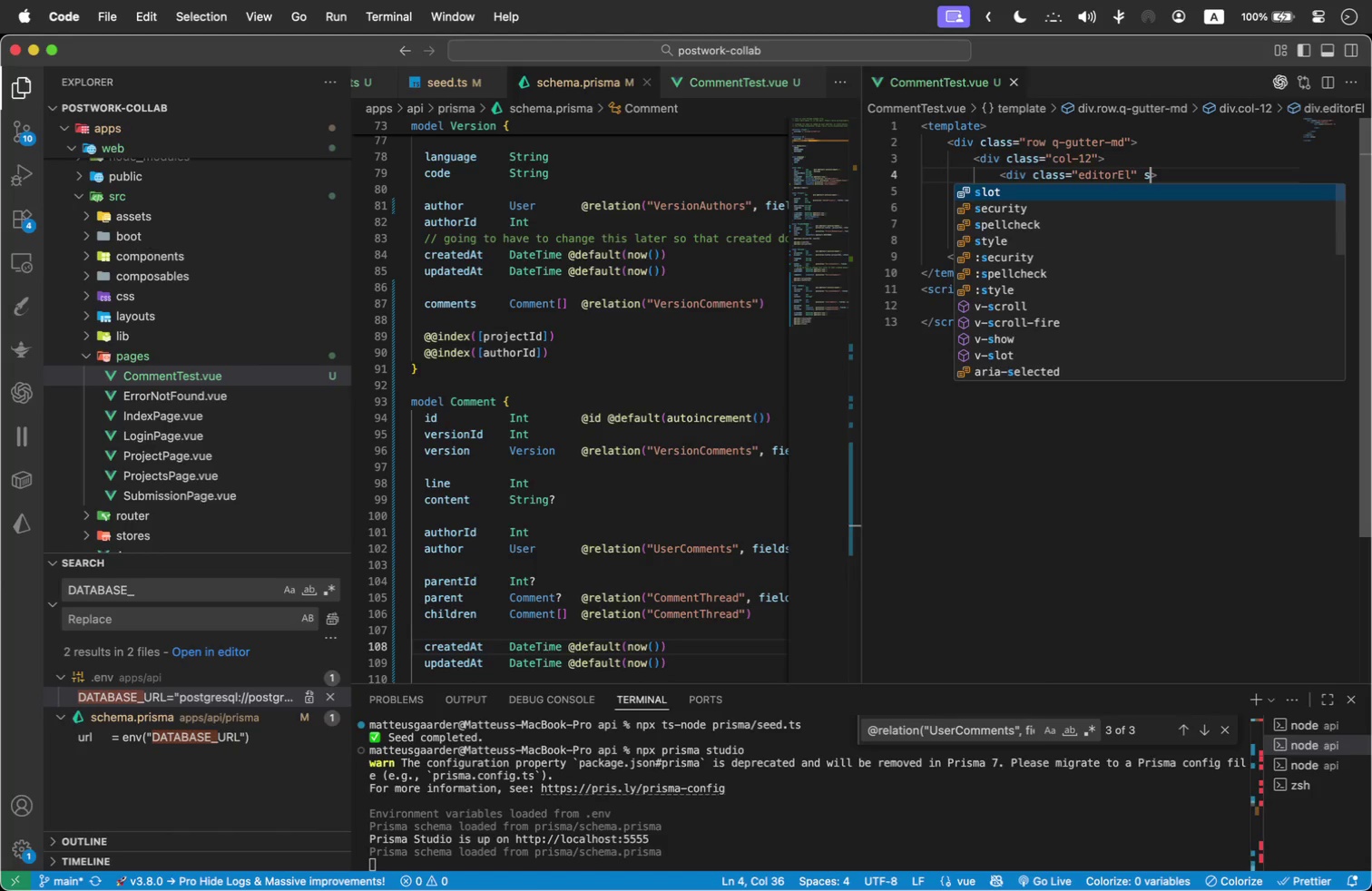 
key(S)
 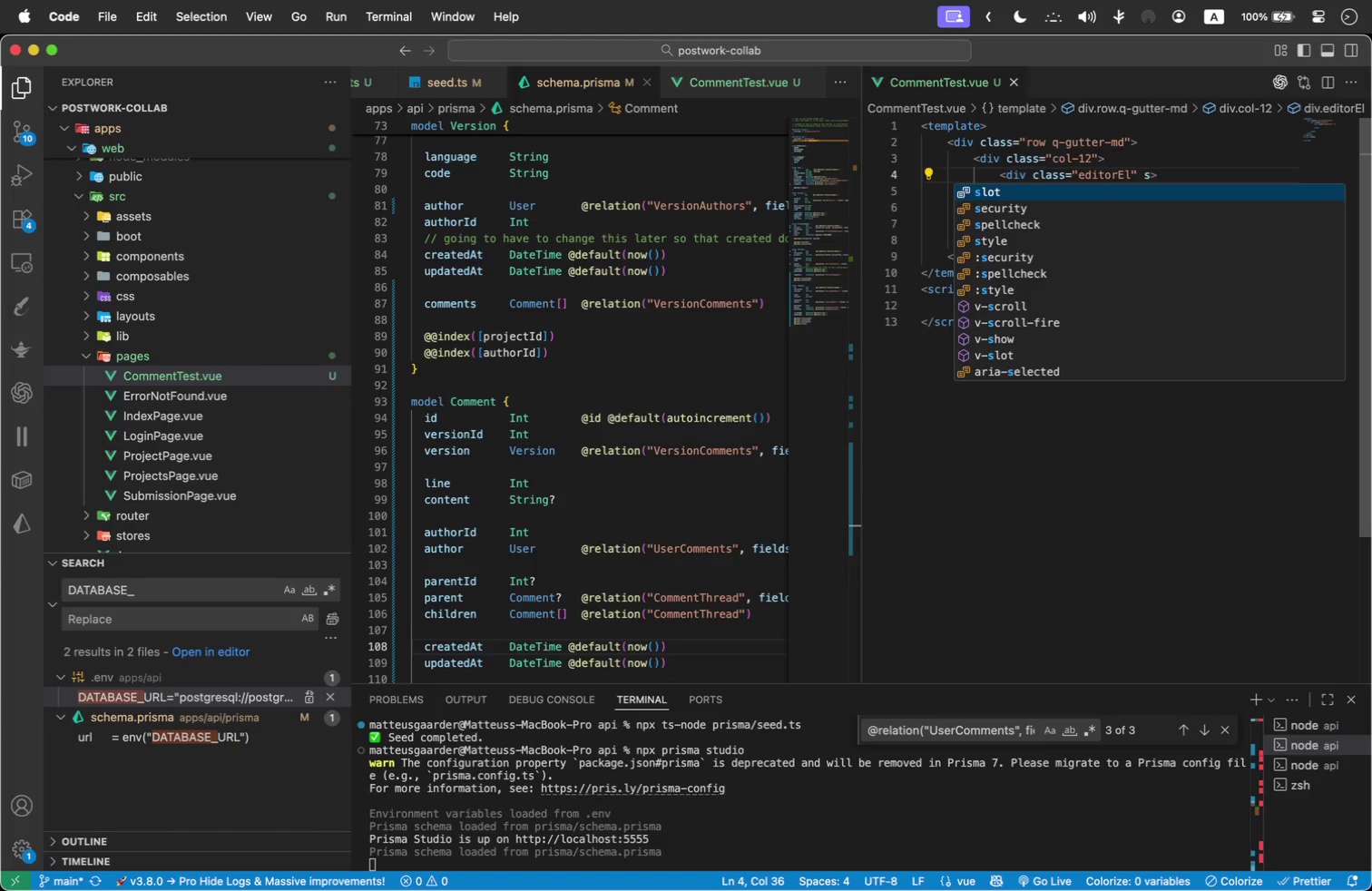 
key(Backspace)
 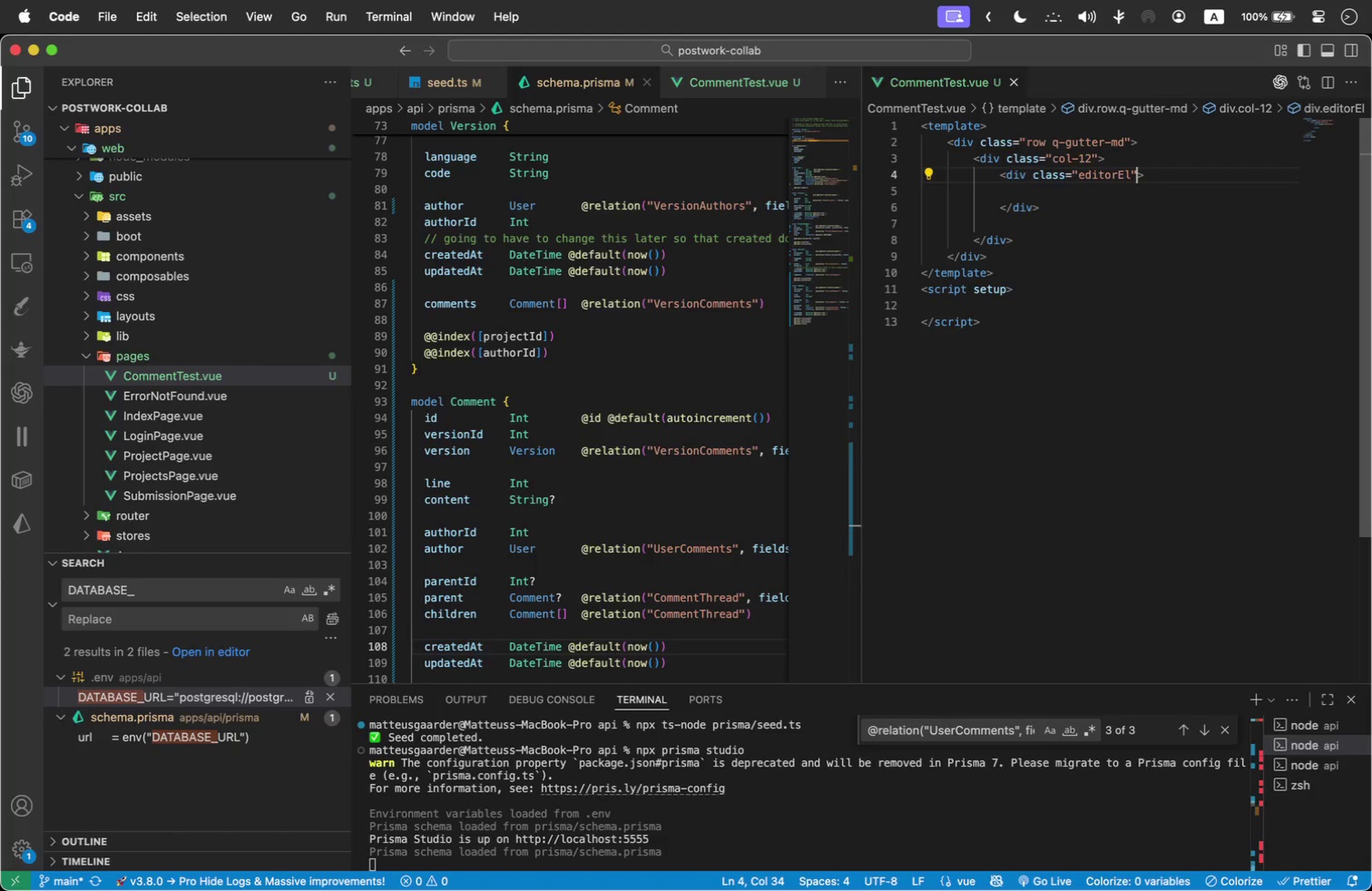 
key(Backspace)
 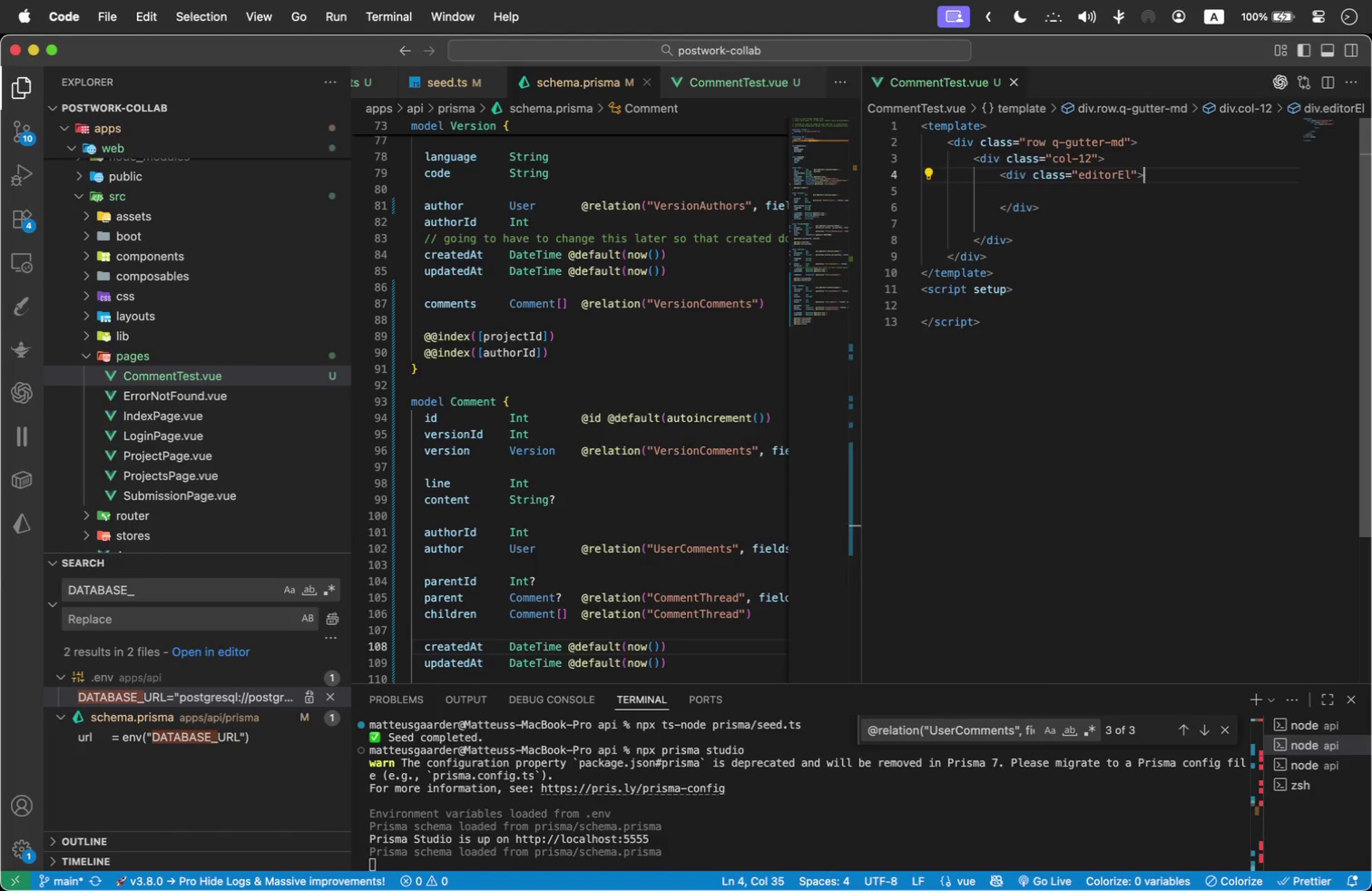 
key(ArrowRight)
 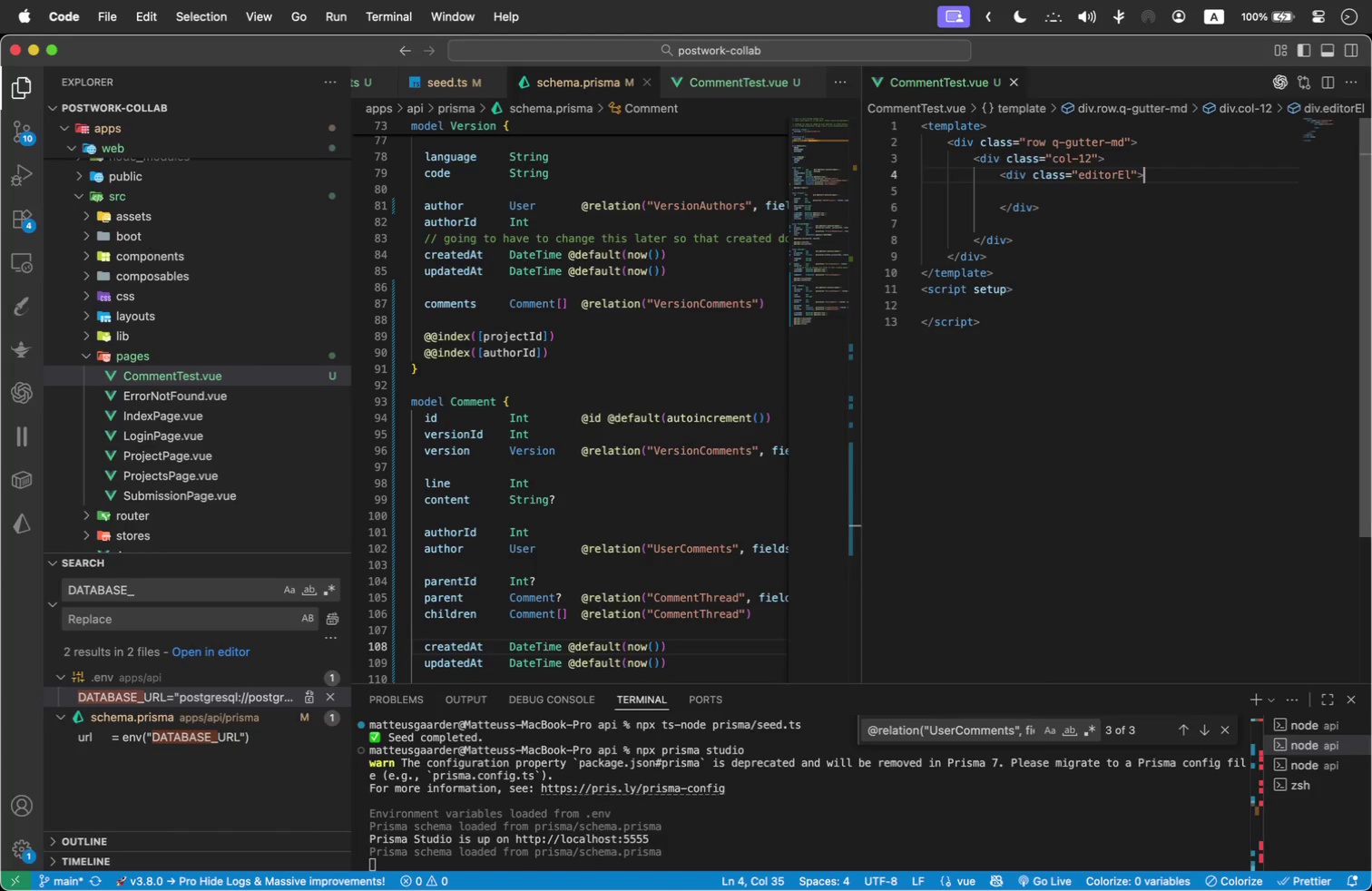 
key(ArrowDown)
 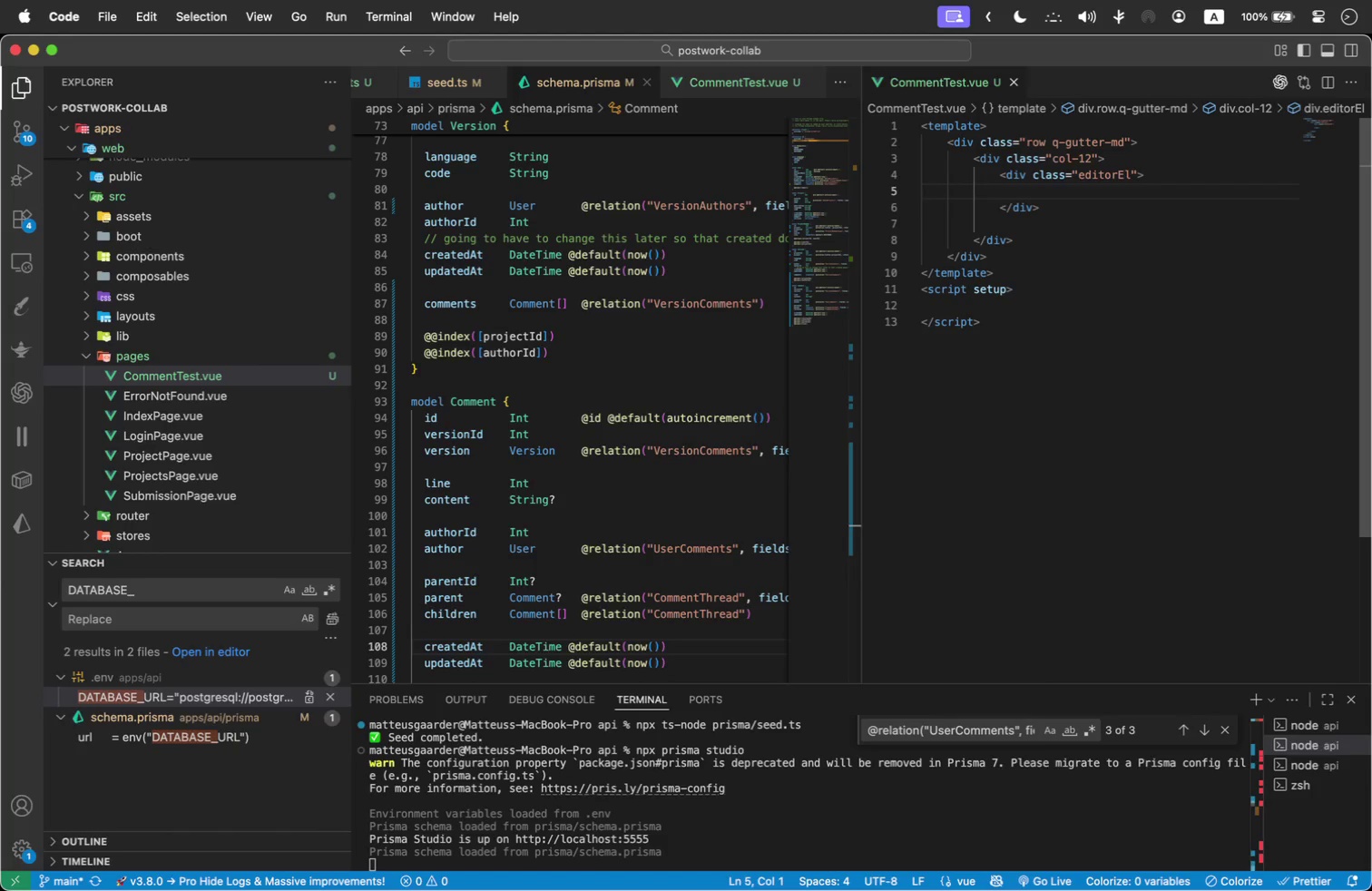 
key(ArrowDown)
 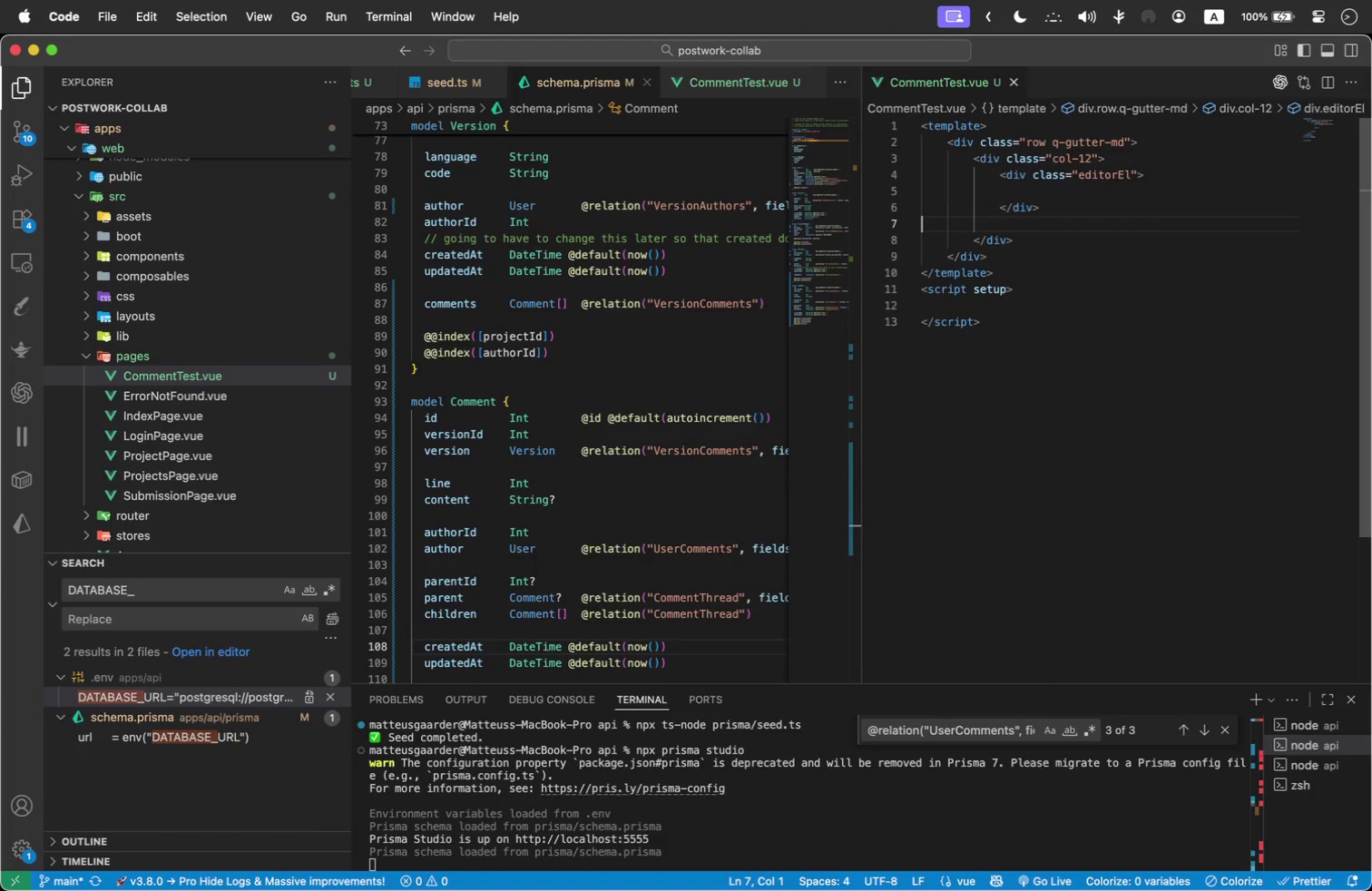 
key(ArrowRight)
 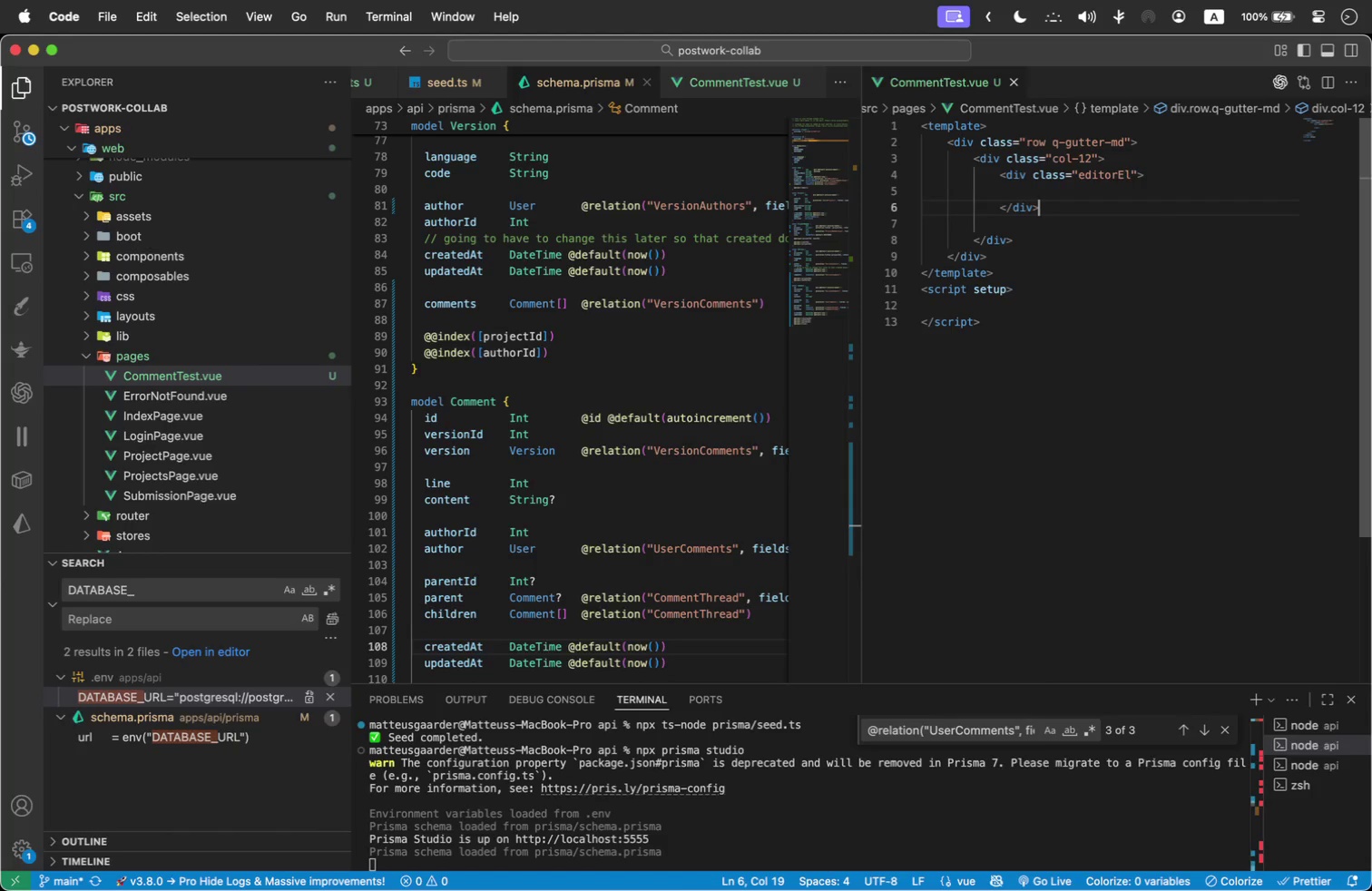 
key(ArrowLeft)
 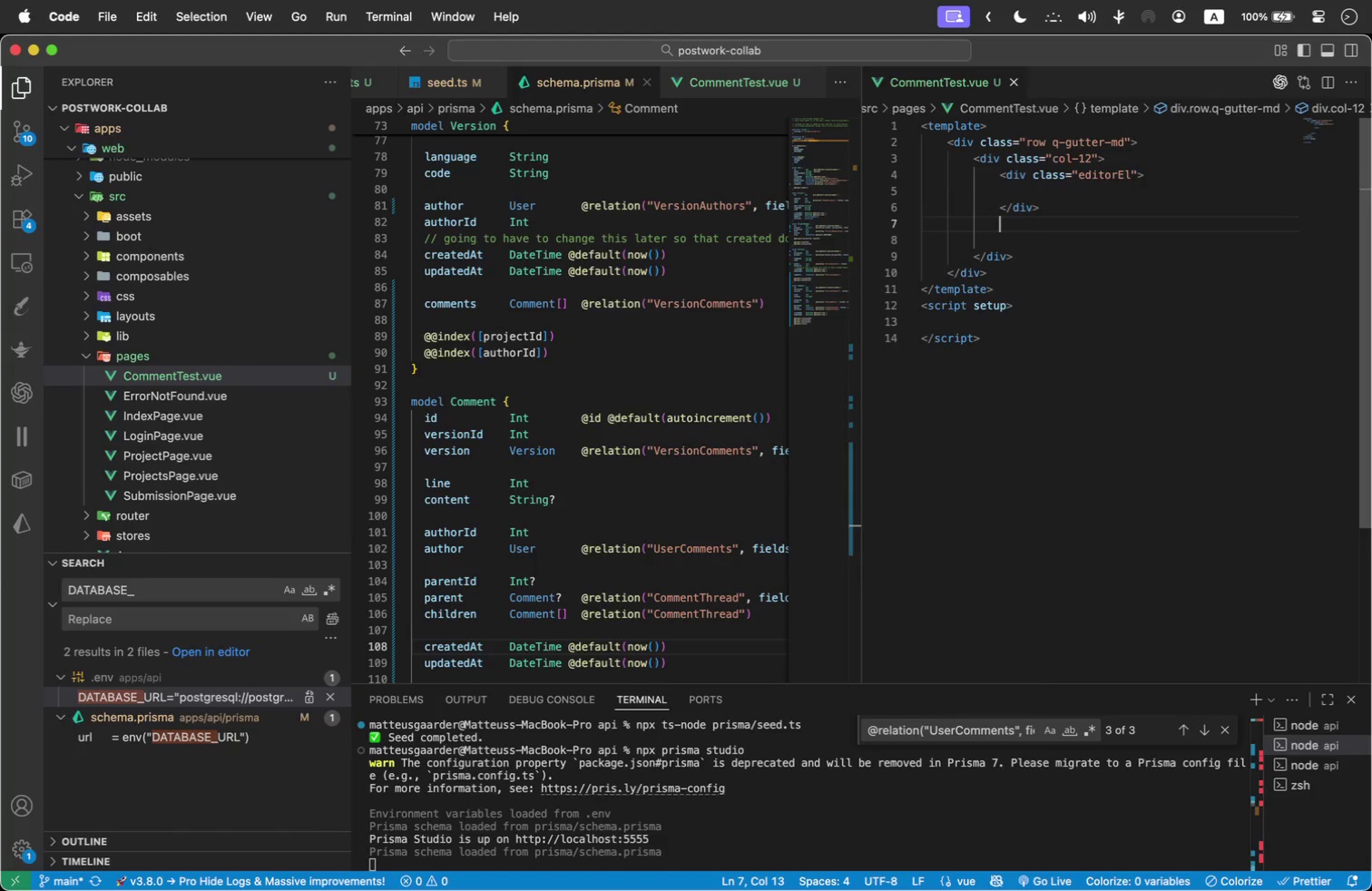 
key(Enter)
 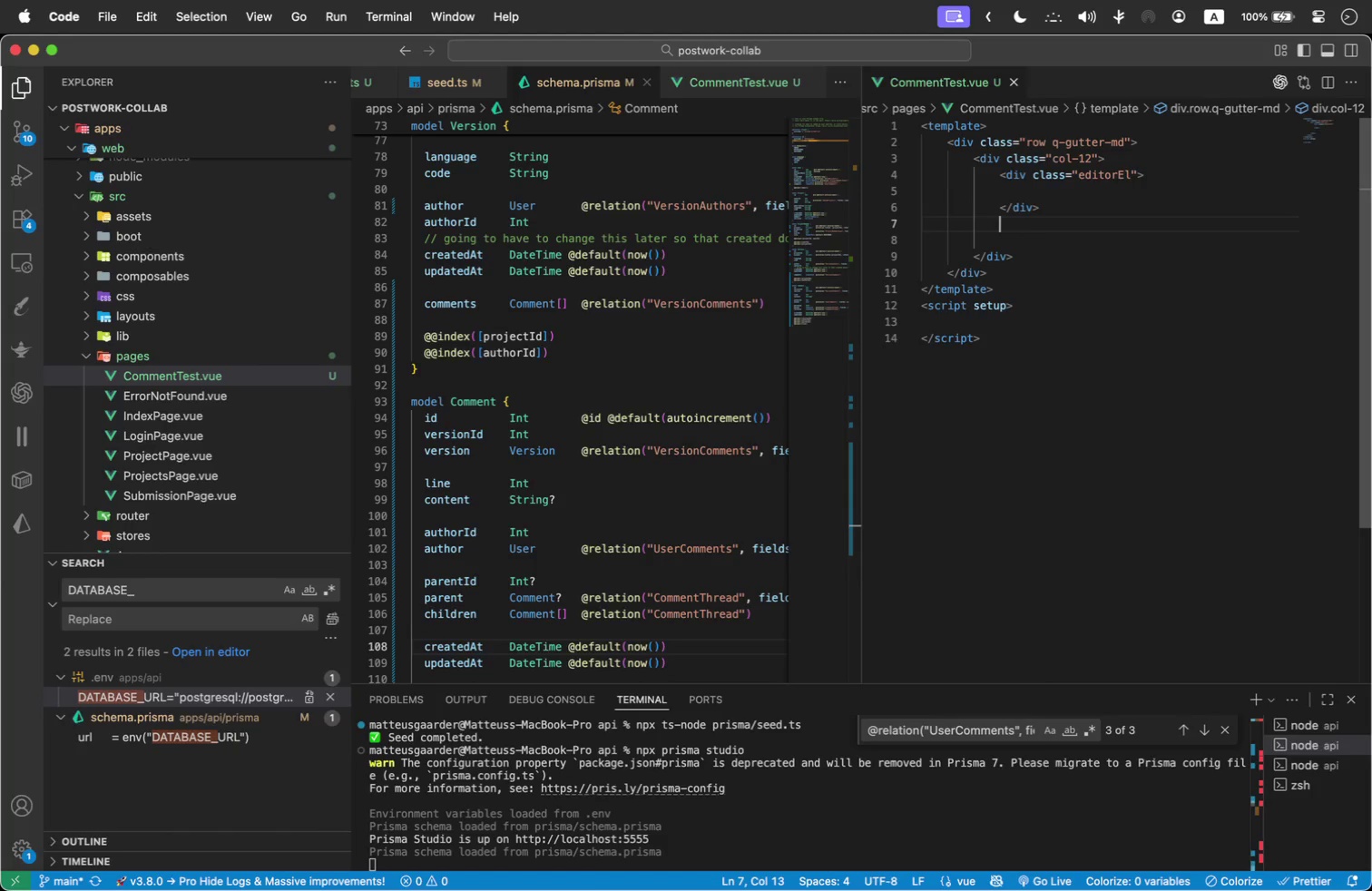 
wait(6.72)
 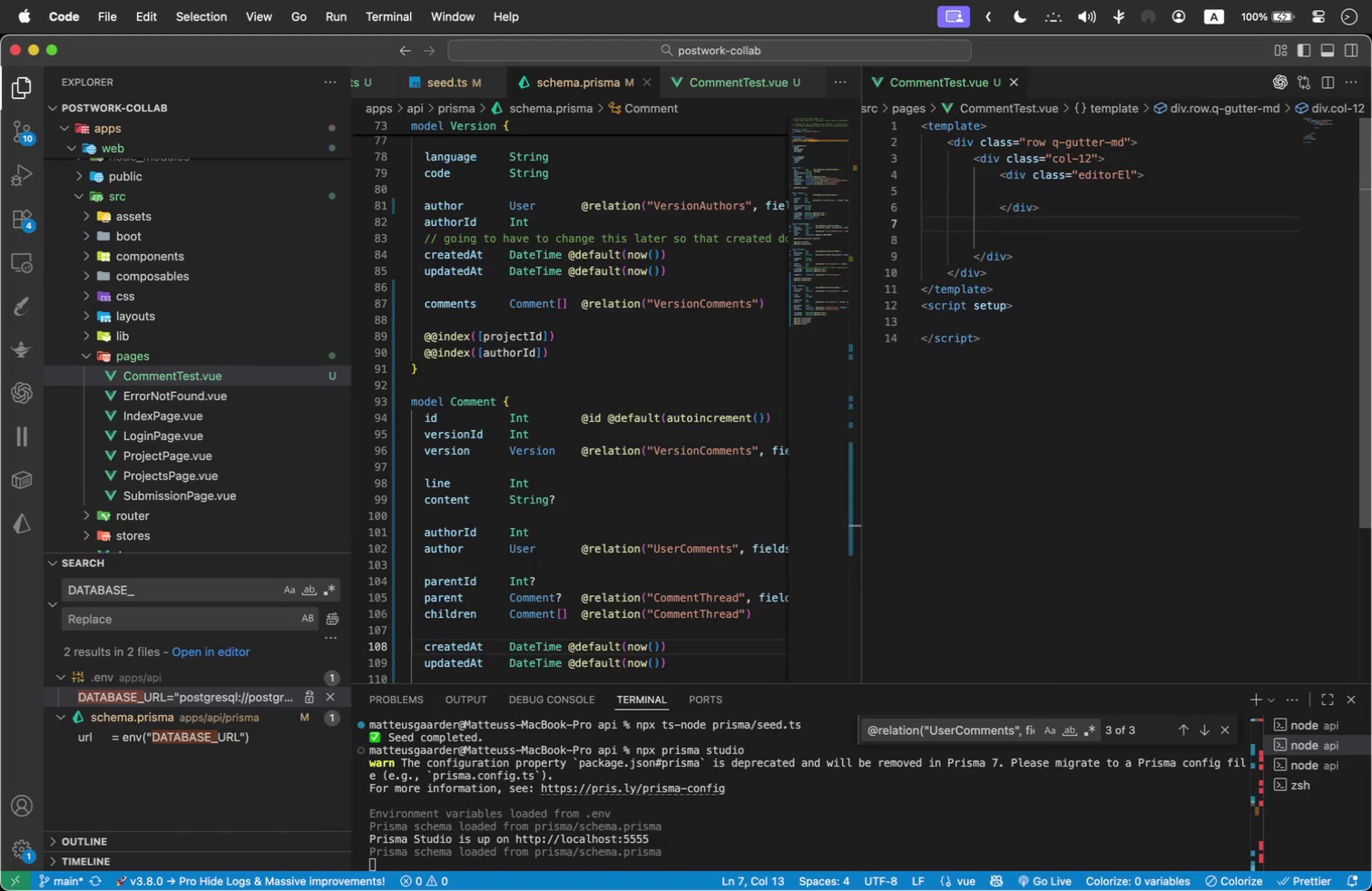 
key(Backspace)
 